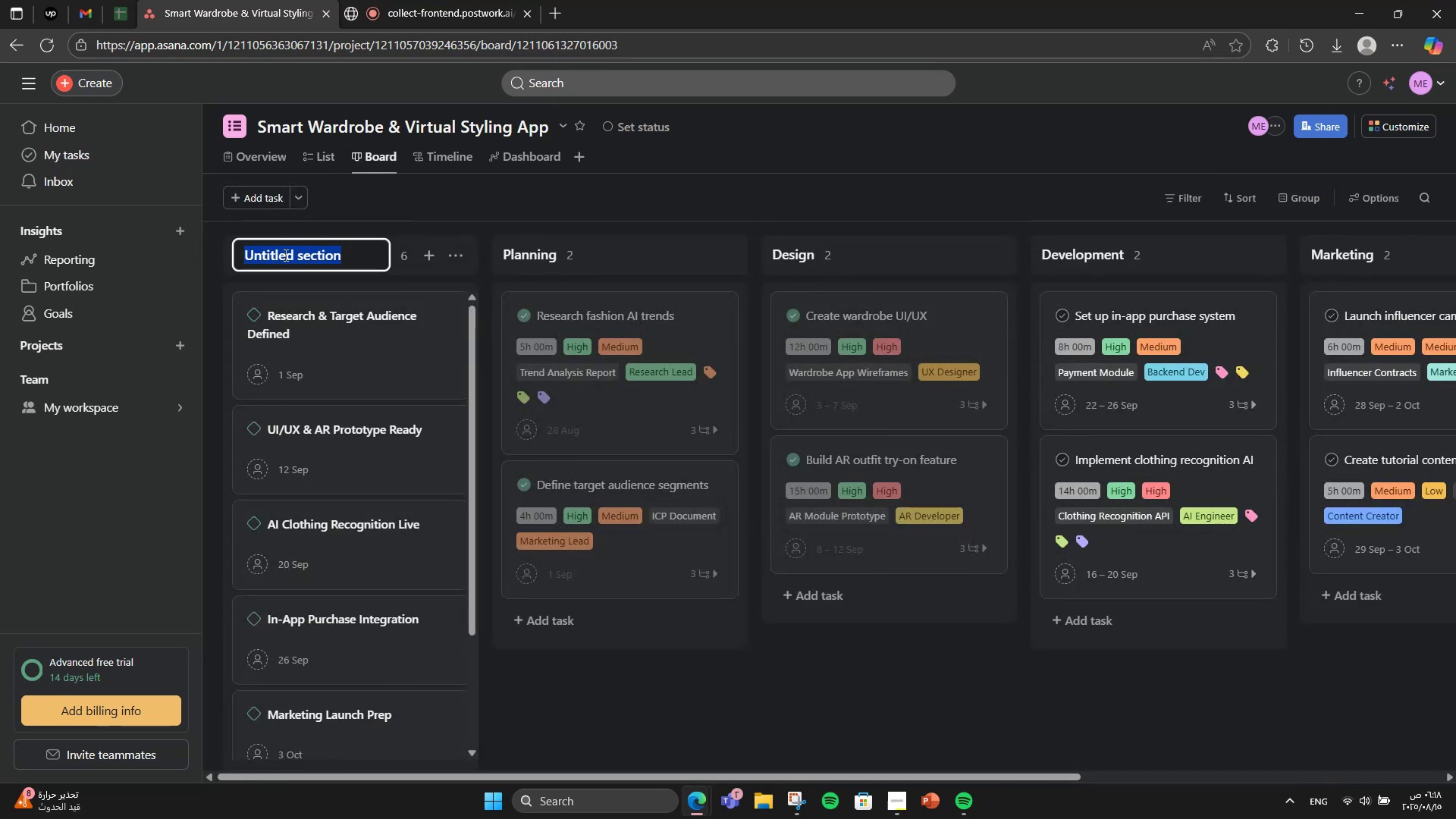 
wait(5.89)
 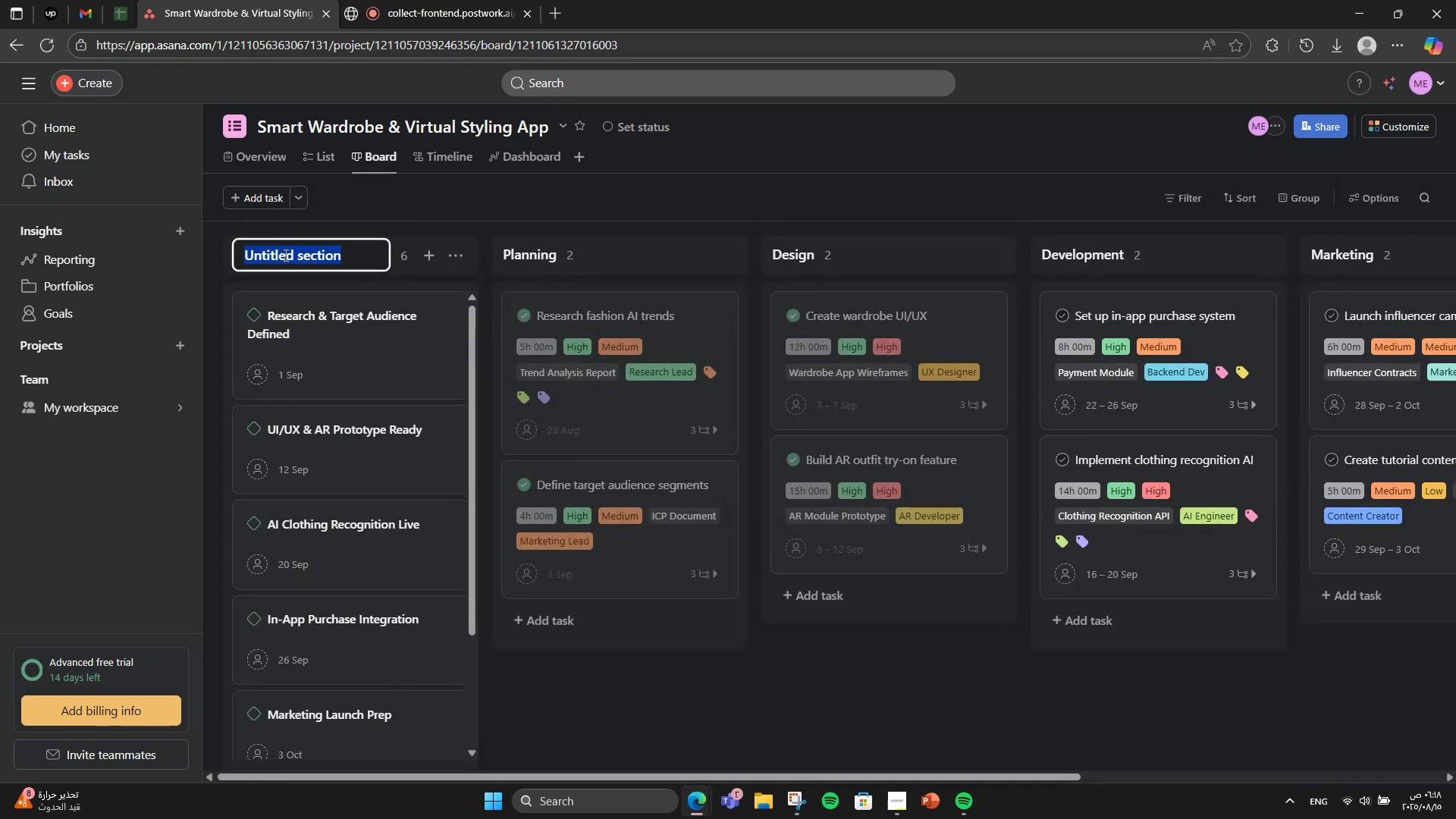 
type(Milestones)
 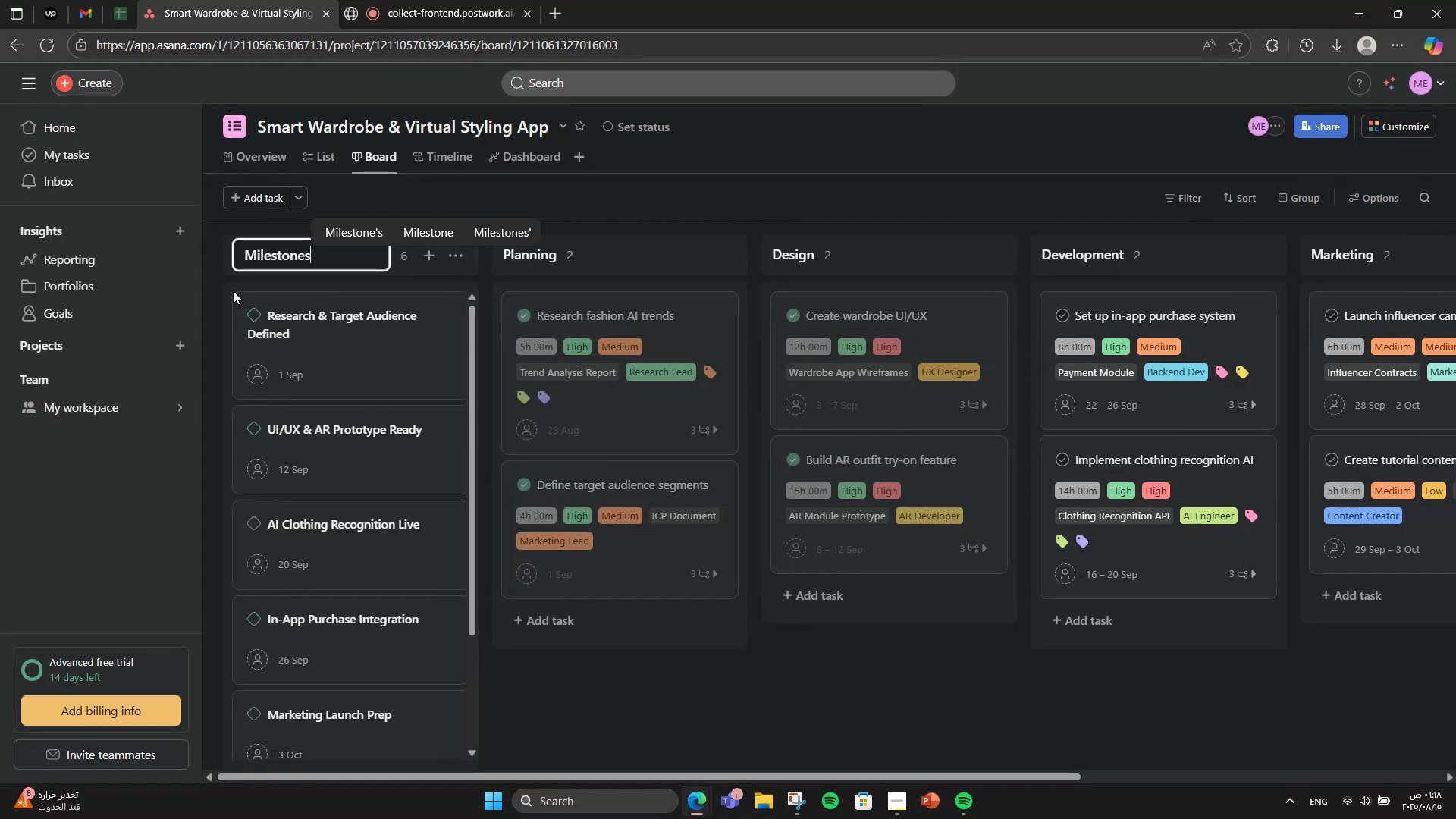 
key(Enter)
 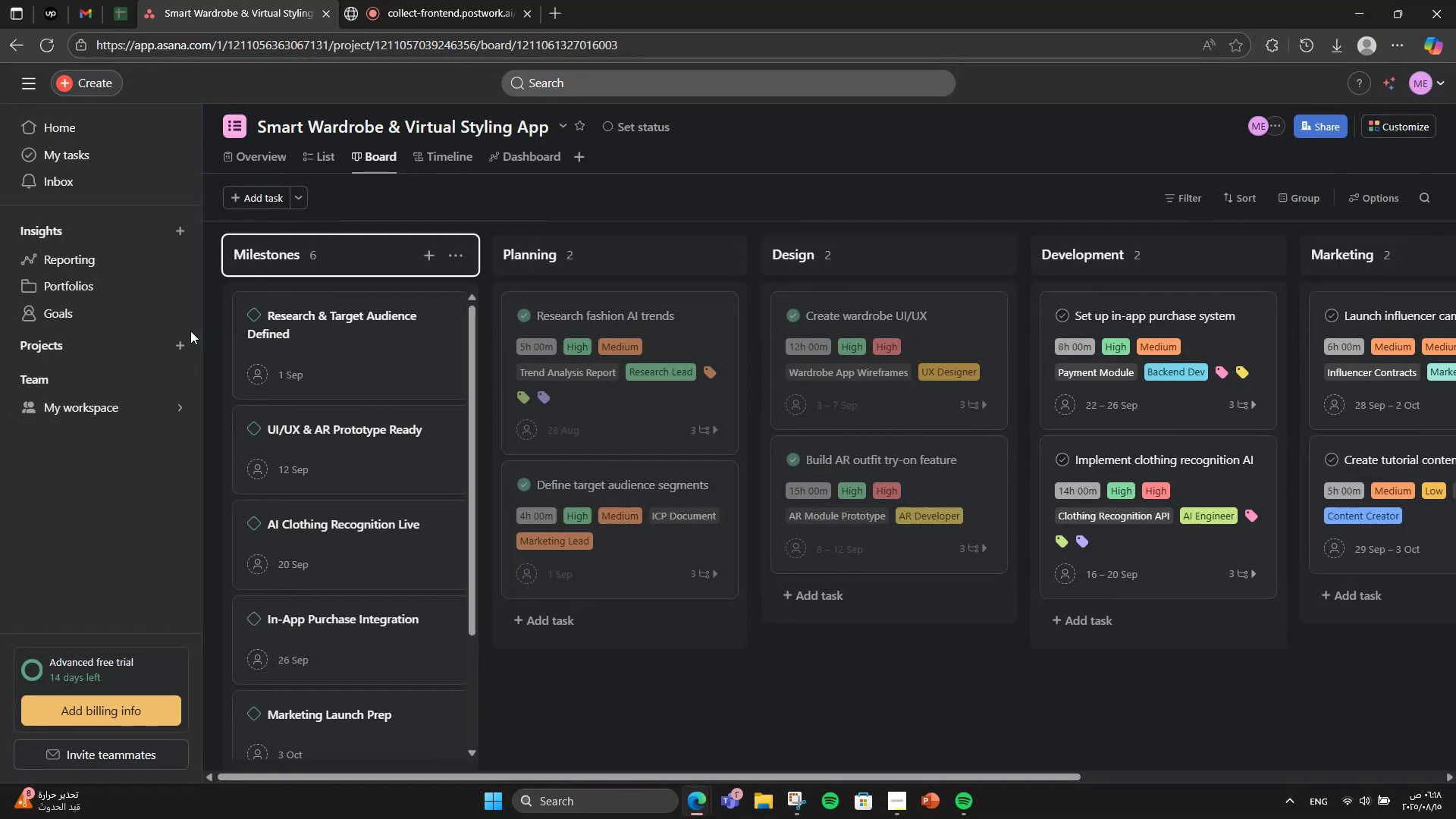 
wait(8.74)
 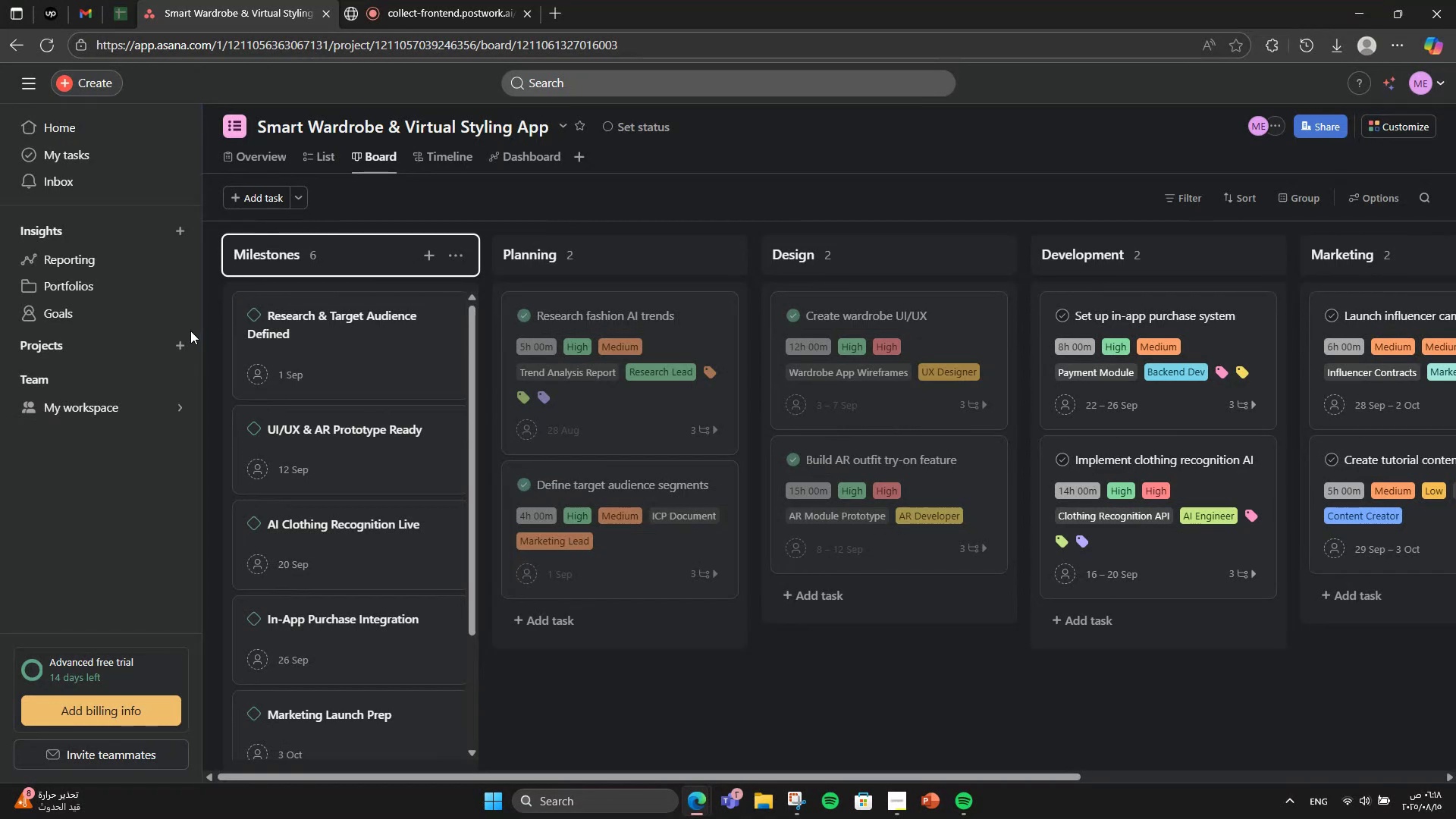 
left_click_drag(start_coordinate=[954, 774], to_coordinate=[1330, 766])
 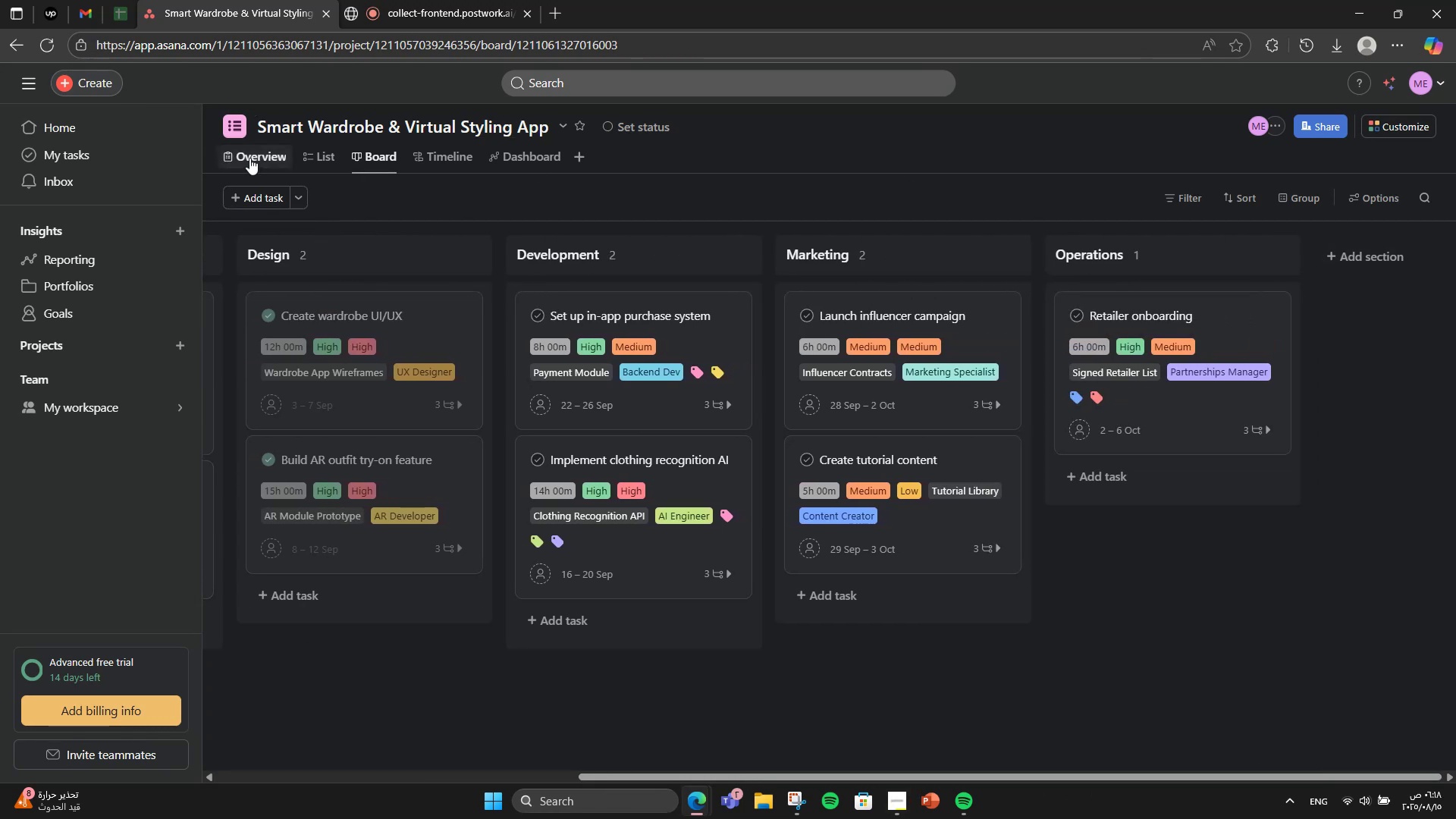 
left_click([272, 157])
 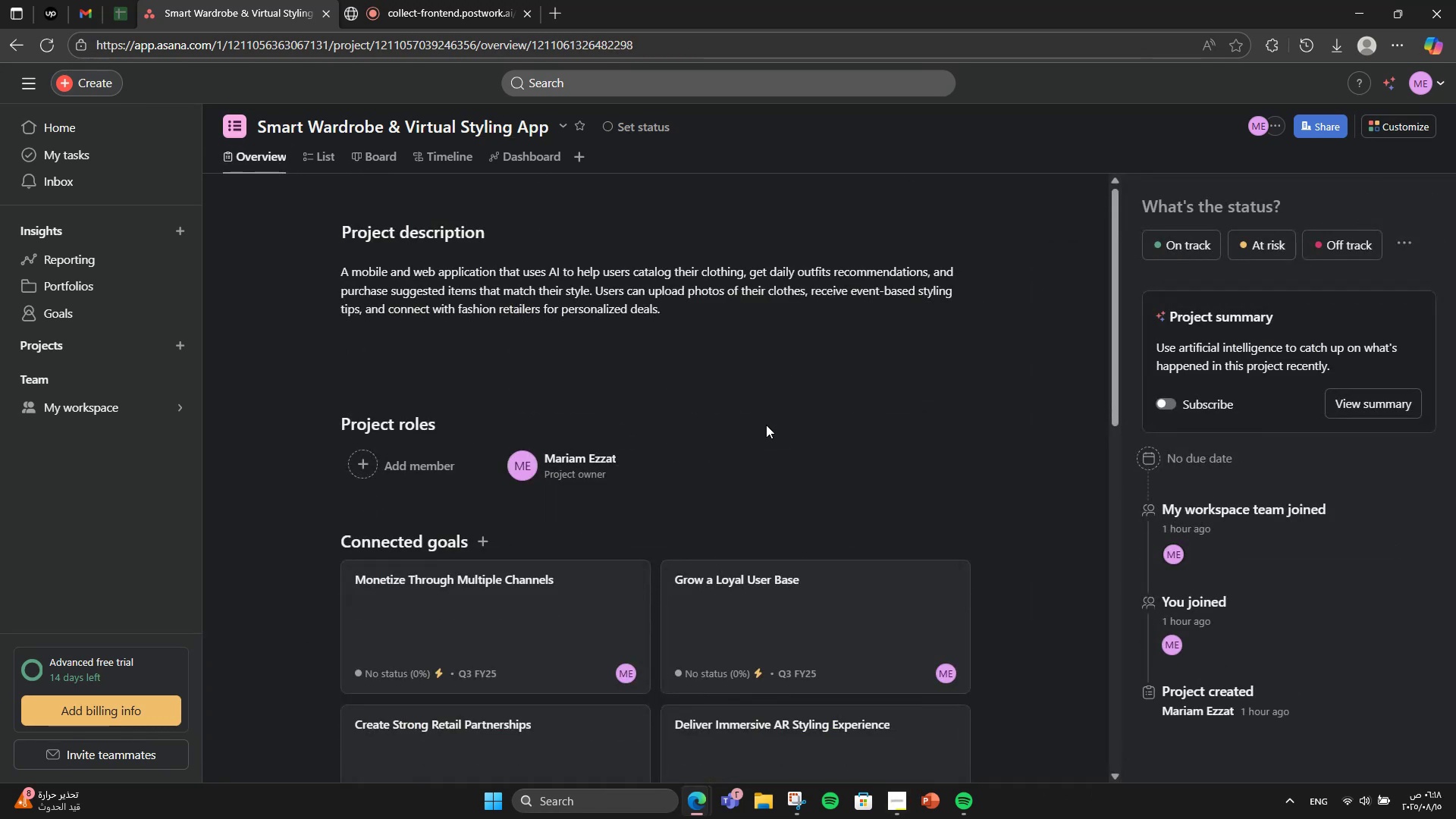 
scroll: coordinate [761, 391], scroll_direction: down, amount: 12.0
 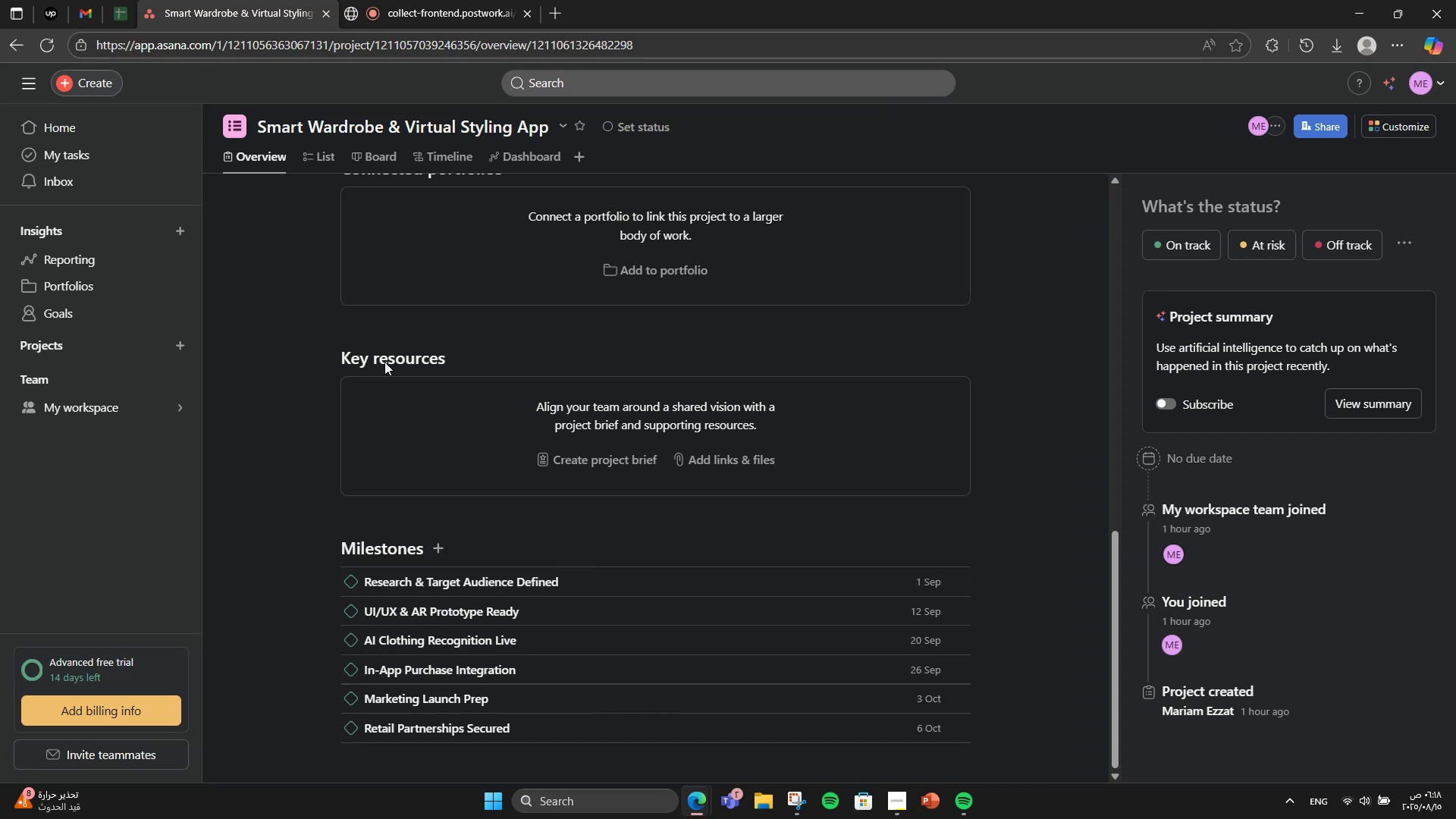 
double_click([308, 165])
 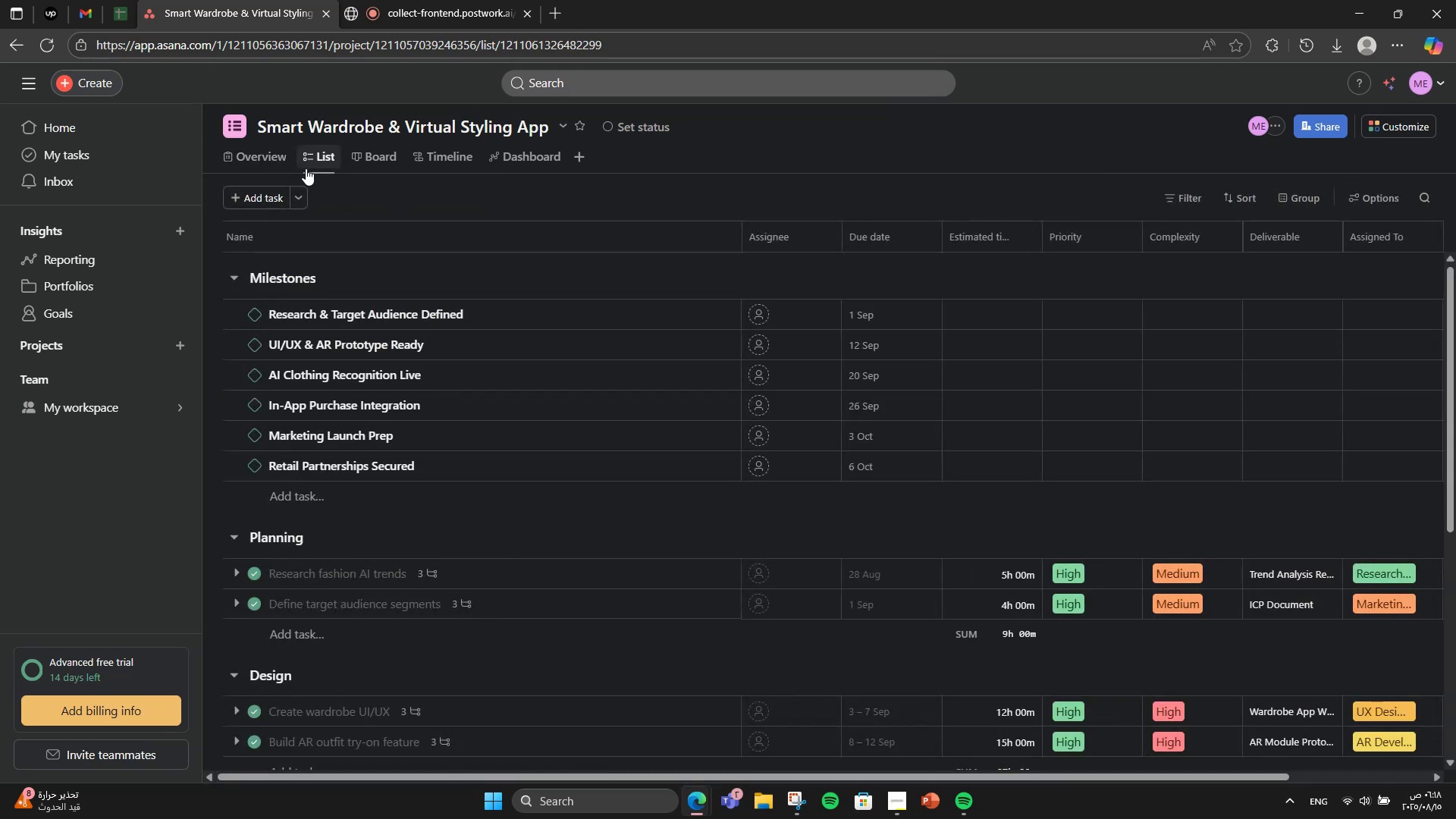 
wait(9.75)
 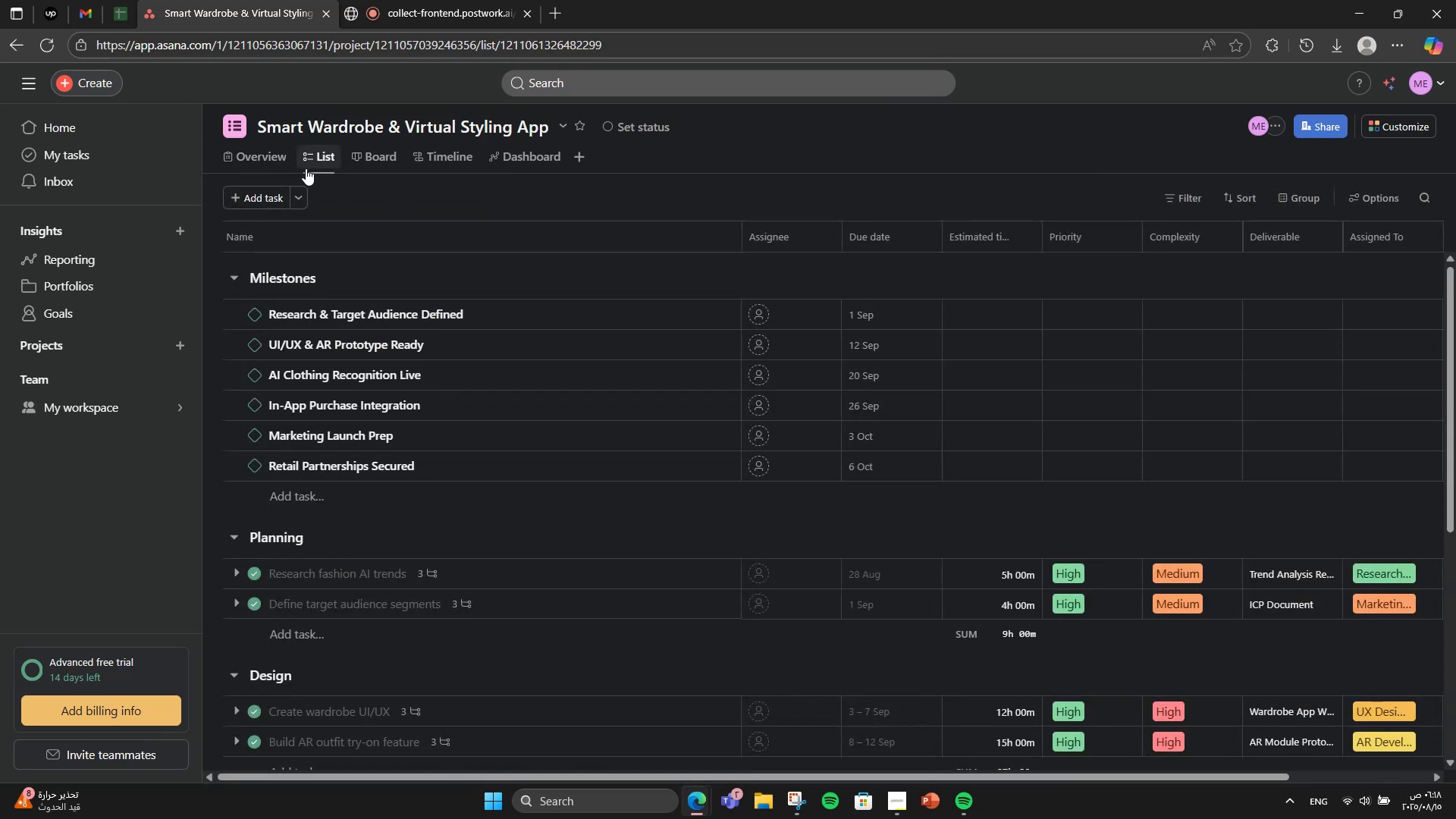 
left_click([420, 155])
 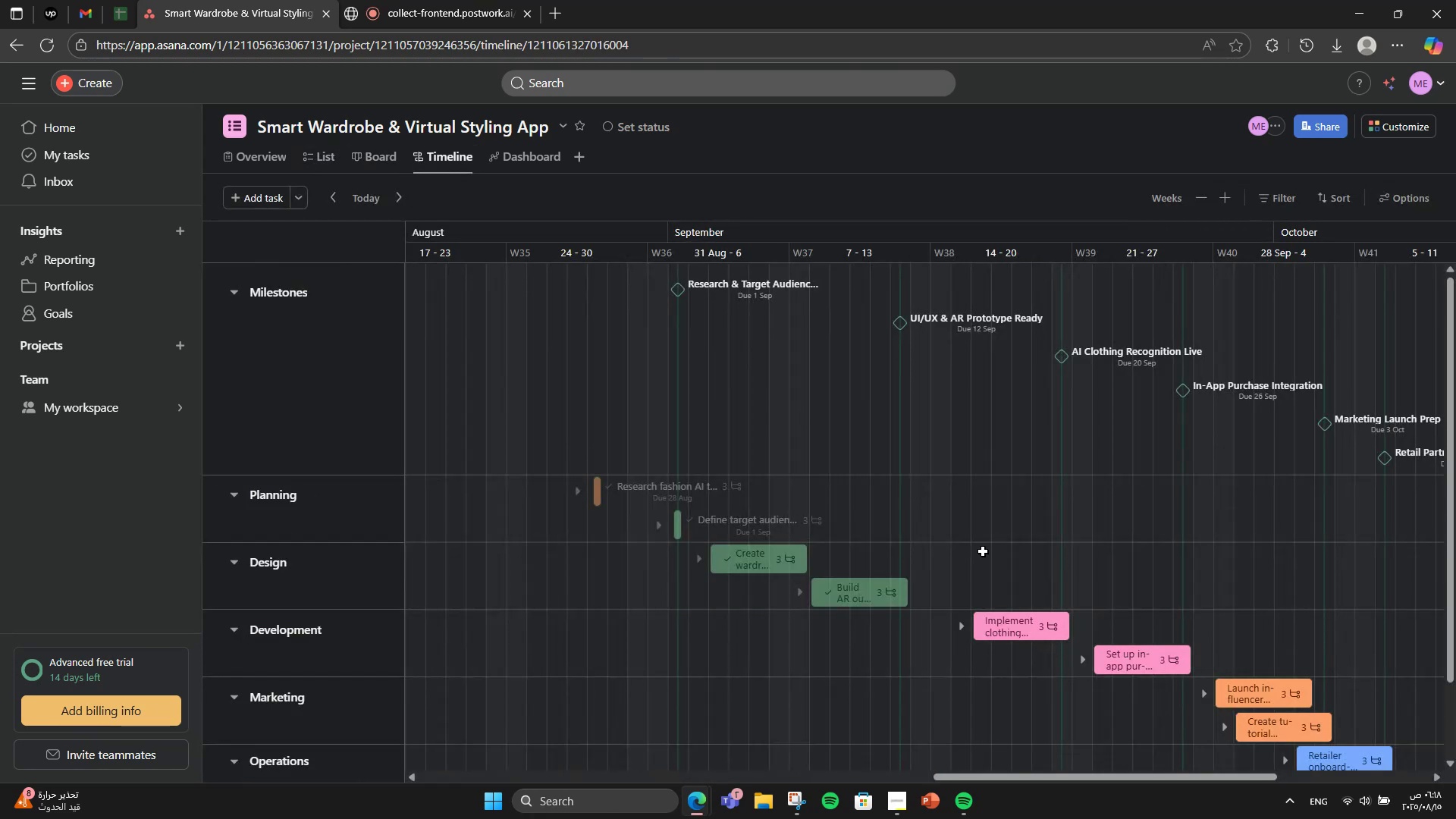 
scroll: coordinate [983, 551], scroll_direction: down, amount: 2.0
 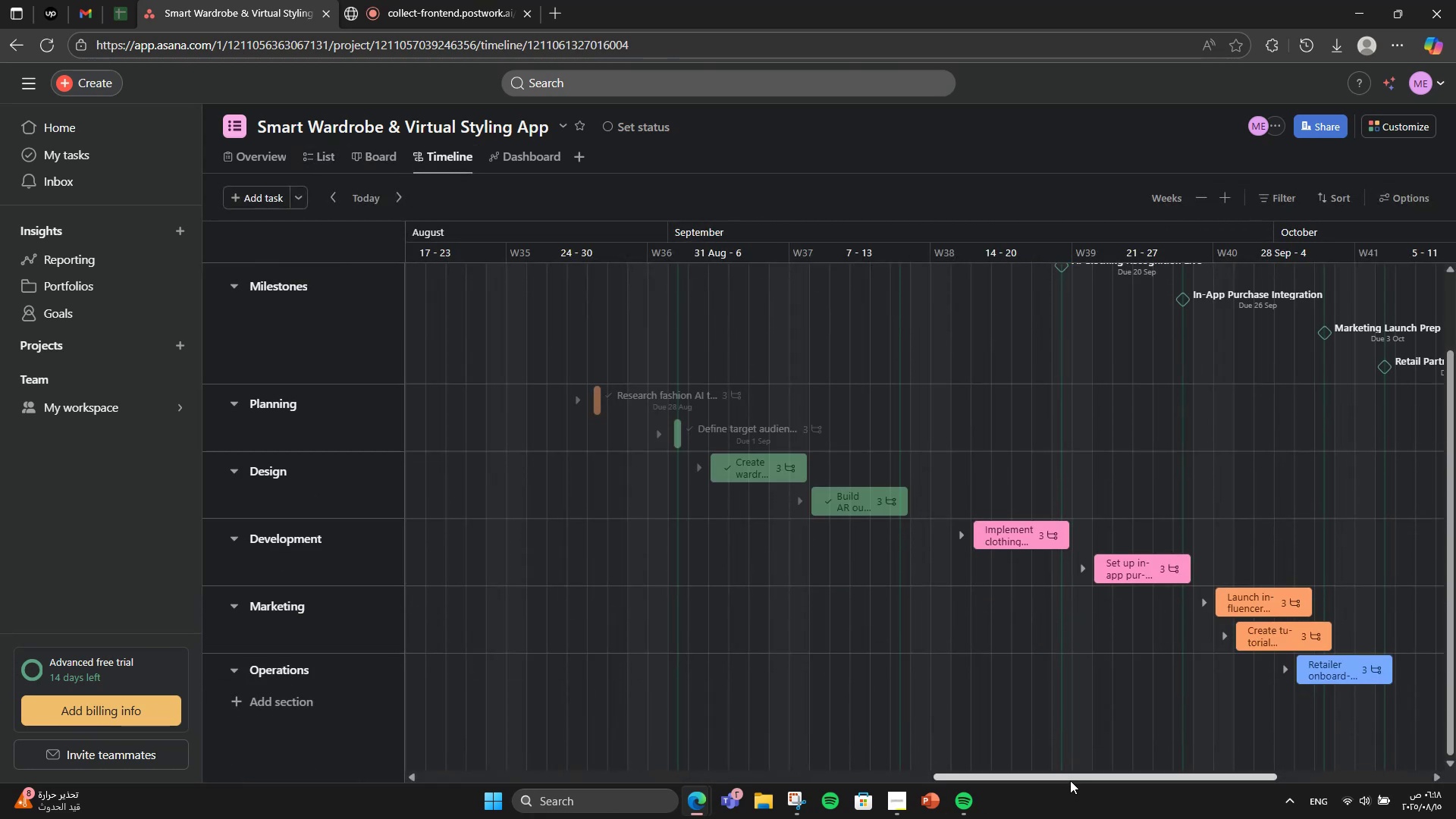 
left_click_drag(start_coordinate=[1069, 780], to_coordinate=[1148, 756])
 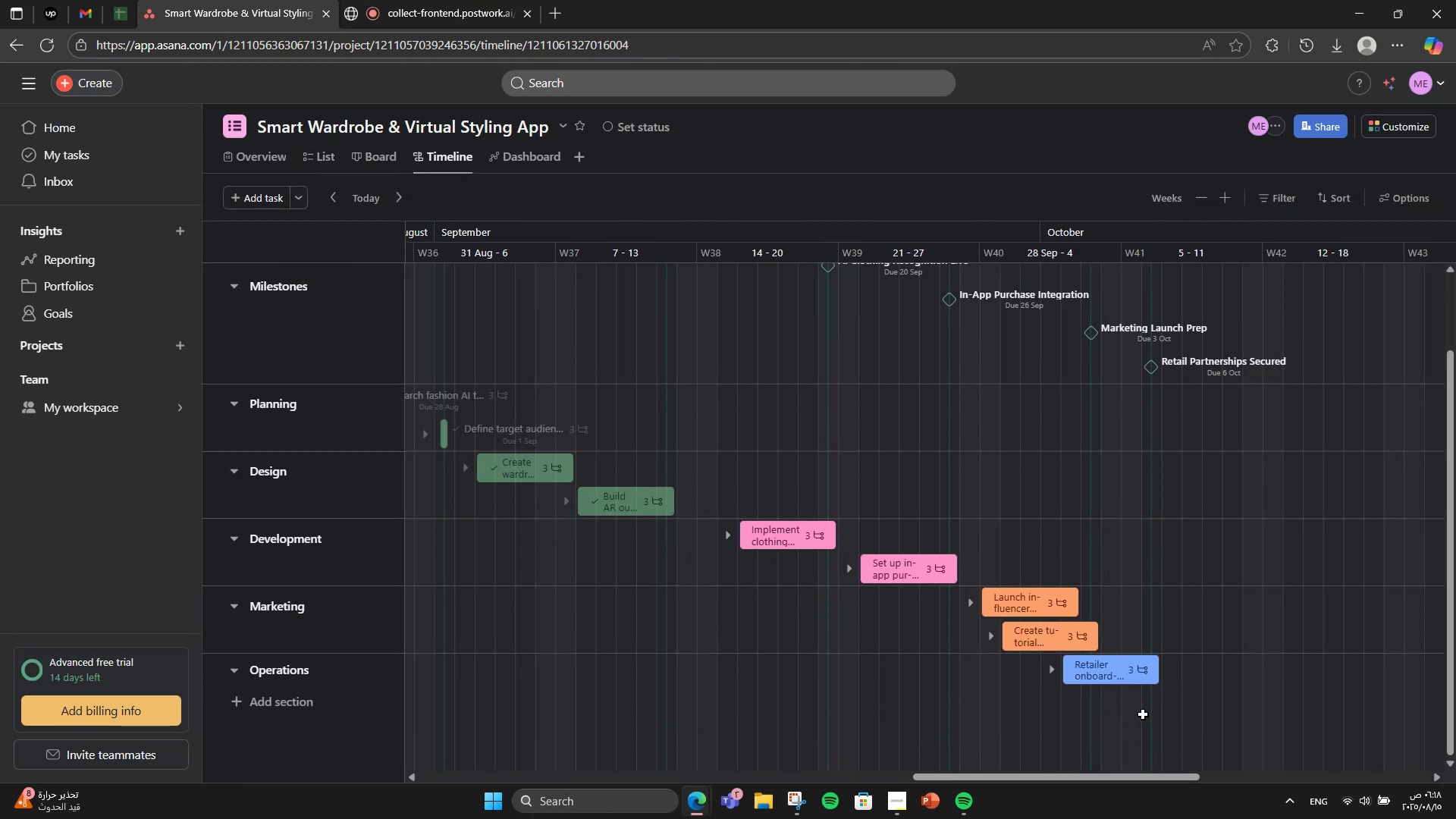 
scroll: coordinate [1143, 714], scroll_direction: up, amount: 3.0
 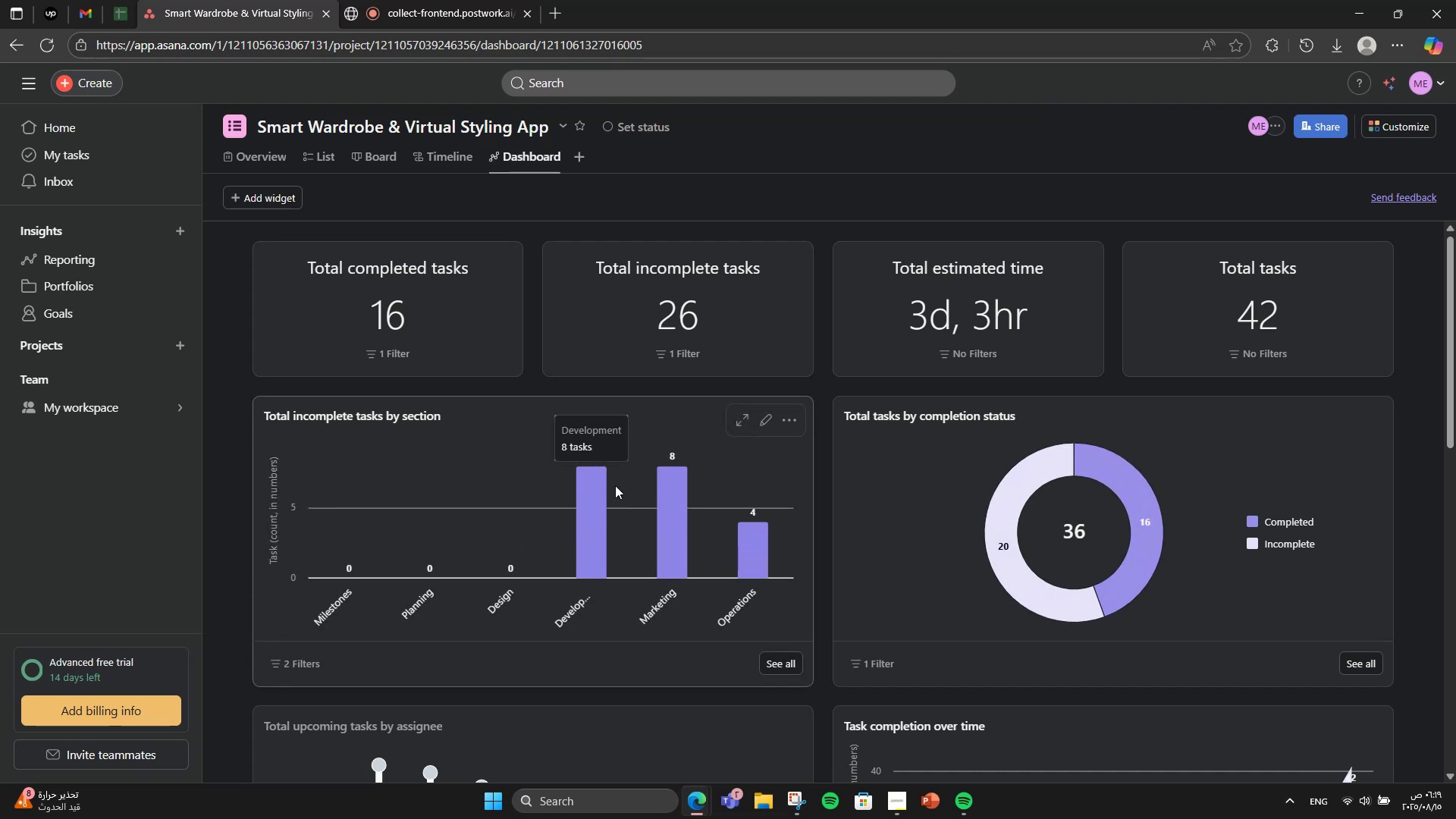 
wait(9.59)
 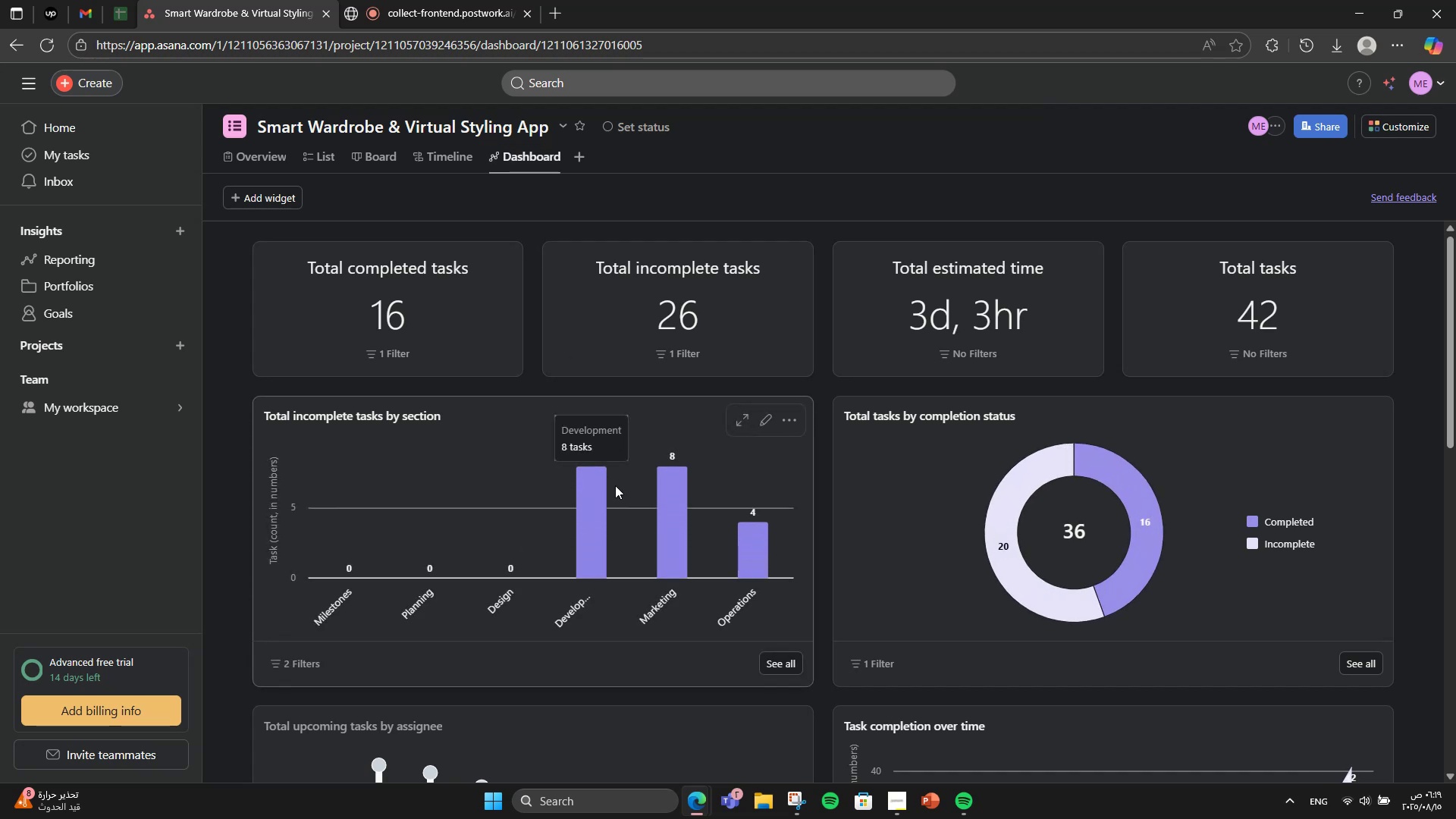 
left_click([758, 425])
 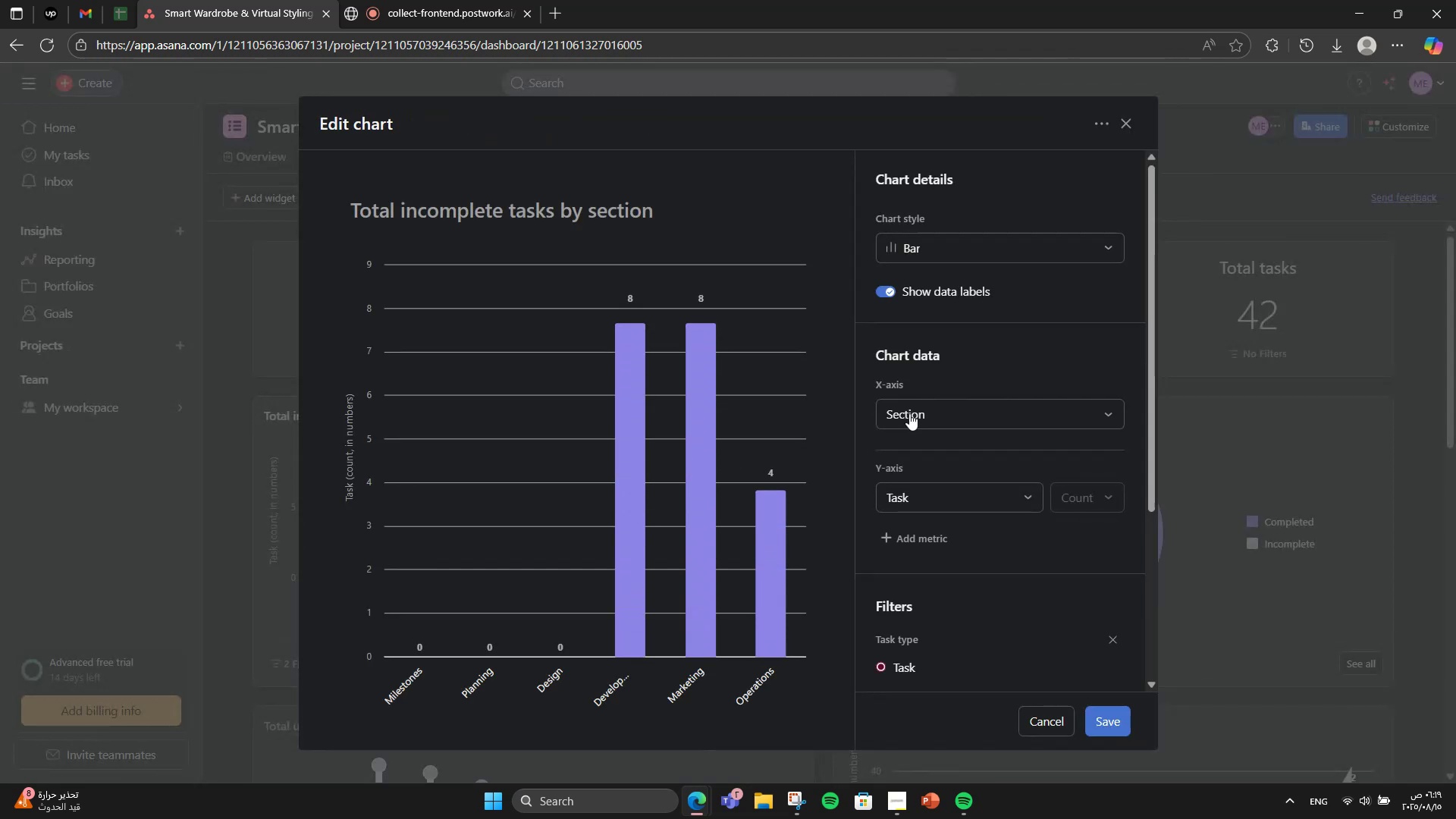 
left_click([977, 412])
 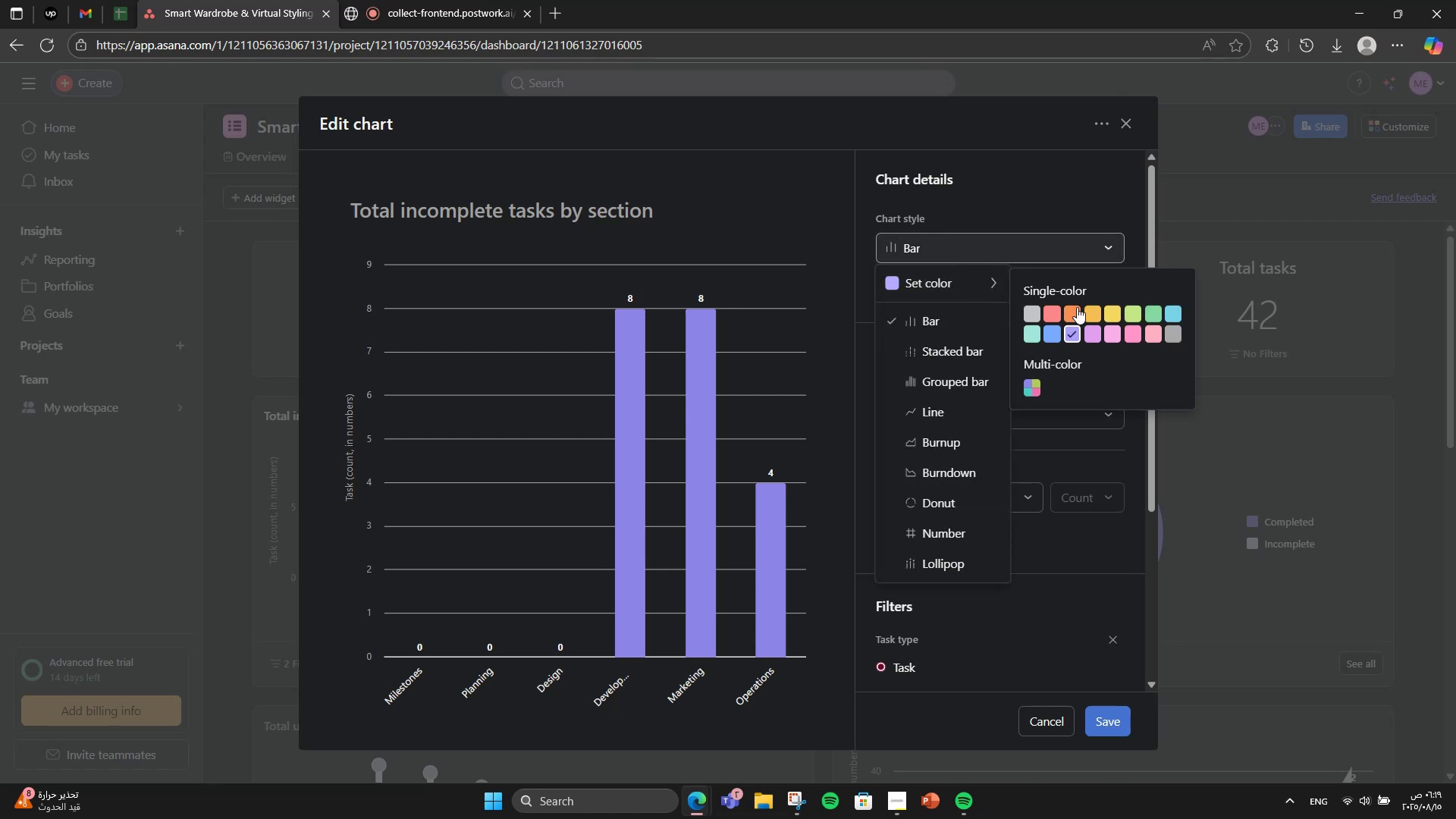 
left_click([1072, 311])
 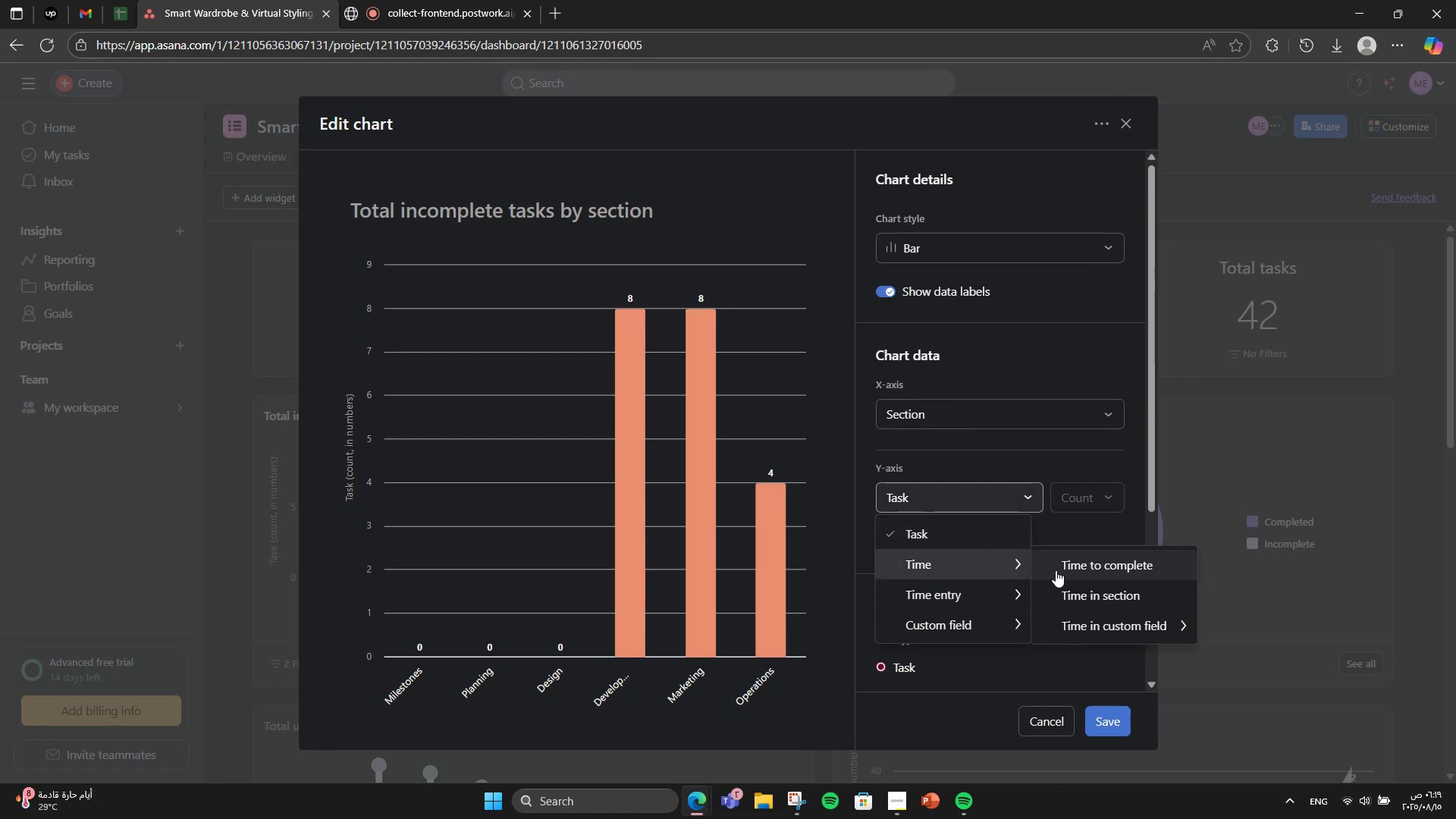 
wait(5.33)
 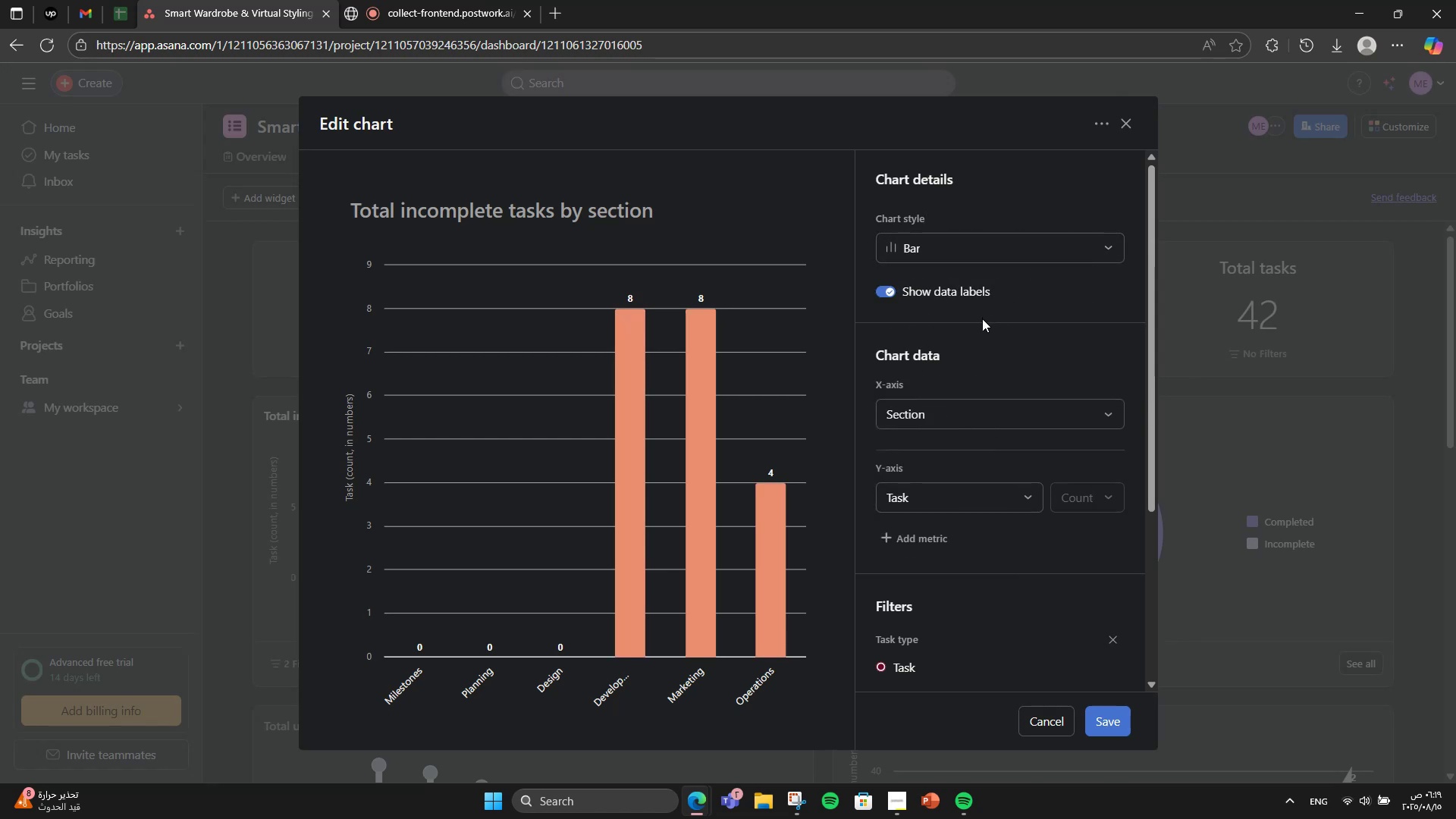 
left_click([1070, 598])
 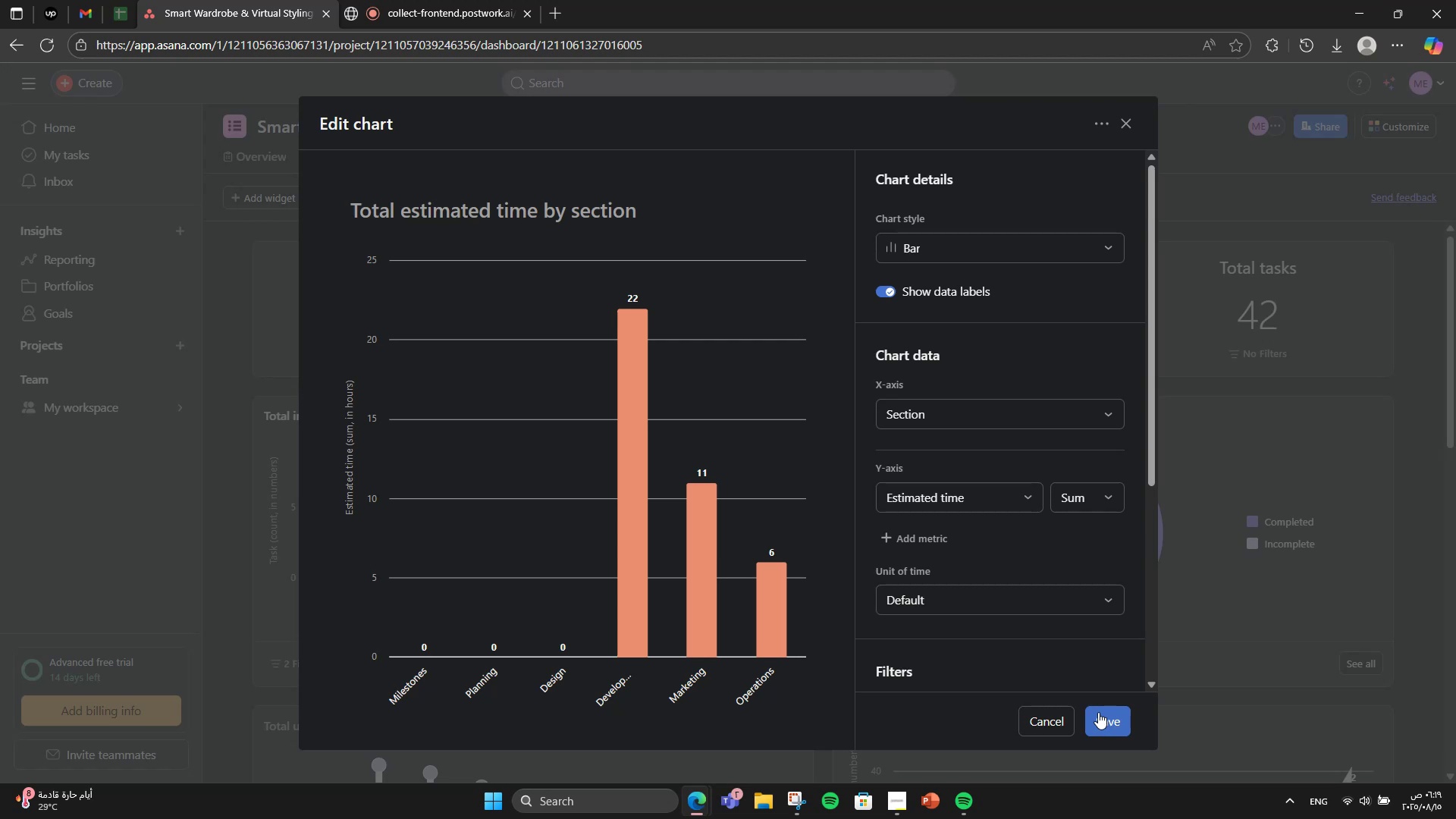 
wait(5.39)
 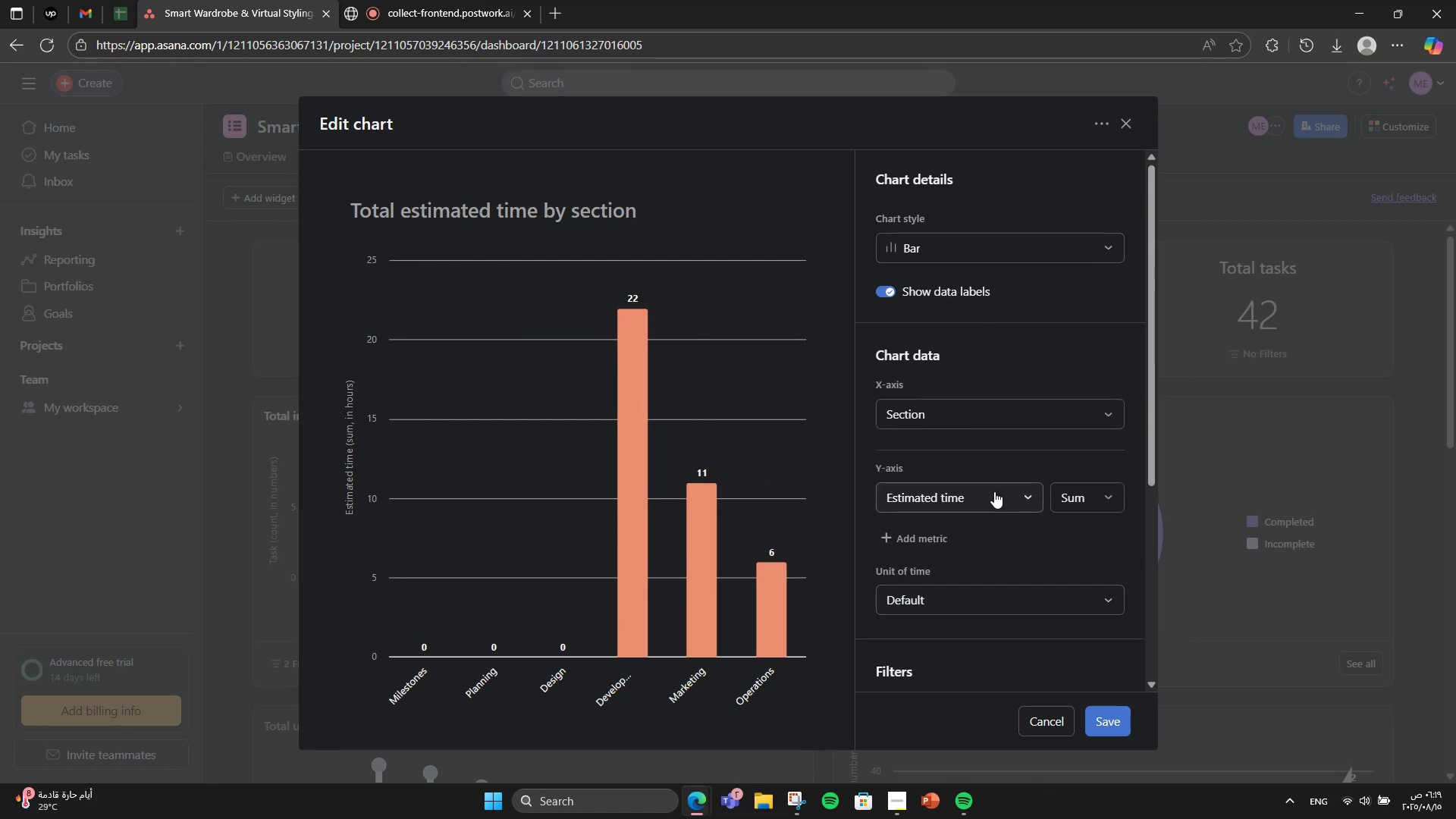 
left_click([911, 237])
 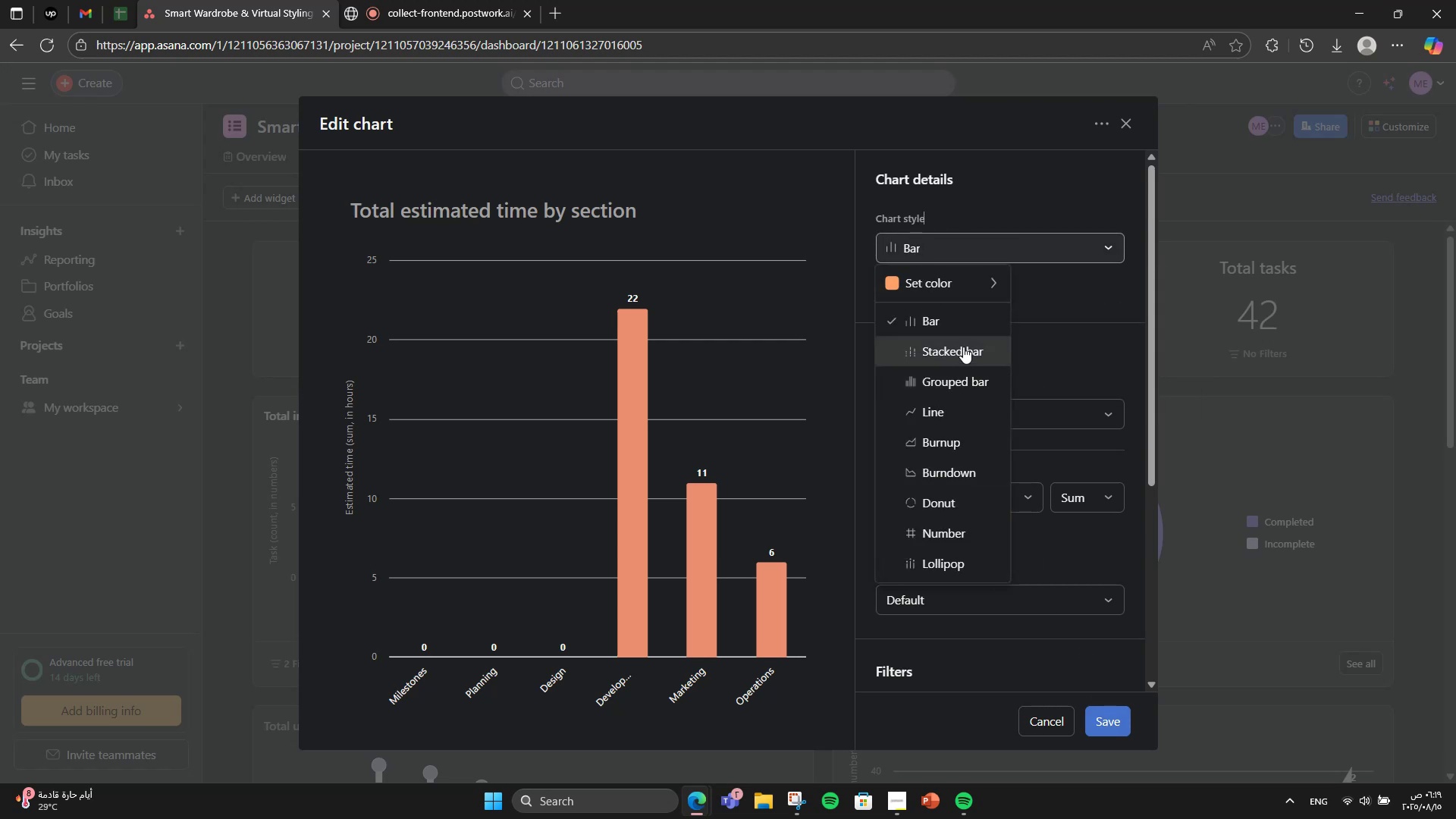 
left_click([968, 342])
 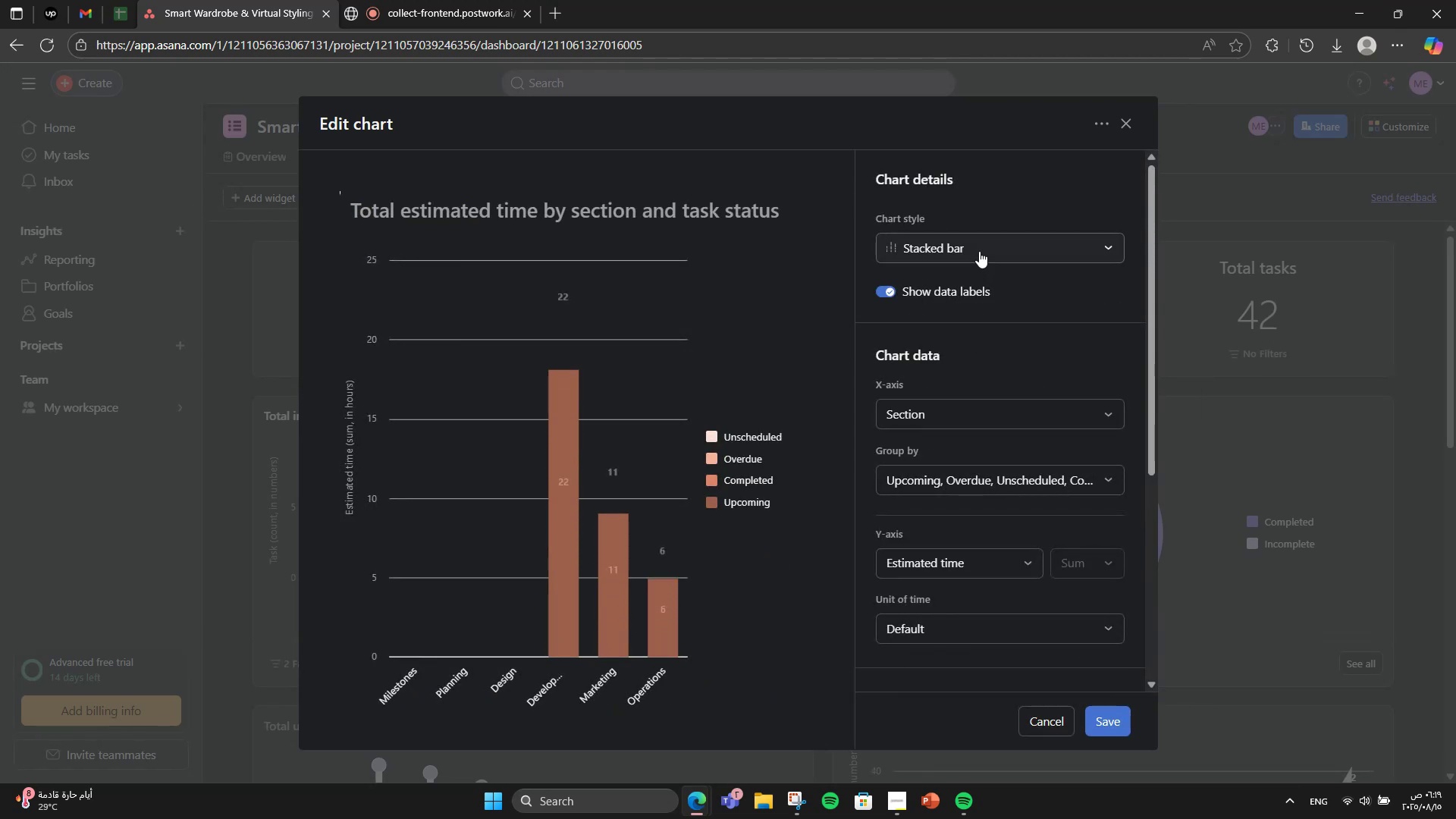 
left_click([979, 251])
 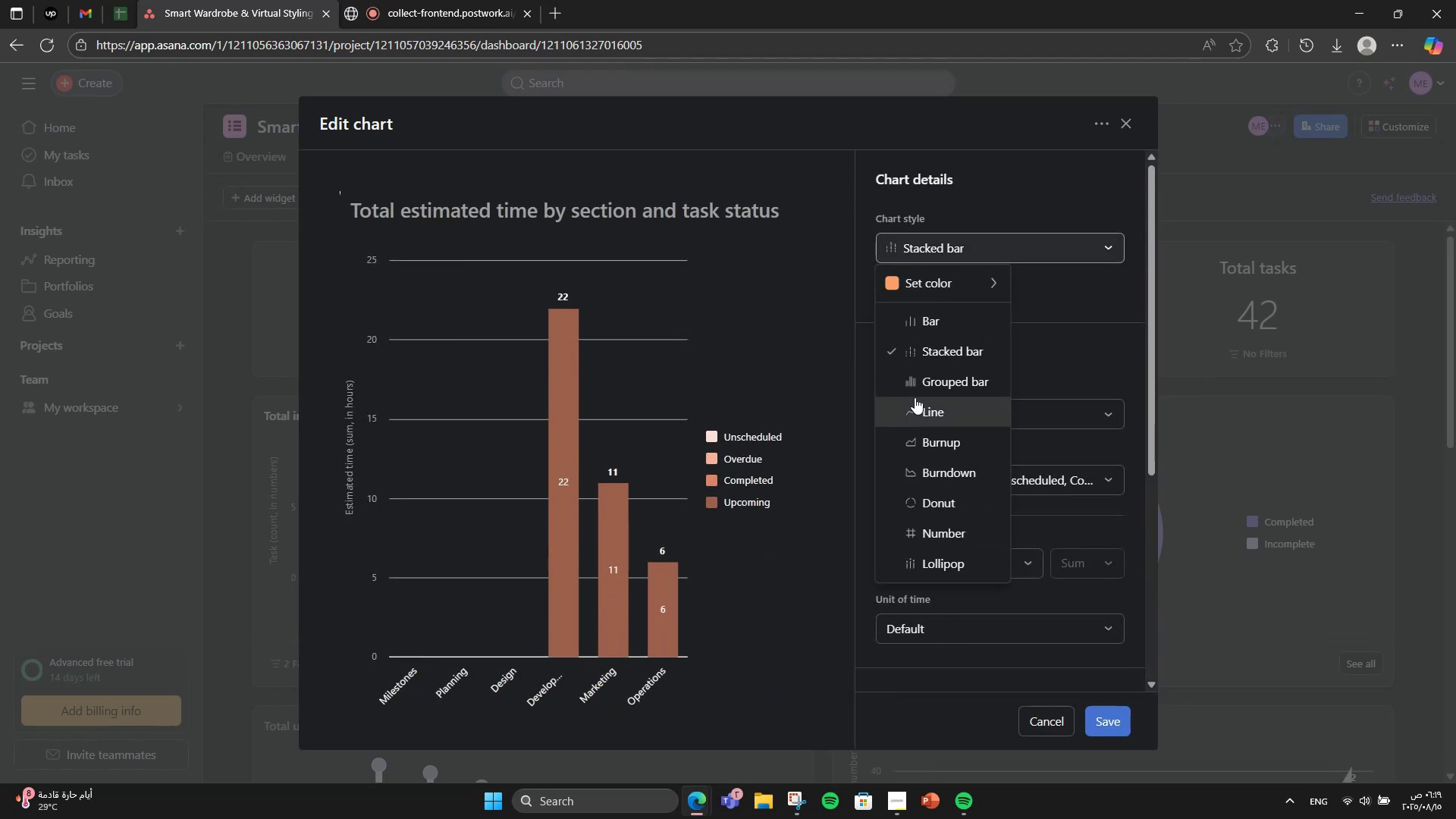 
left_click([918, 388])
 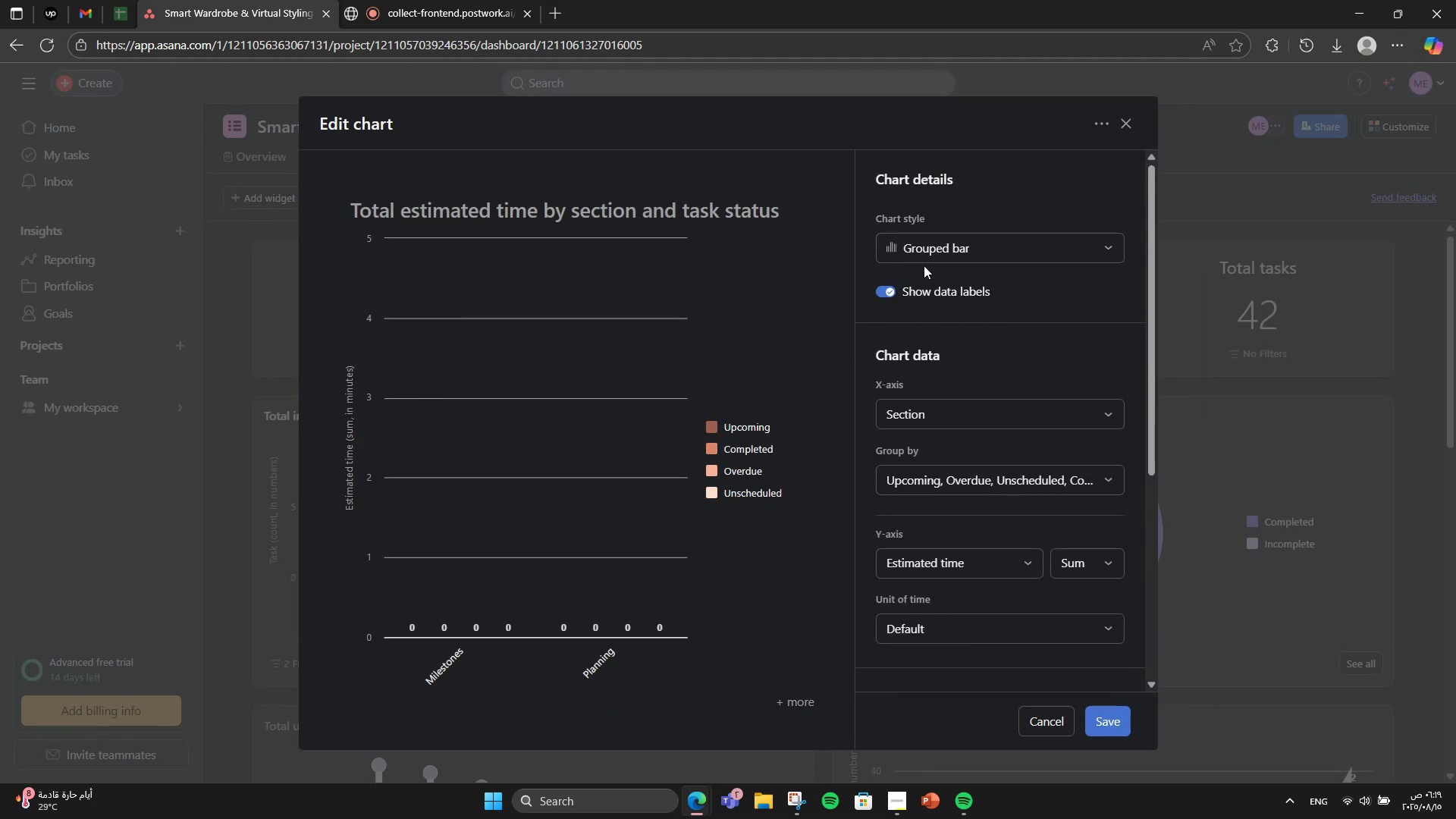 
left_click([924, 265])
 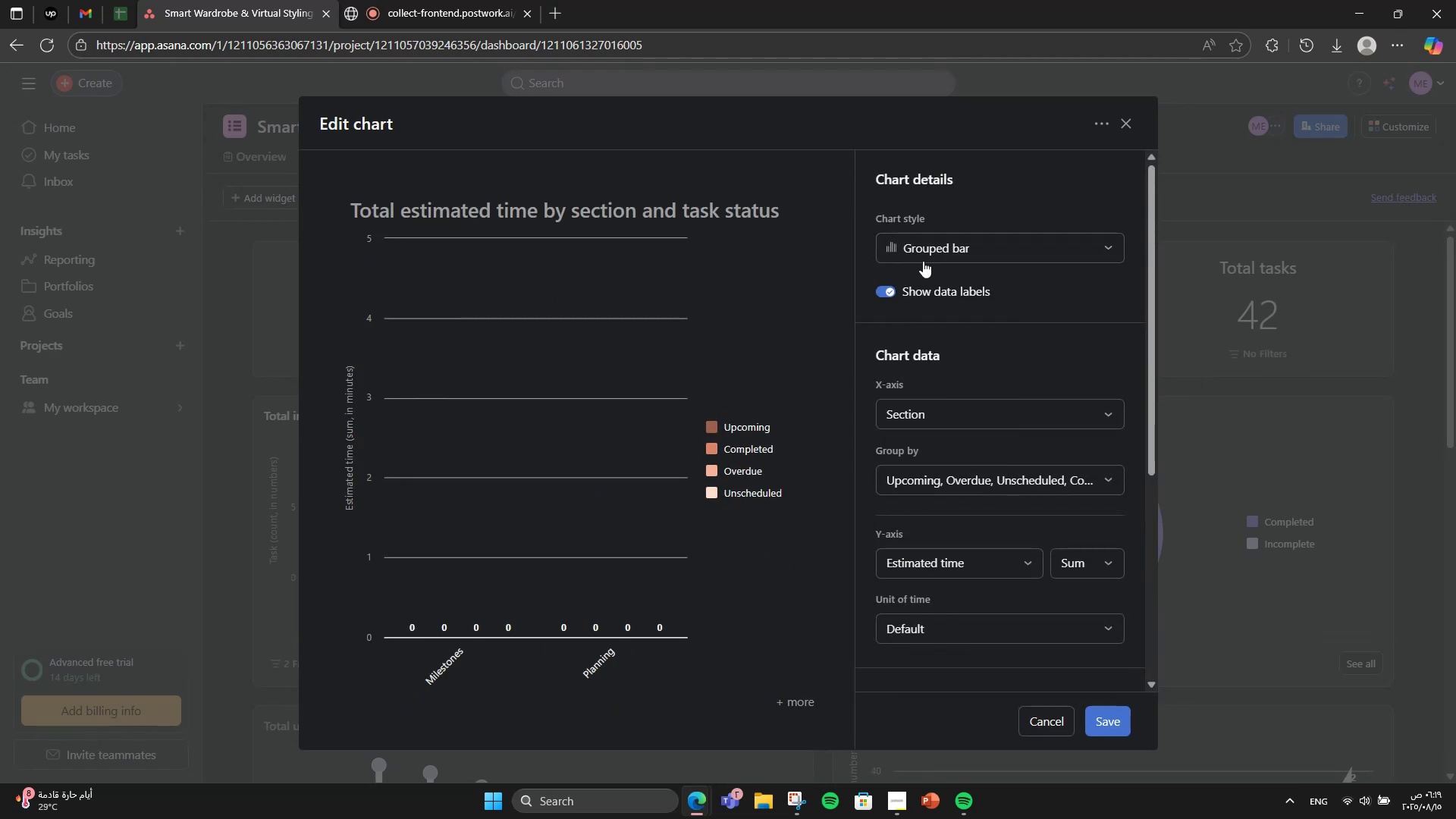 
left_click([923, 261])
 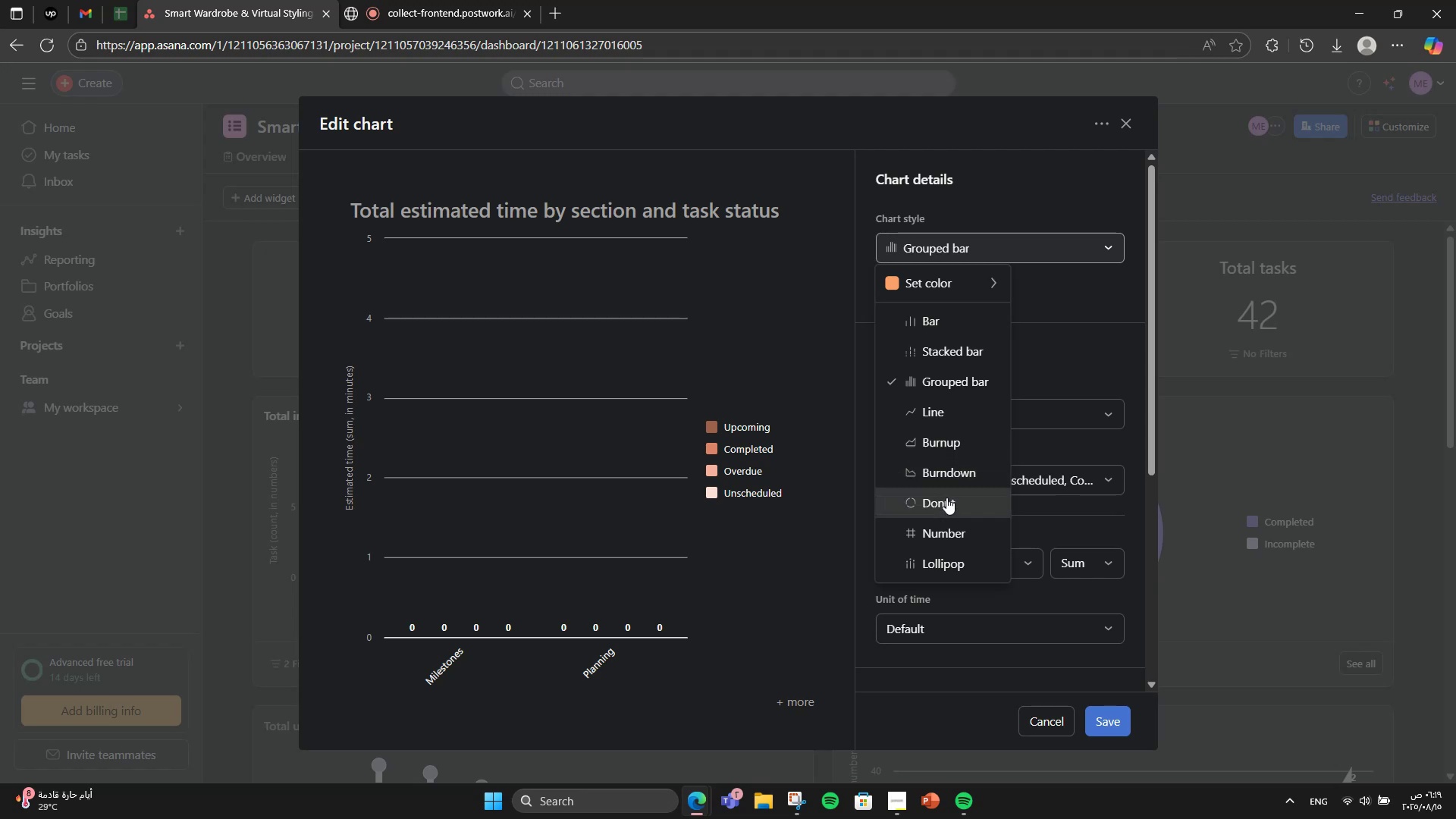 
left_click([940, 509])
 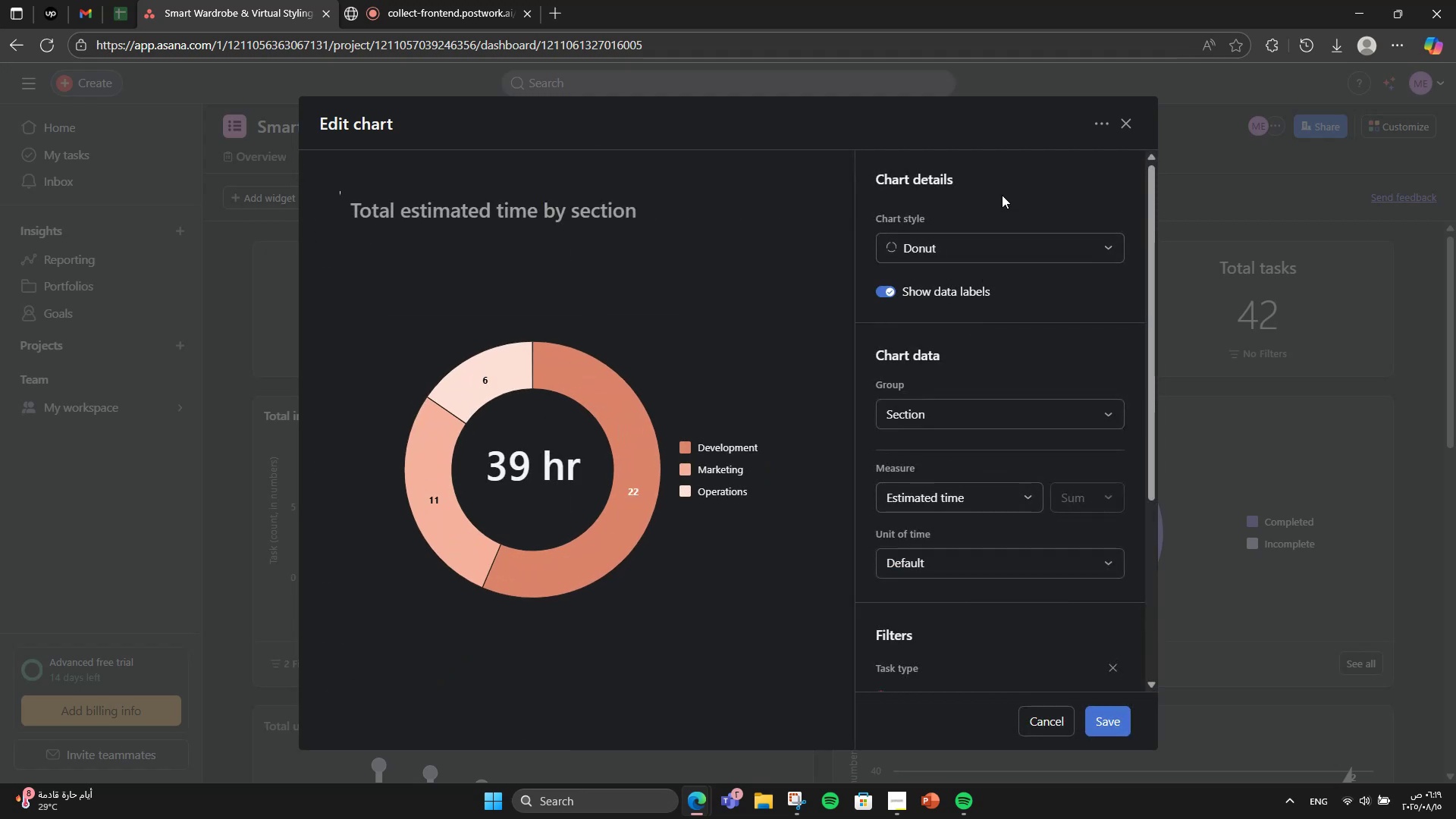 
wait(10.3)
 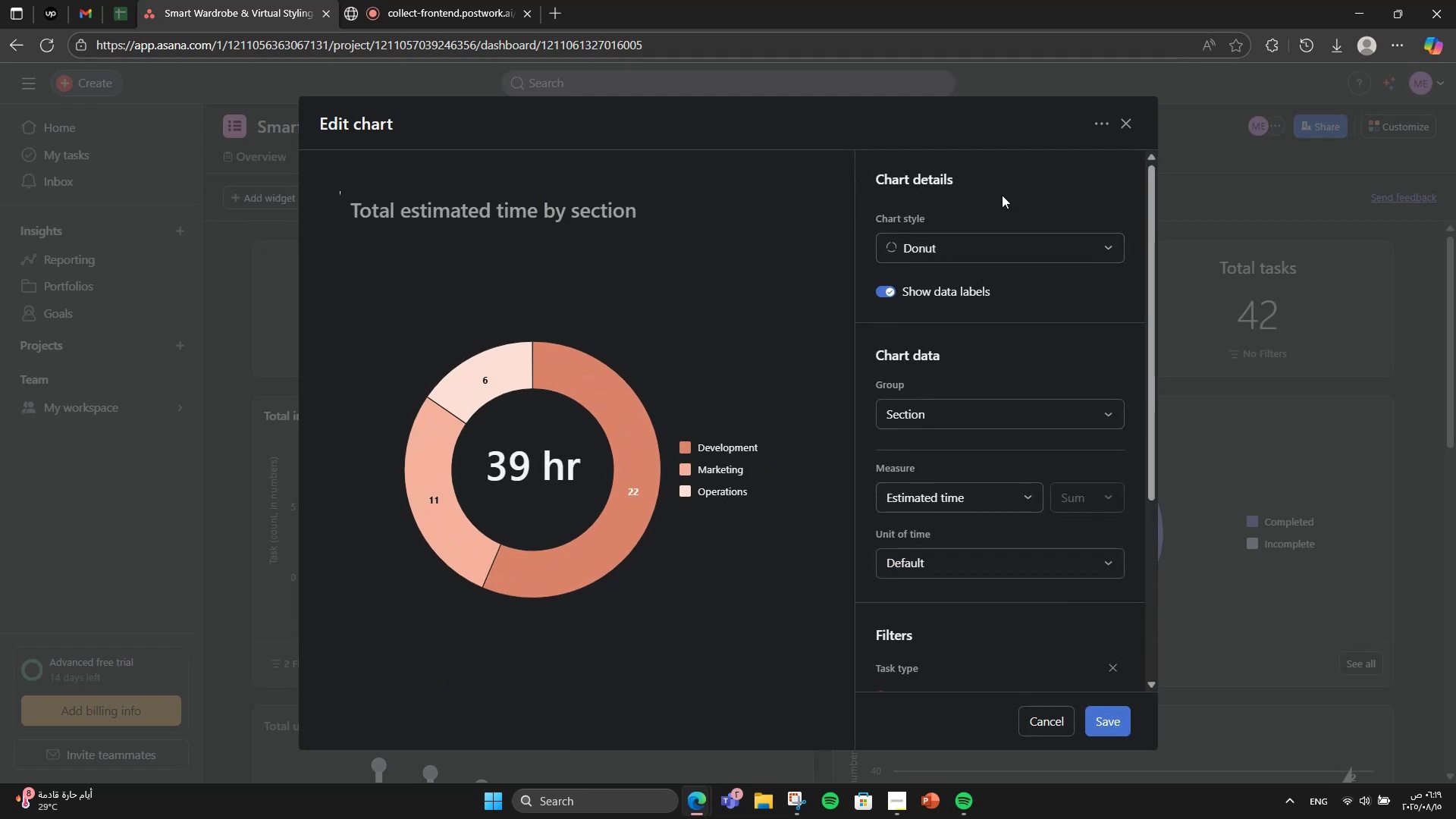 
left_click([1126, 725])
 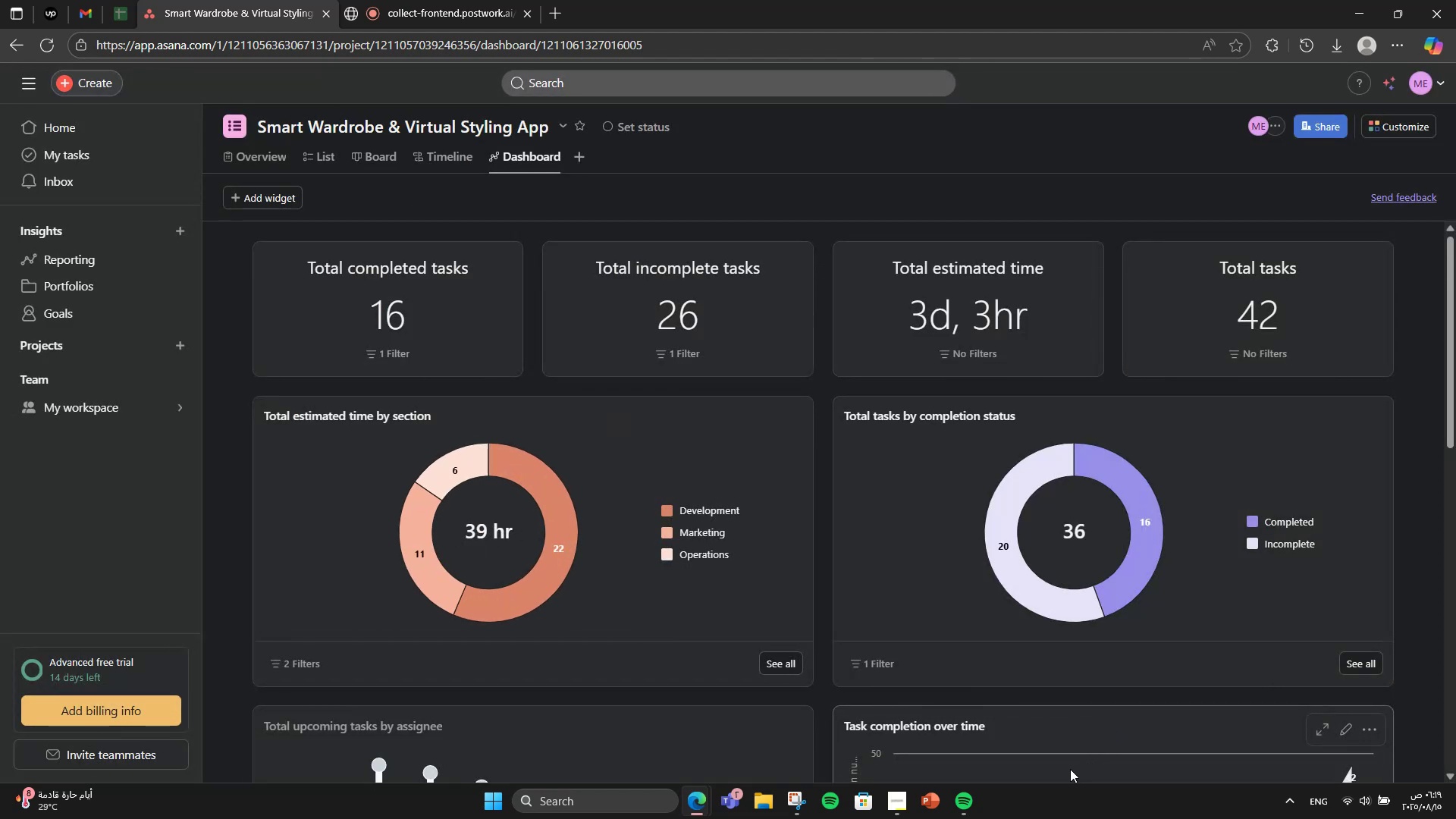 
wait(7.86)
 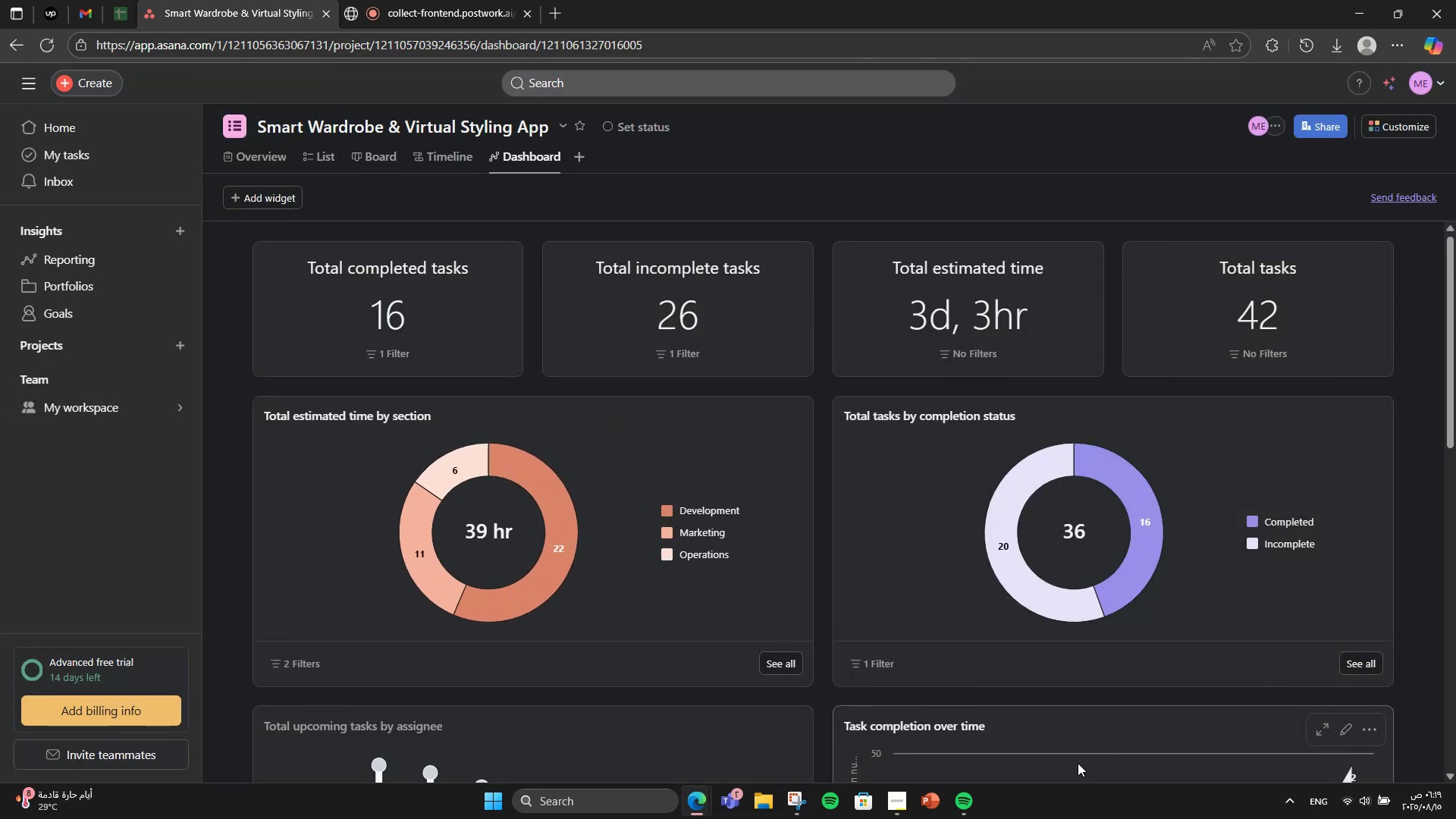 
left_click([313, 148])
 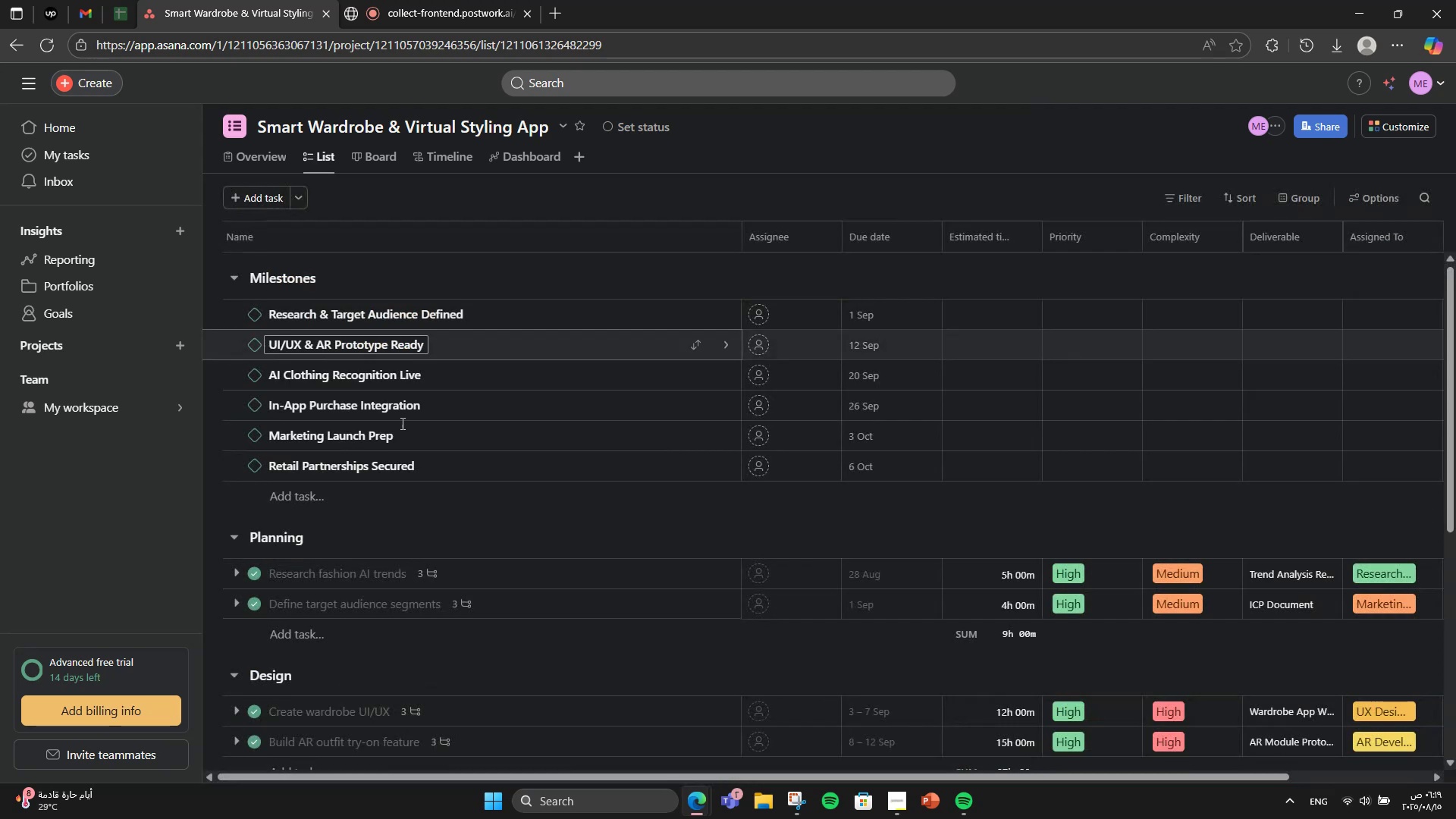 
scroll: coordinate [415, 445], scroll_direction: down, amount: 7.0
 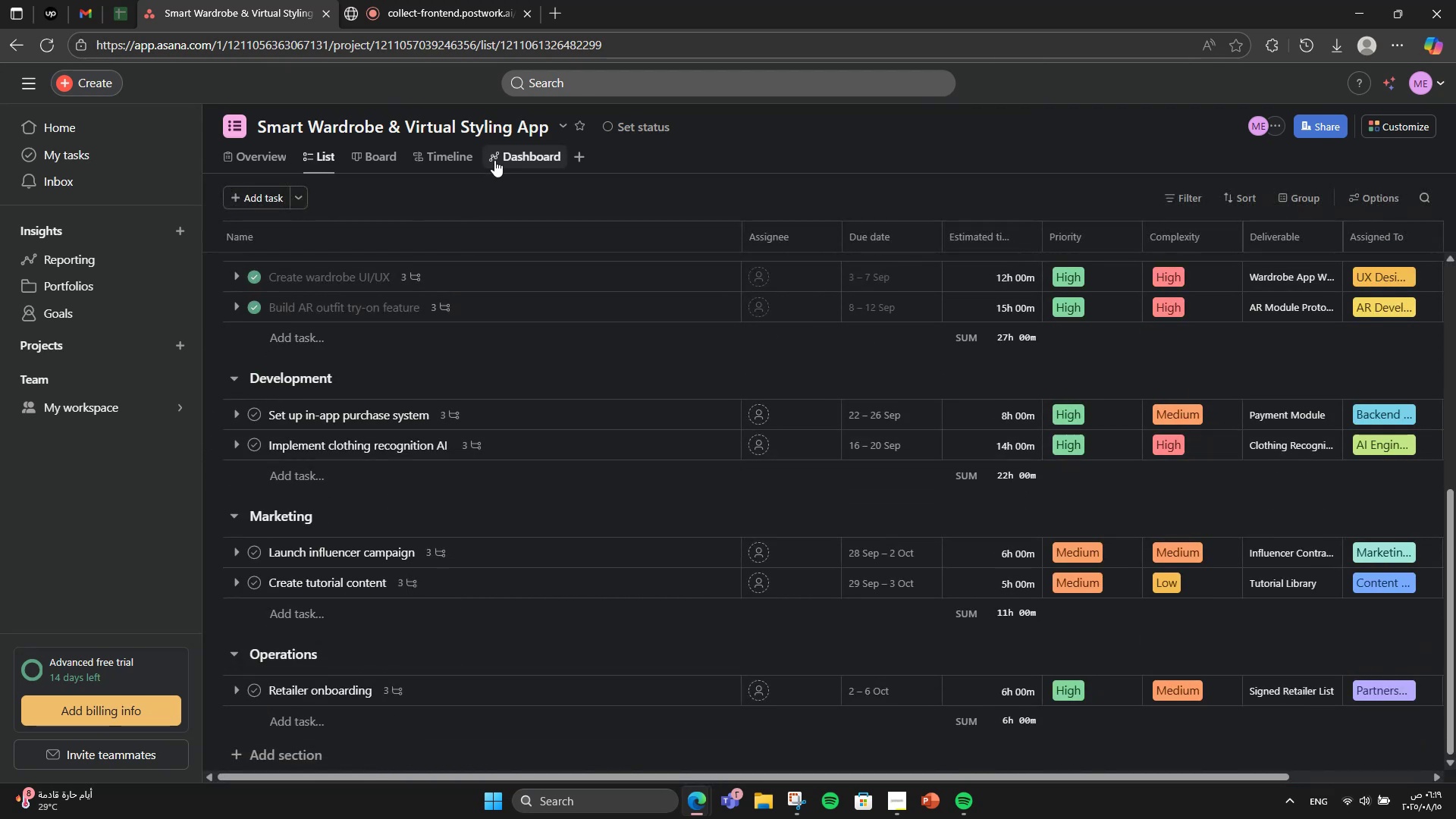 
left_click([507, 145])
 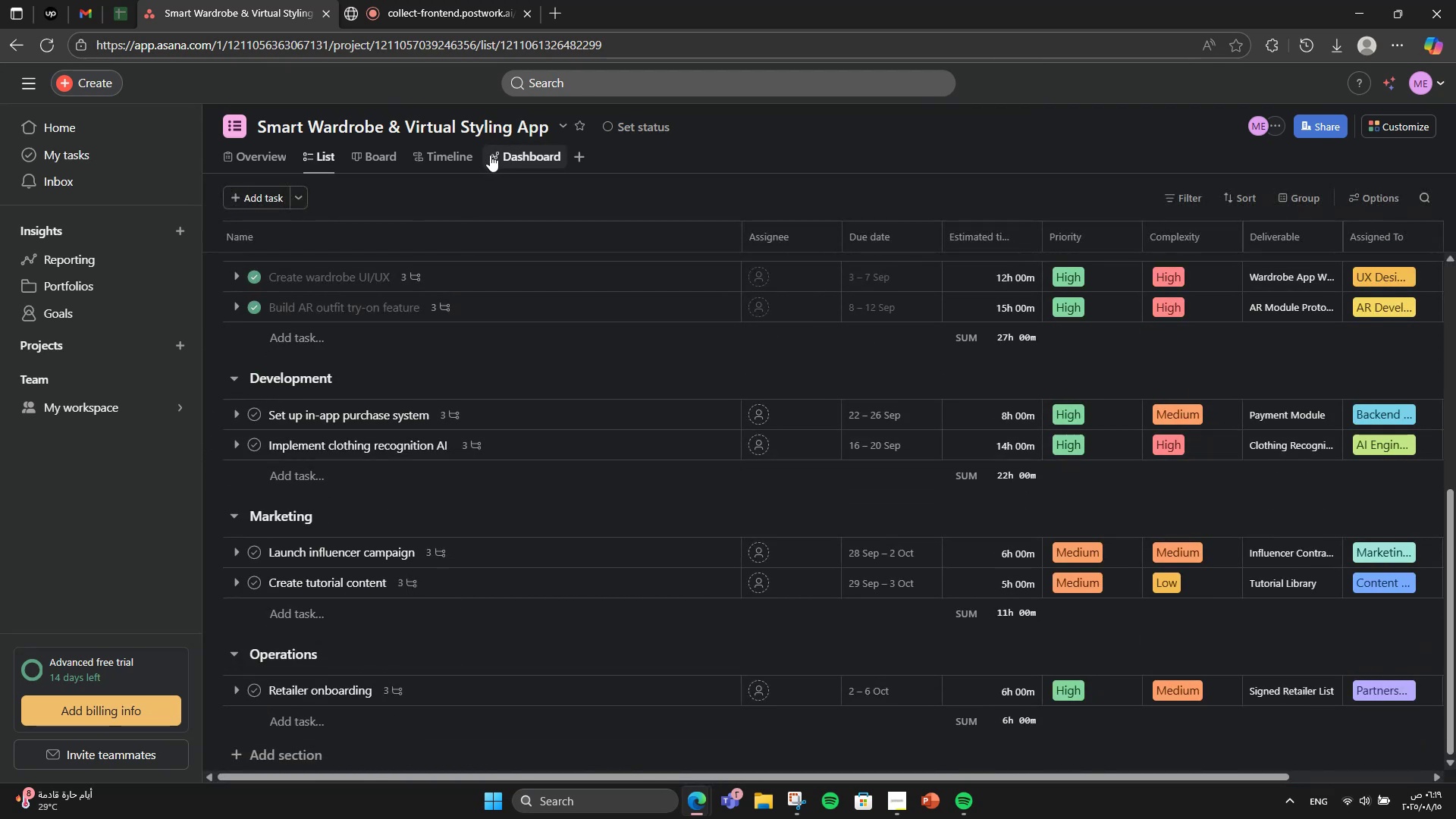 
left_click([490, 155])
 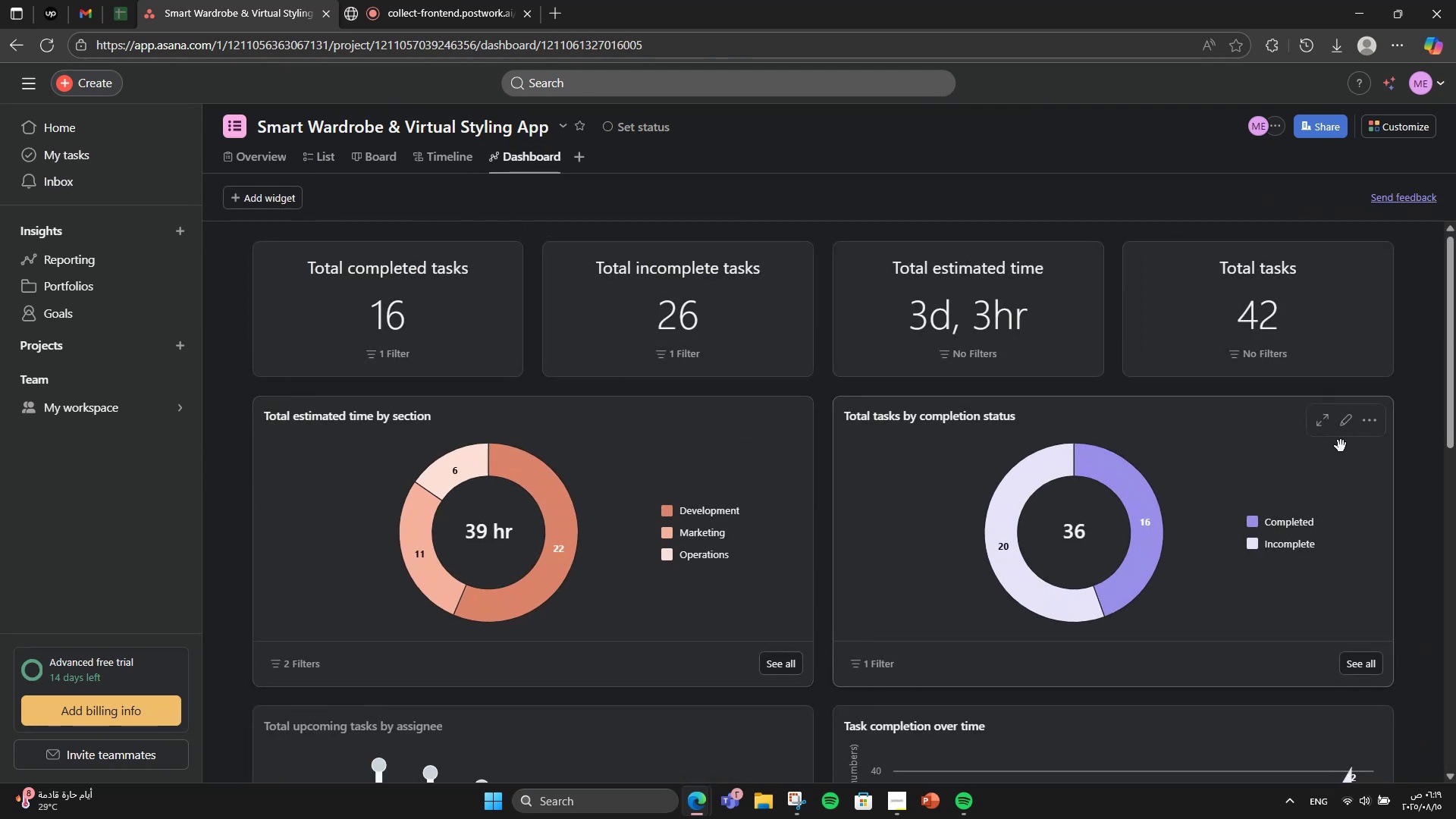 
scroll: coordinate [1046, 337], scroll_direction: down, amount: 7.0
 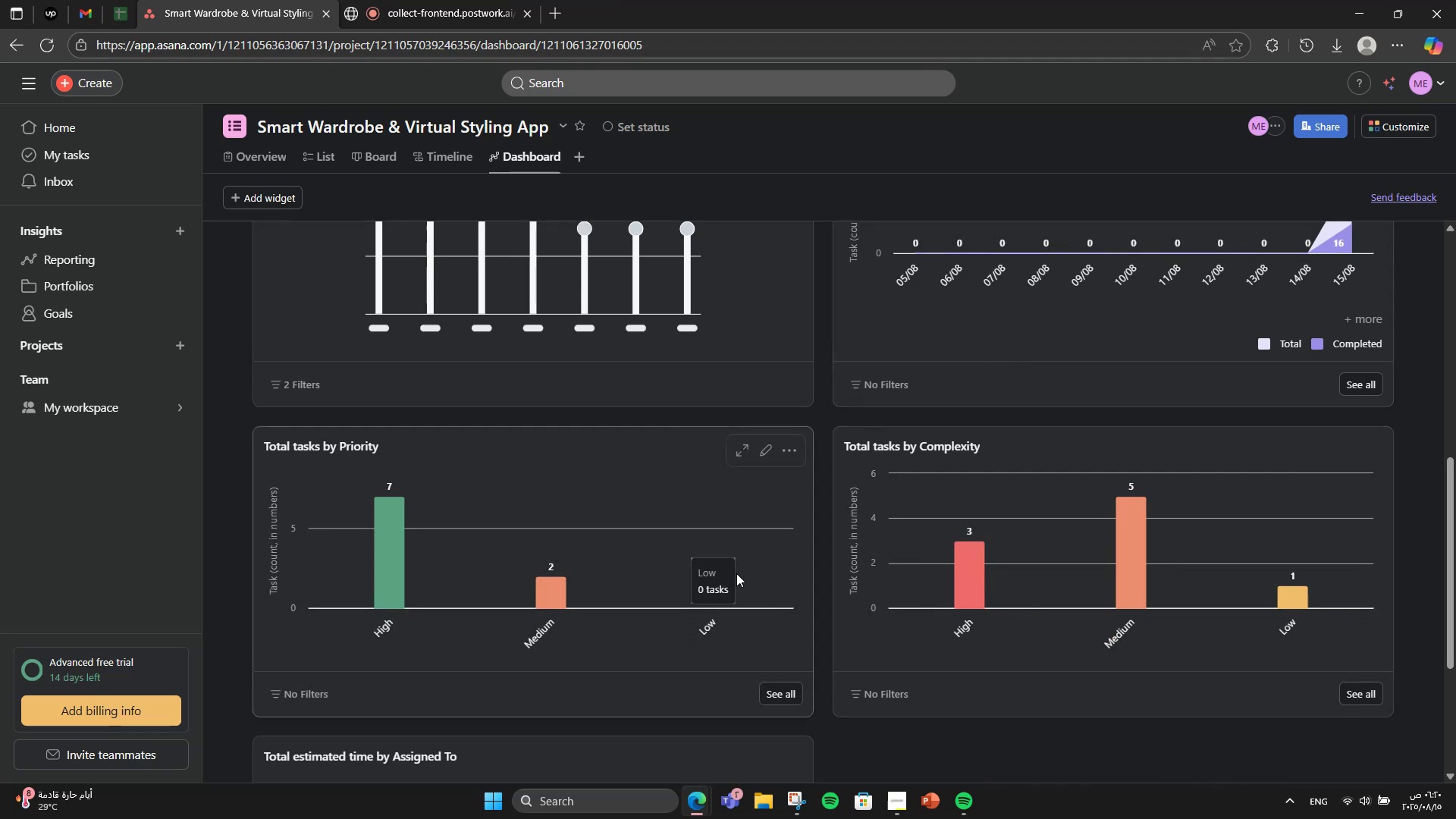 
scroll: coordinate [746, 510], scroll_direction: up, amount: 2.0
 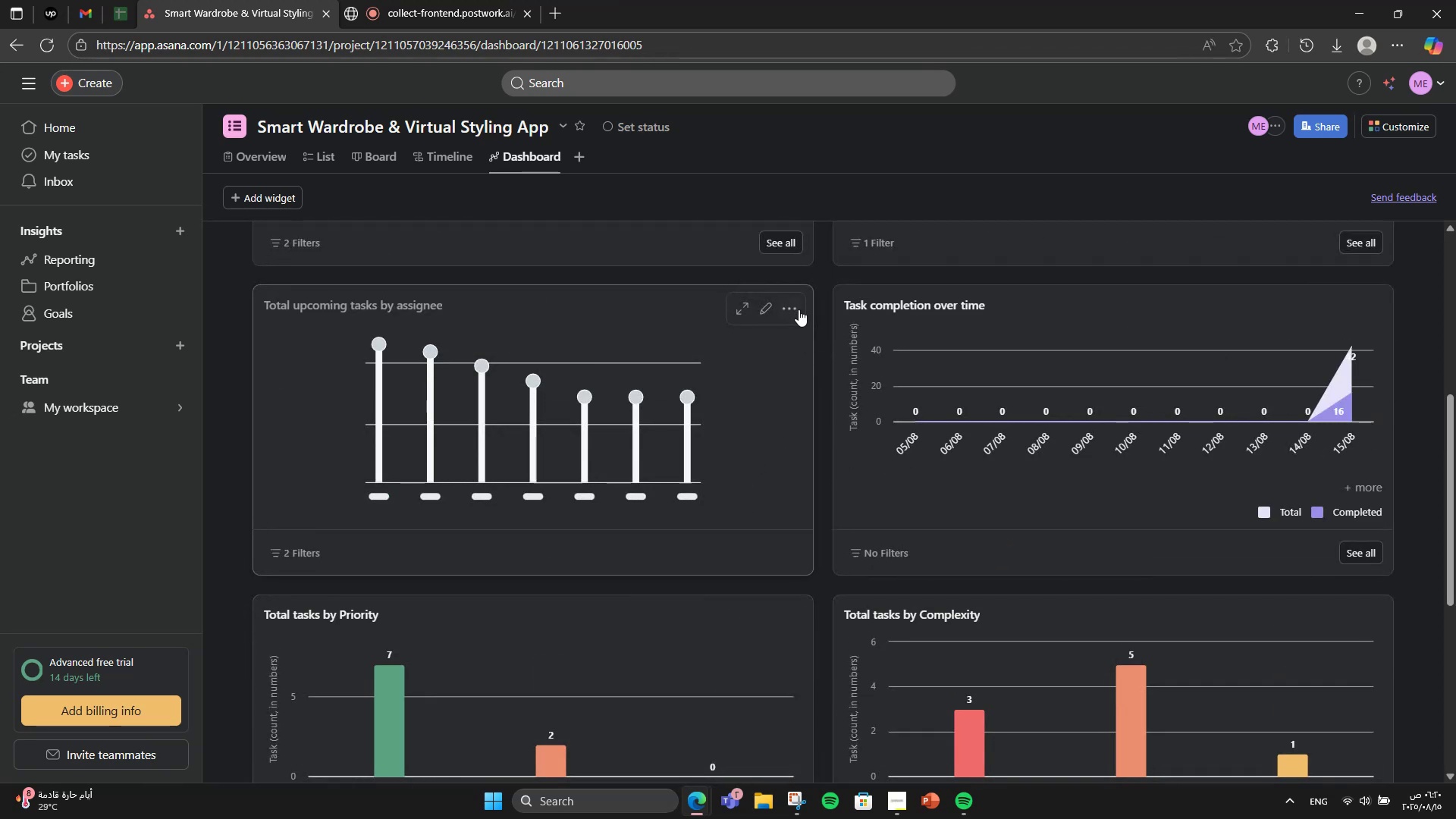 
left_click([795, 308])
 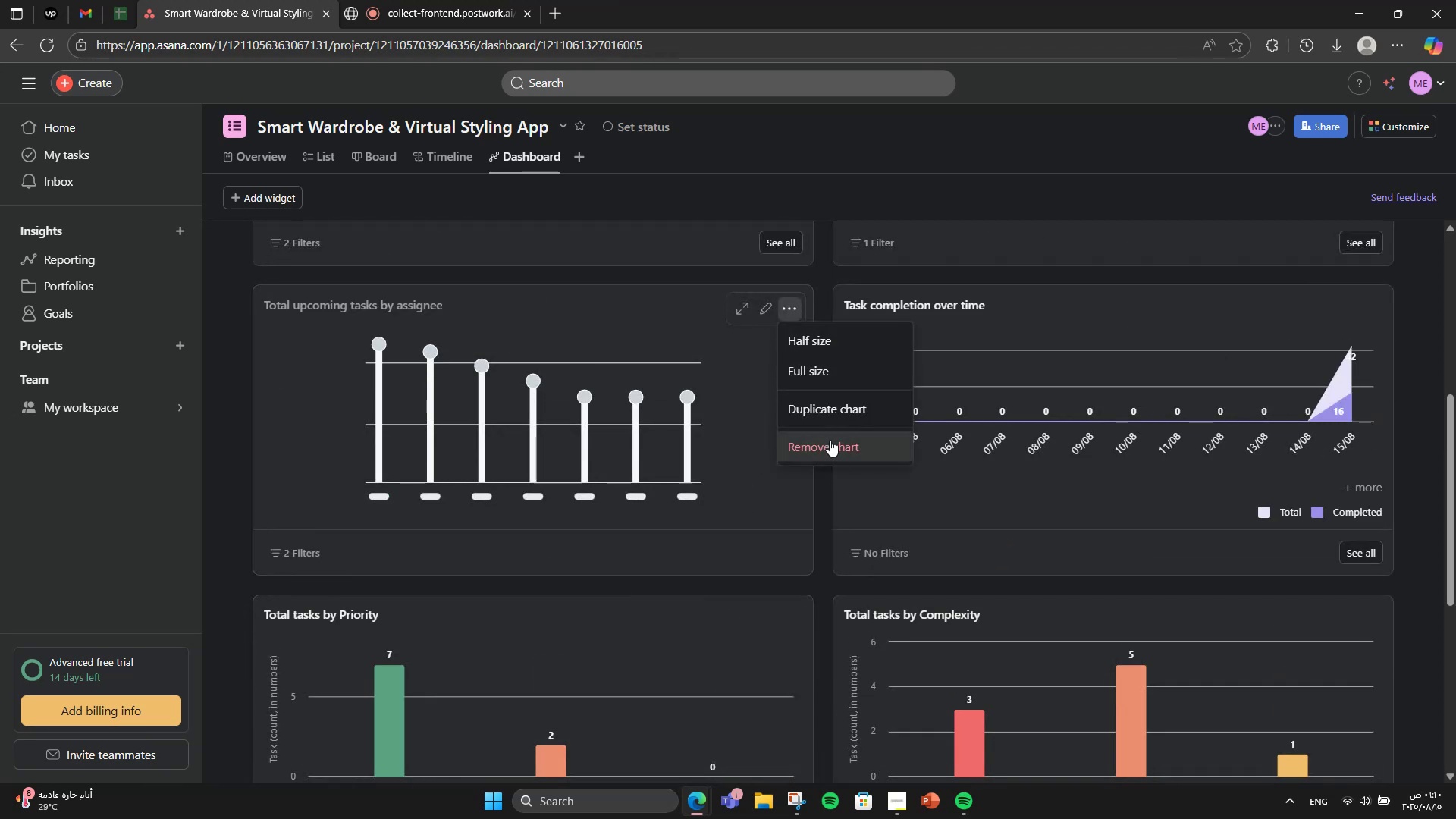 
left_click([830, 440])
 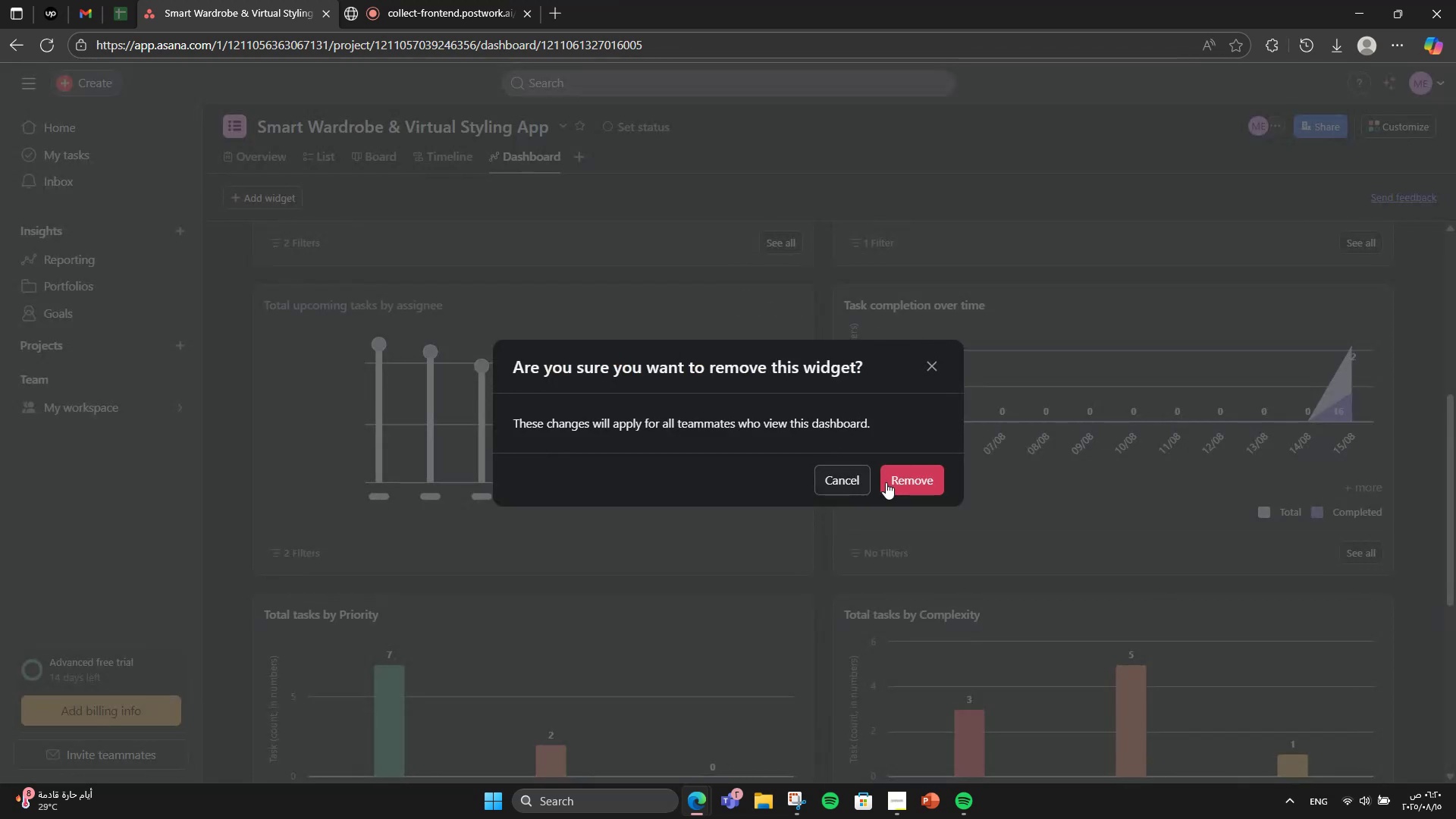 
left_click([896, 482])
 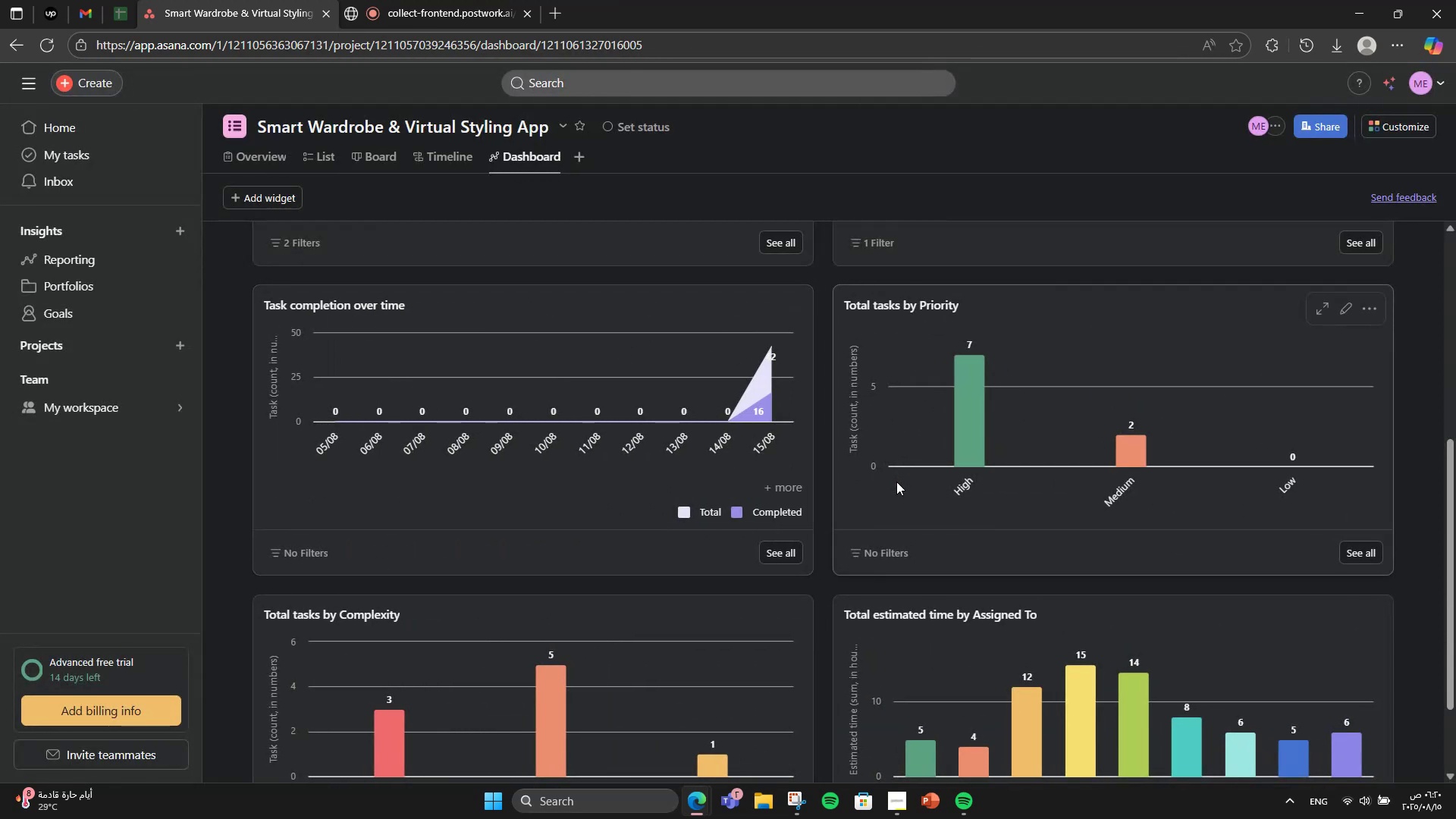 
scroll: coordinate [900, 447], scroll_direction: down, amount: 3.0
 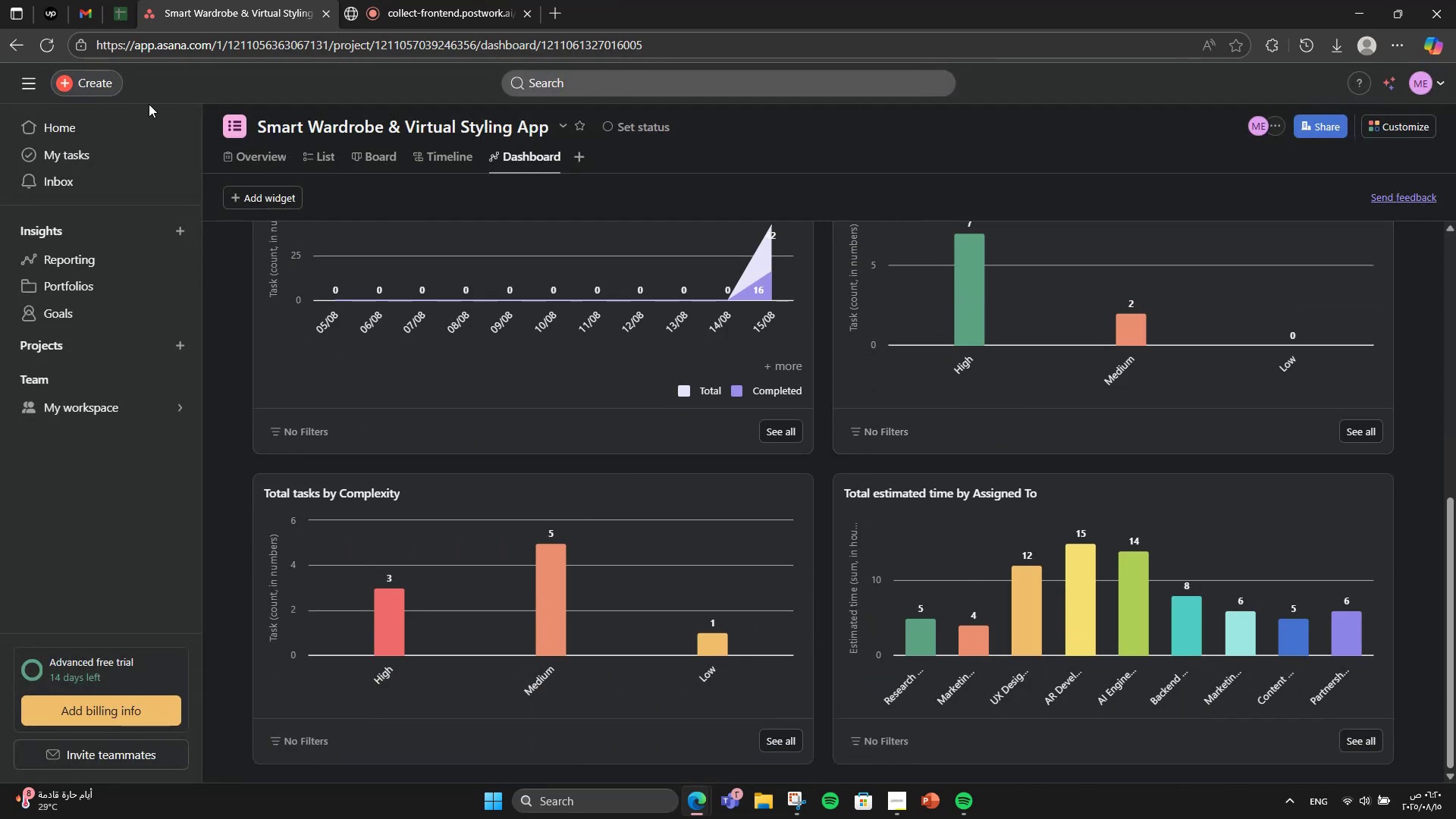 
mouse_move([235, 133])
 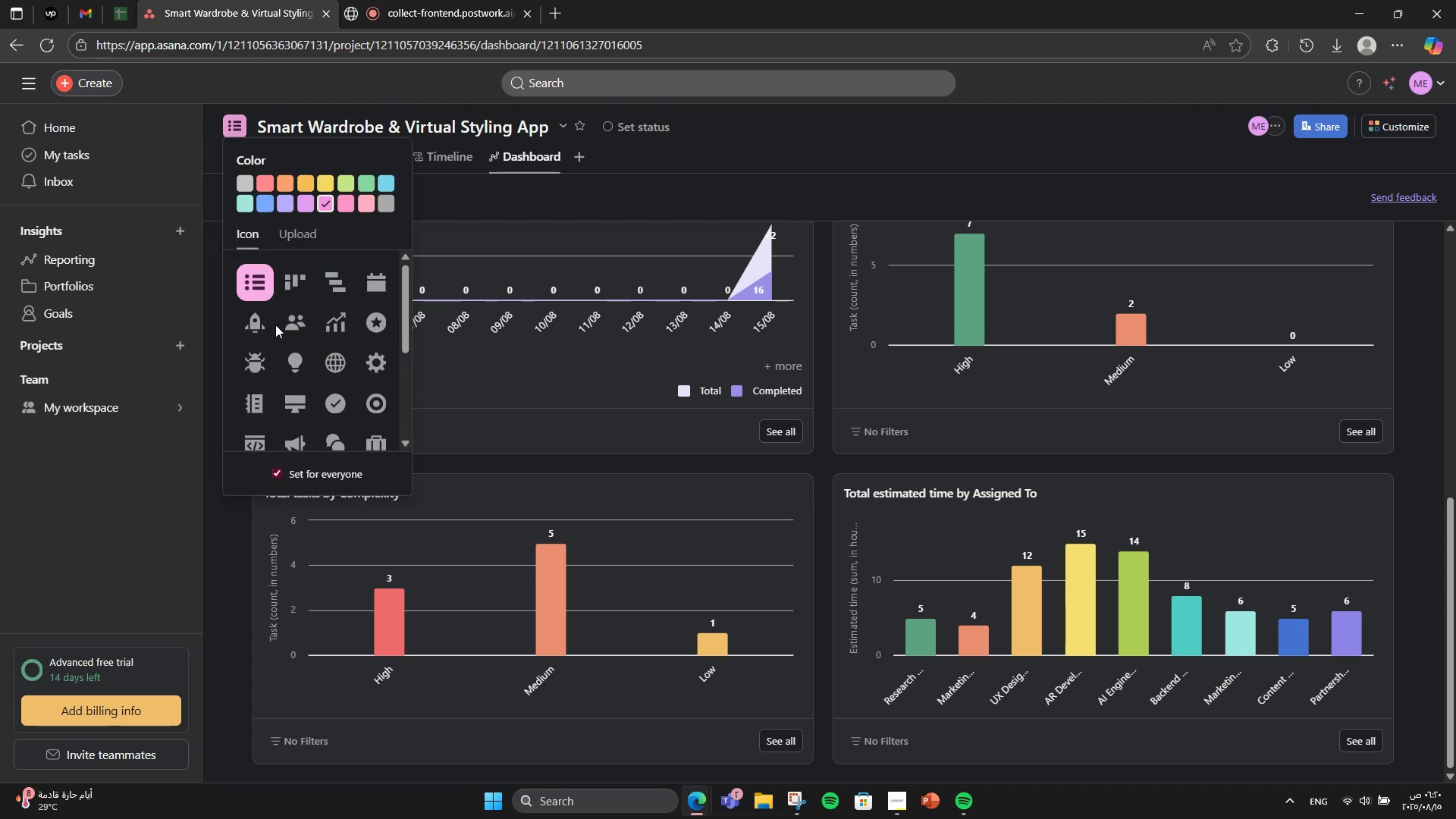 
scroll: coordinate [391, 298], scroll_direction: down, amount: 2.0
 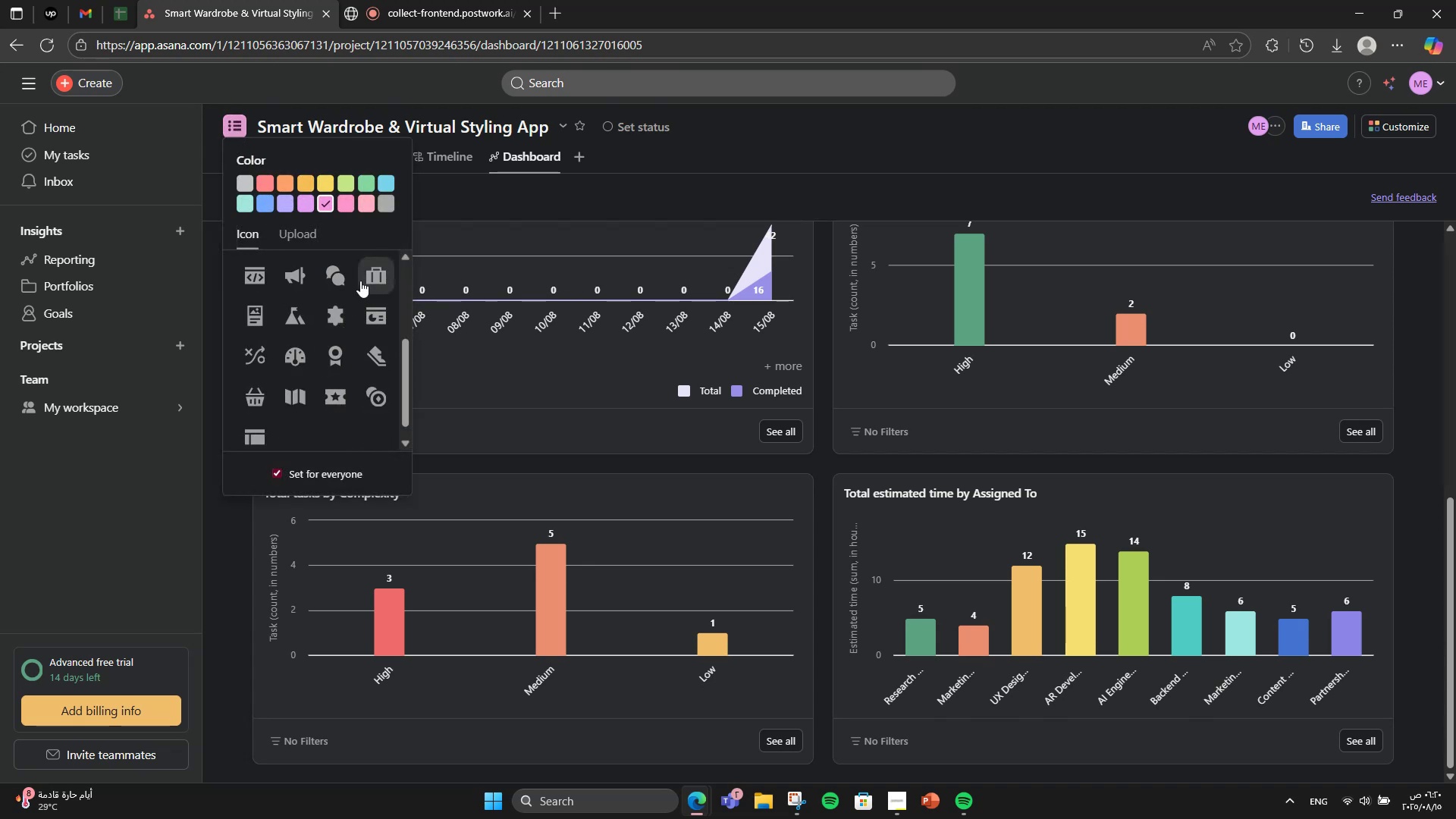 
scroll: coordinate [305, 372], scroll_direction: up, amount: 3.0
 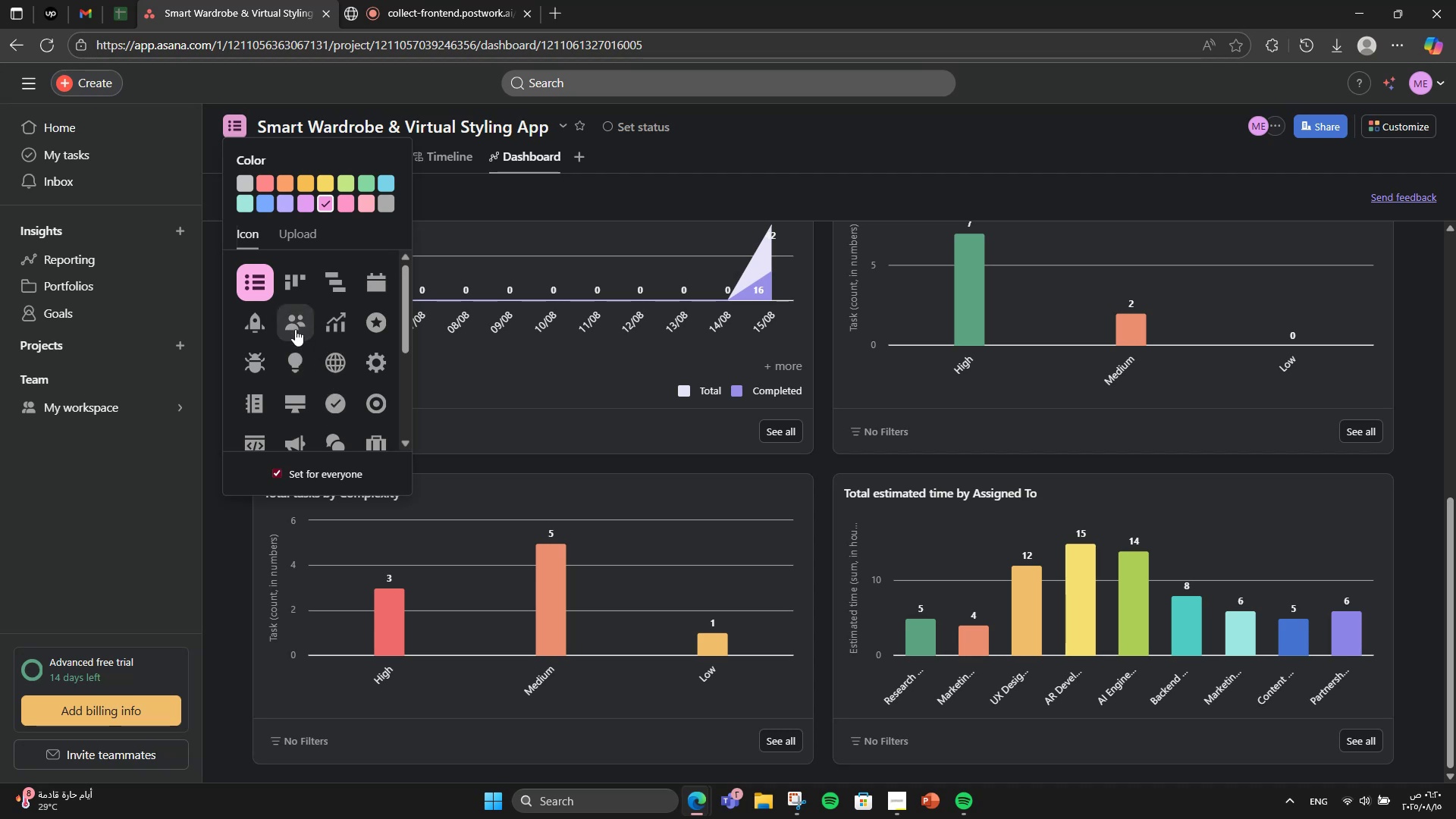 
left_click([253, 317])
 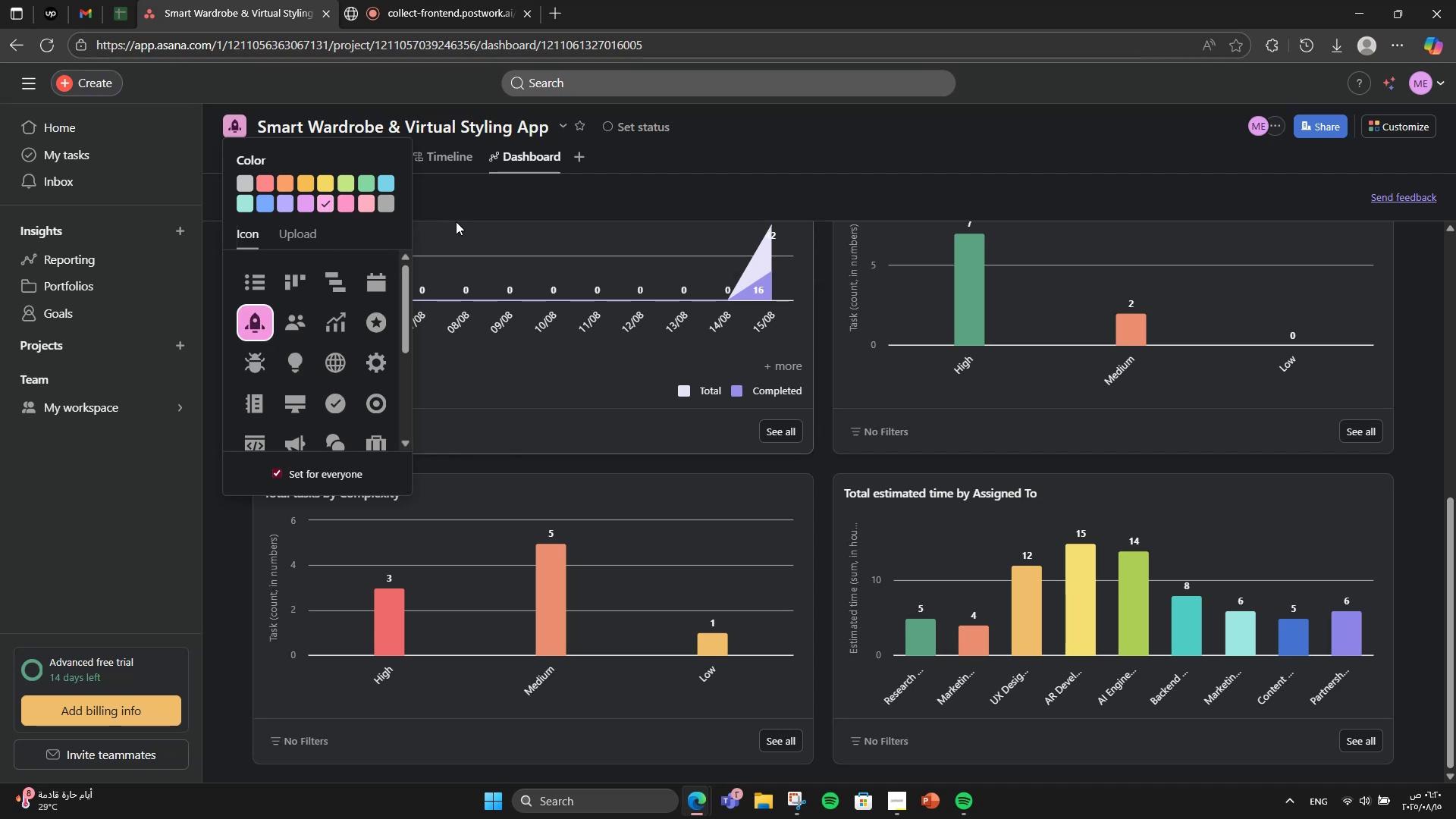 
left_click([454, 221])
 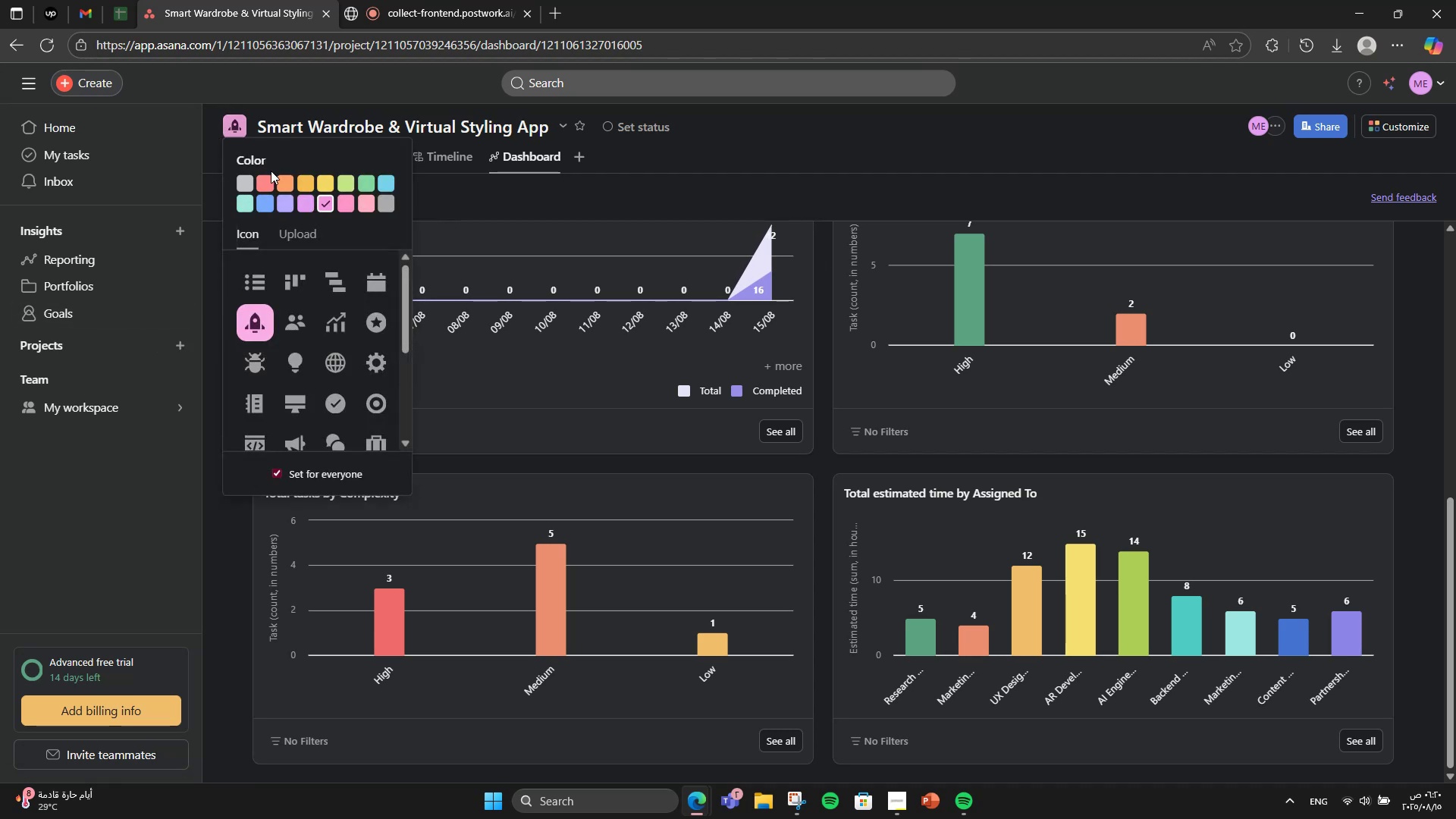 
left_click([311, 206])
 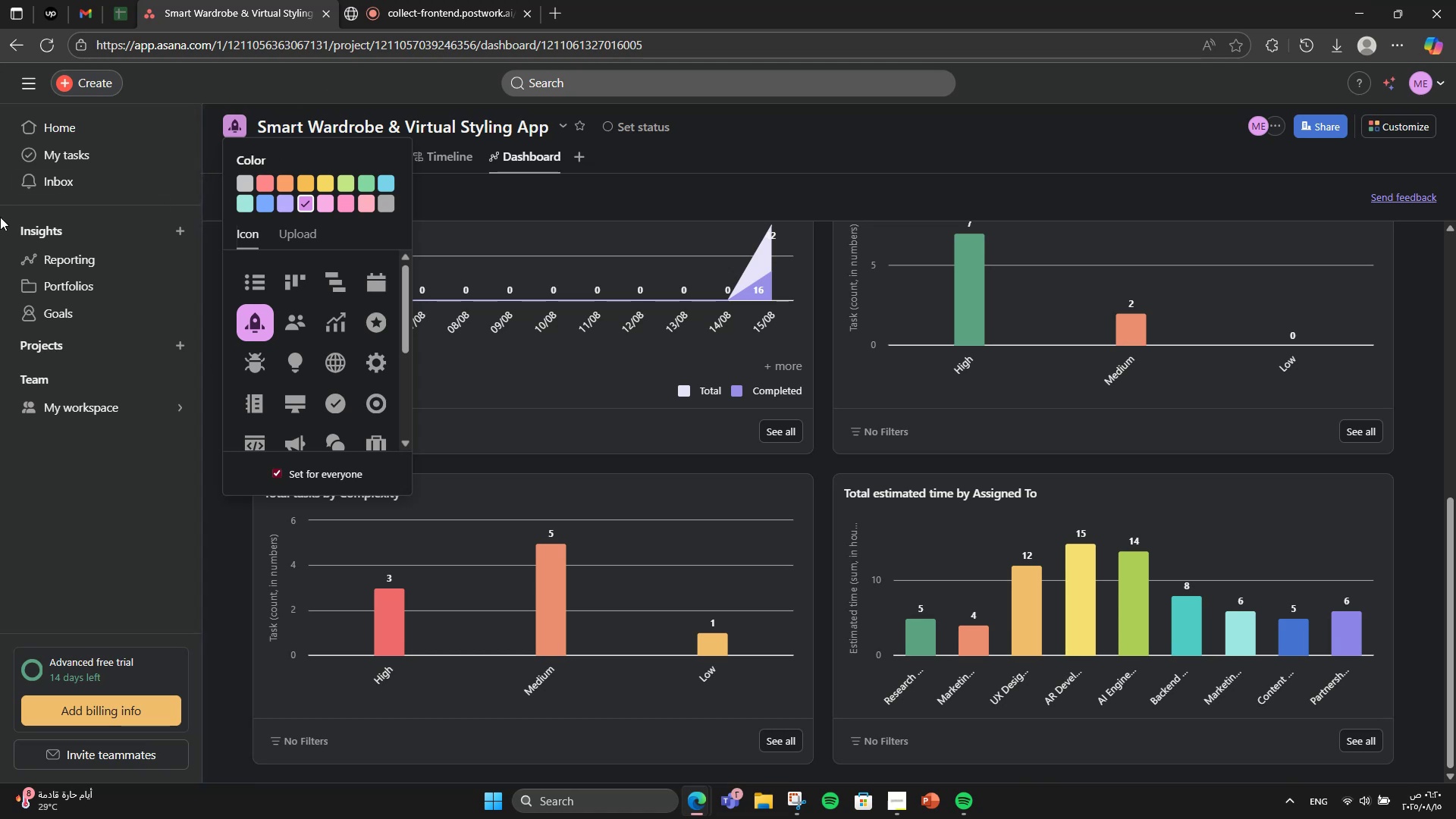 
wait(9.42)
 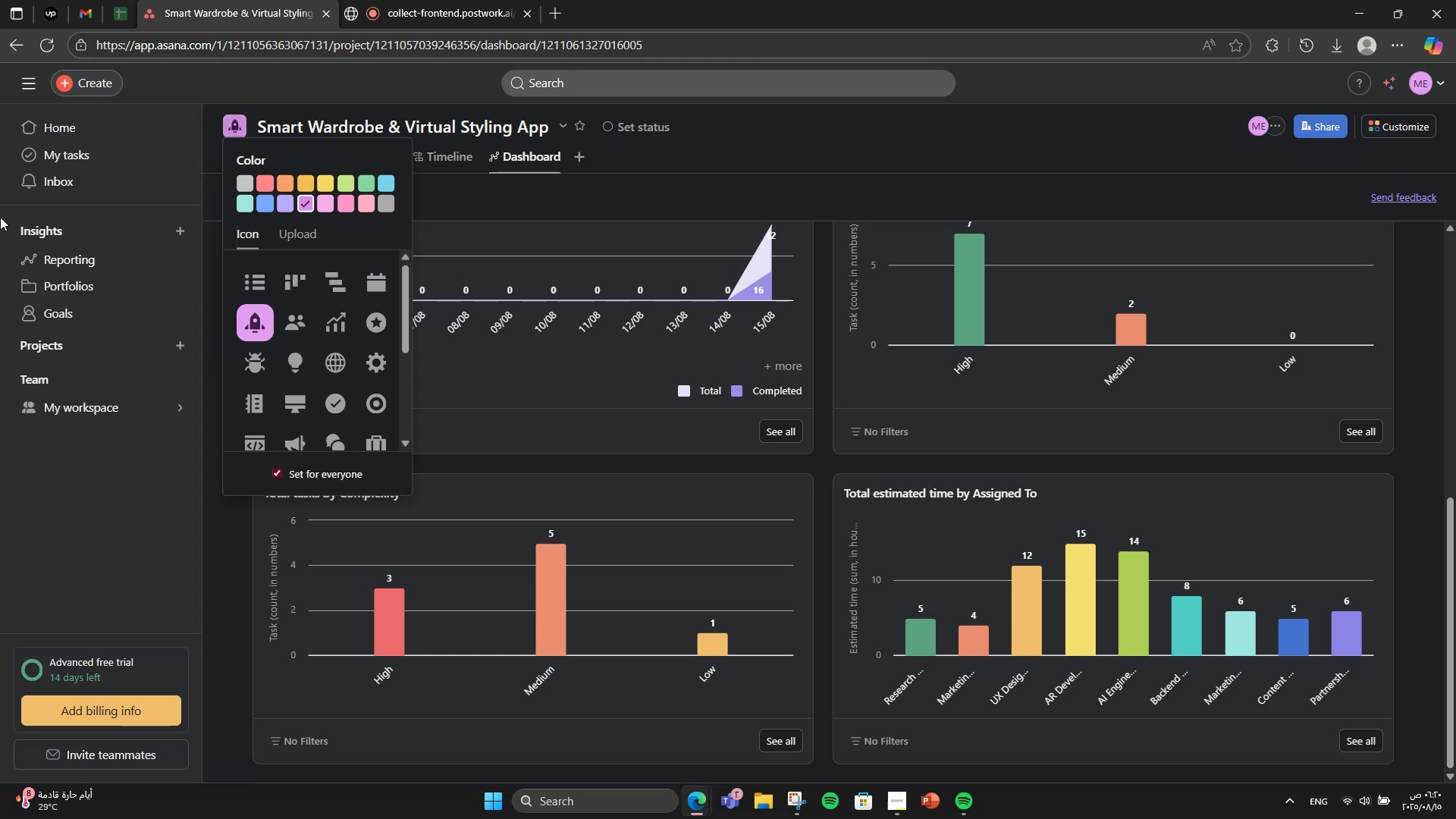 
double_click([379, 179])
 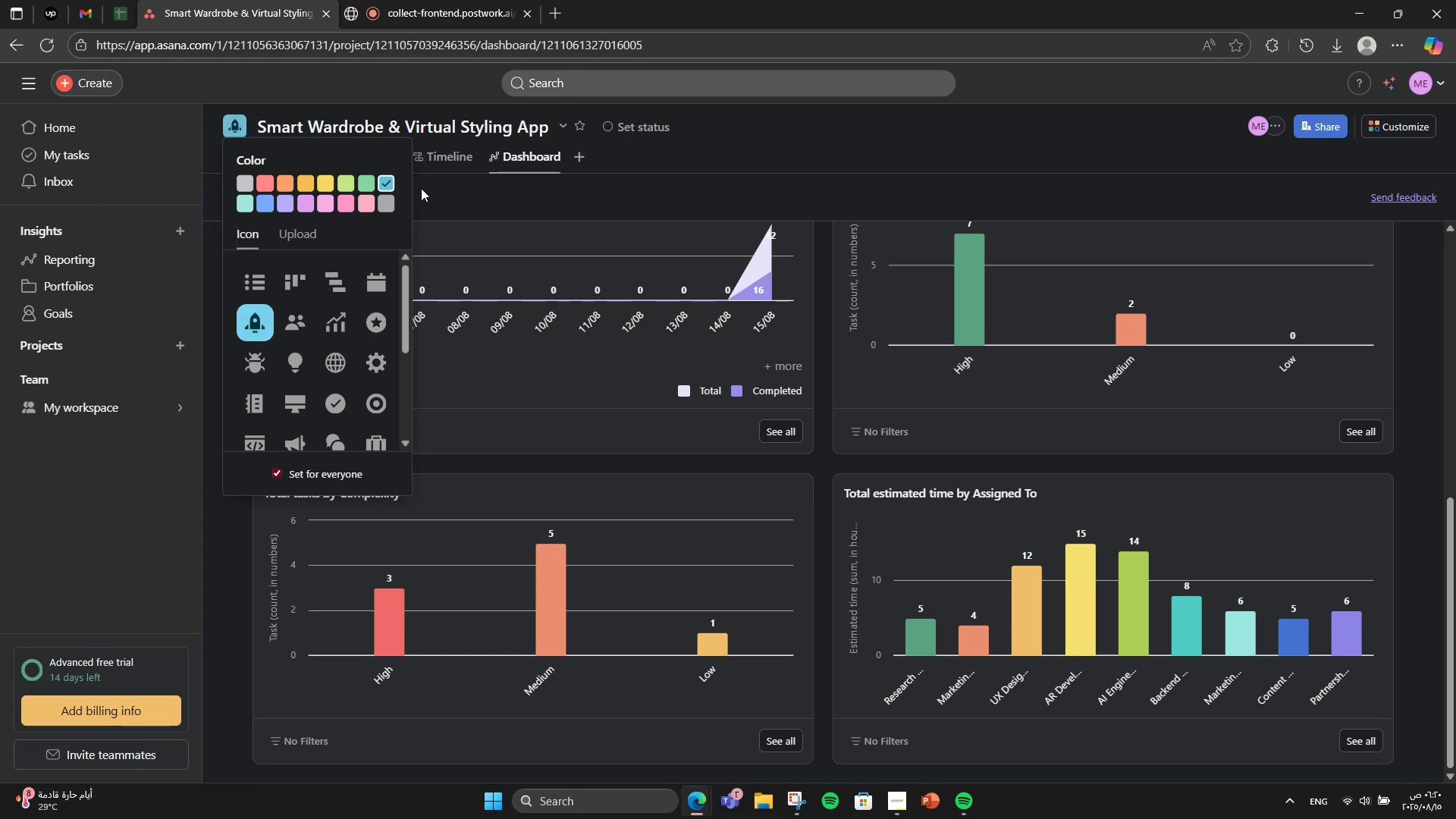 
left_click([421, 188])
 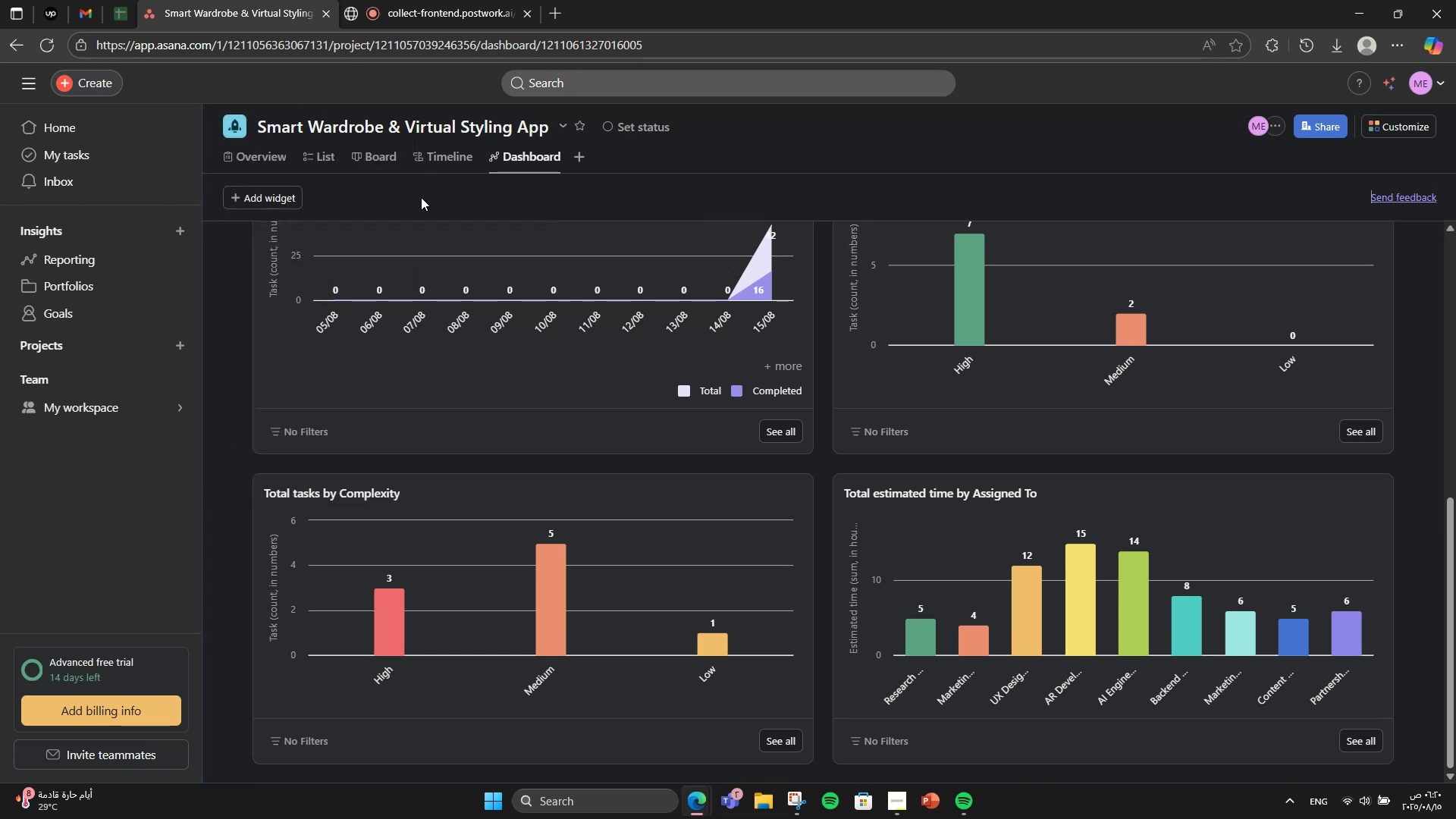 
scroll: coordinate [710, 579], scroll_direction: up, amount: 8.0
 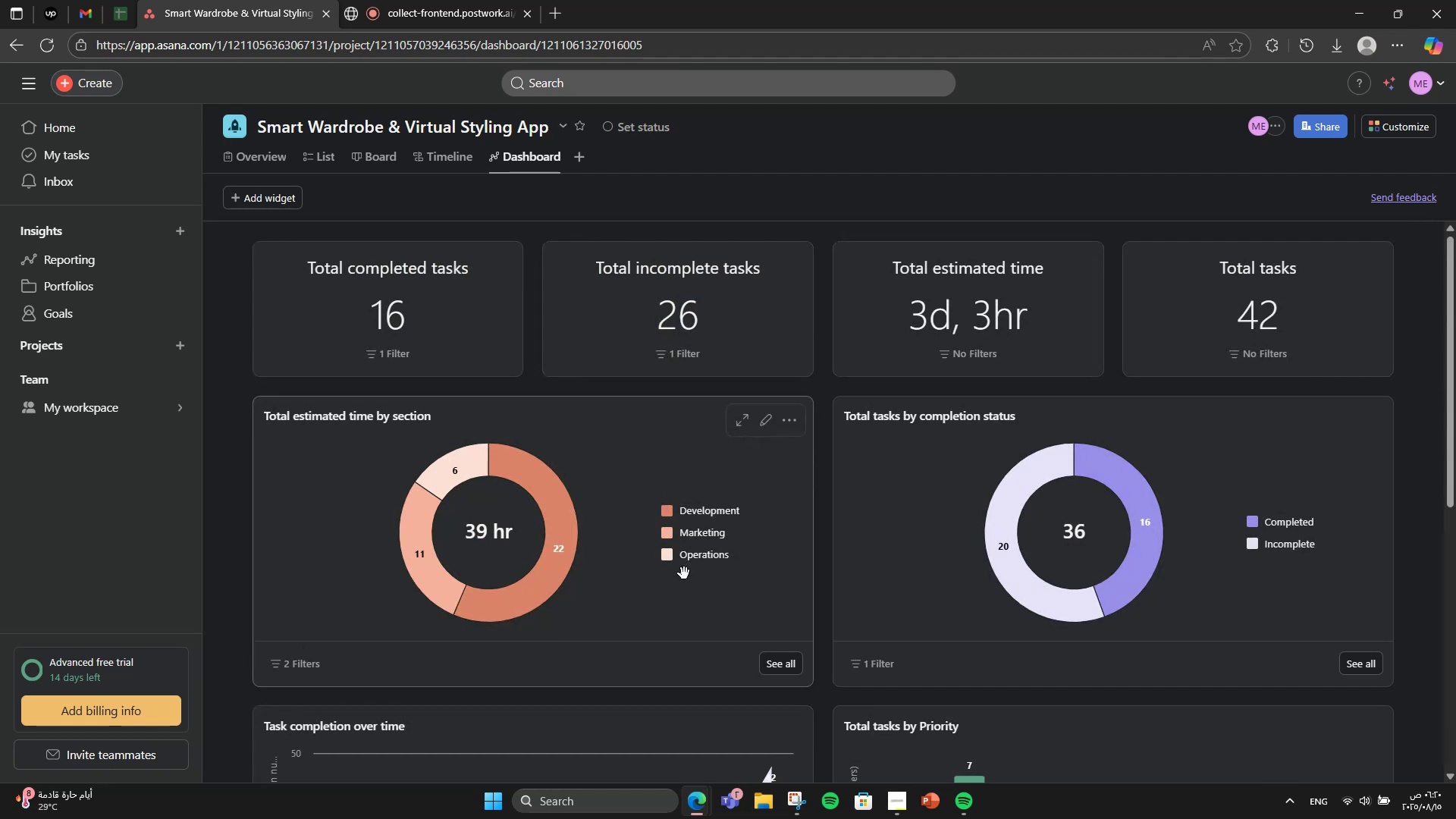 
scroll: coordinate [562, 598], scroll_direction: down, amount: 9.0
 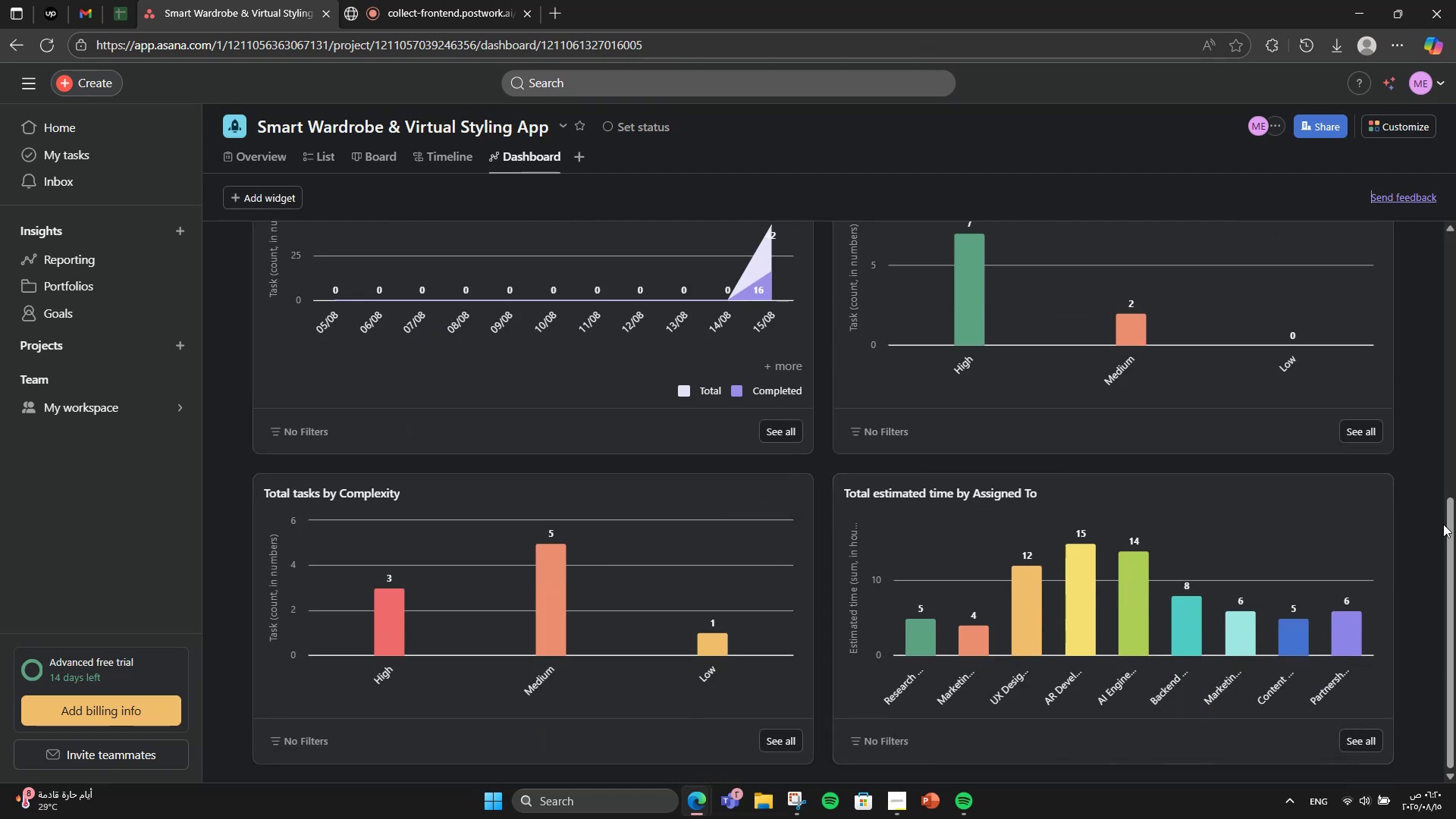 
scroll: coordinate [778, 356], scroll_direction: up, amount: 3.0
 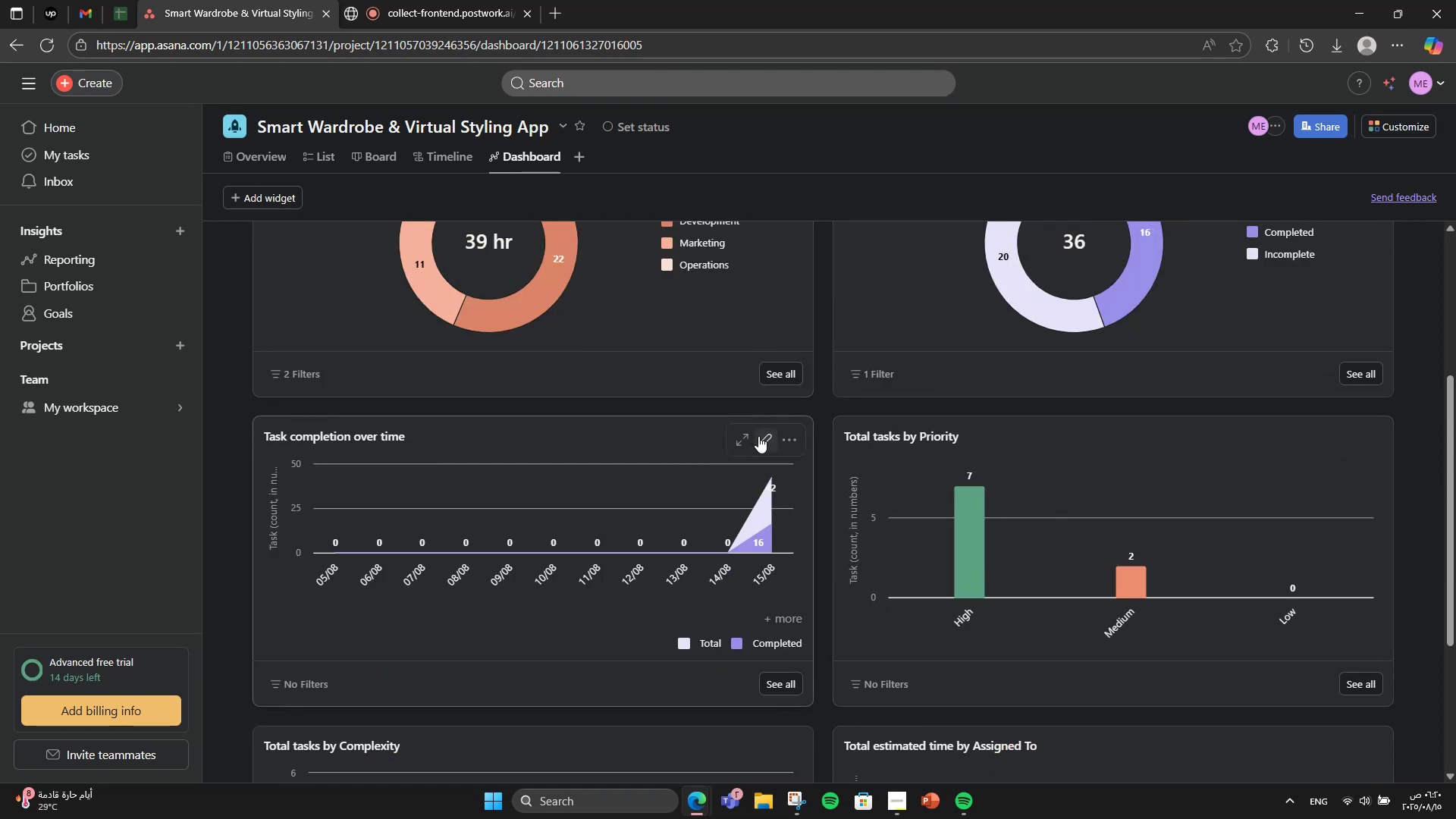 
left_click([760, 437])
 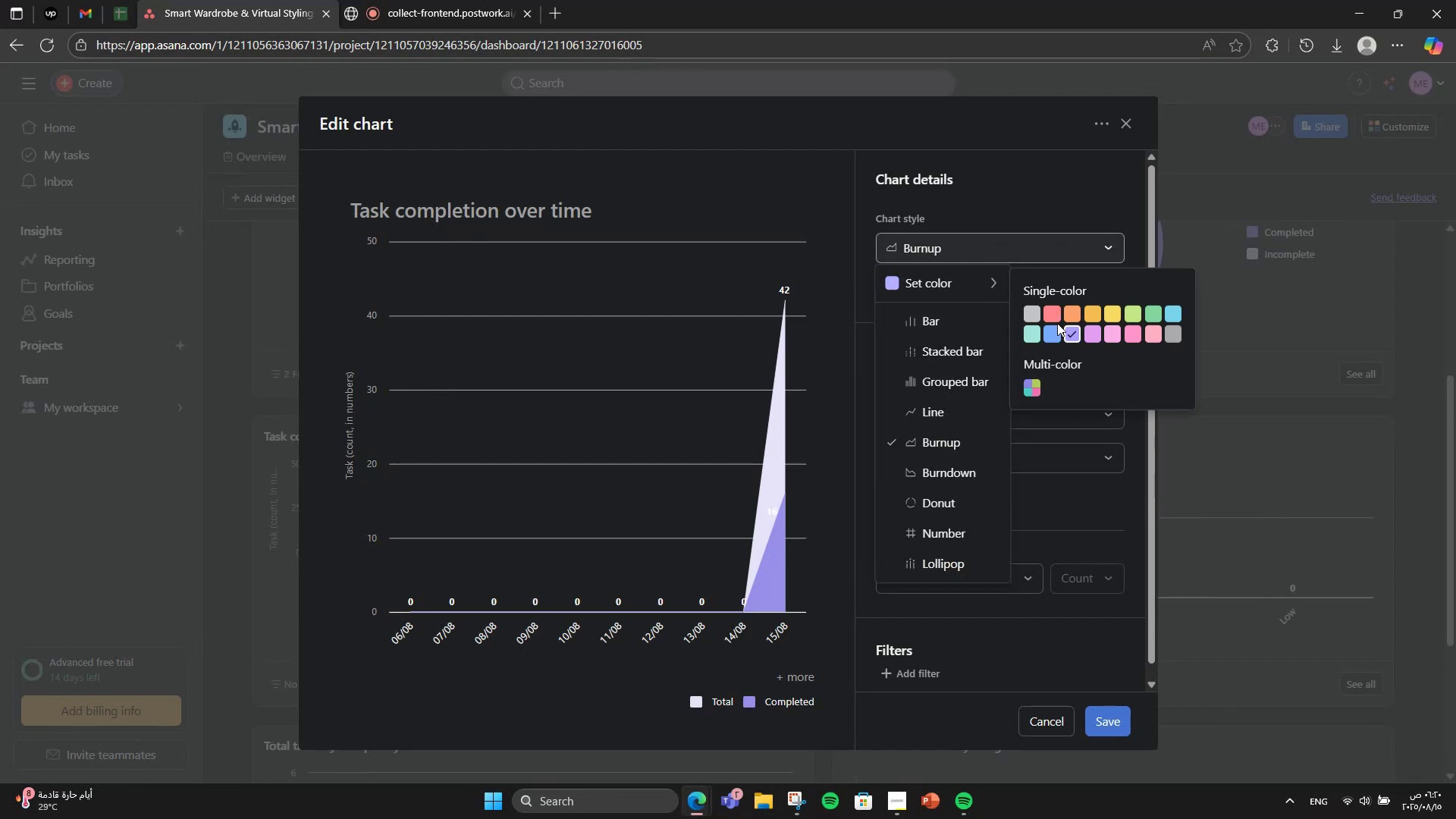 
left_click([1068, 312])
 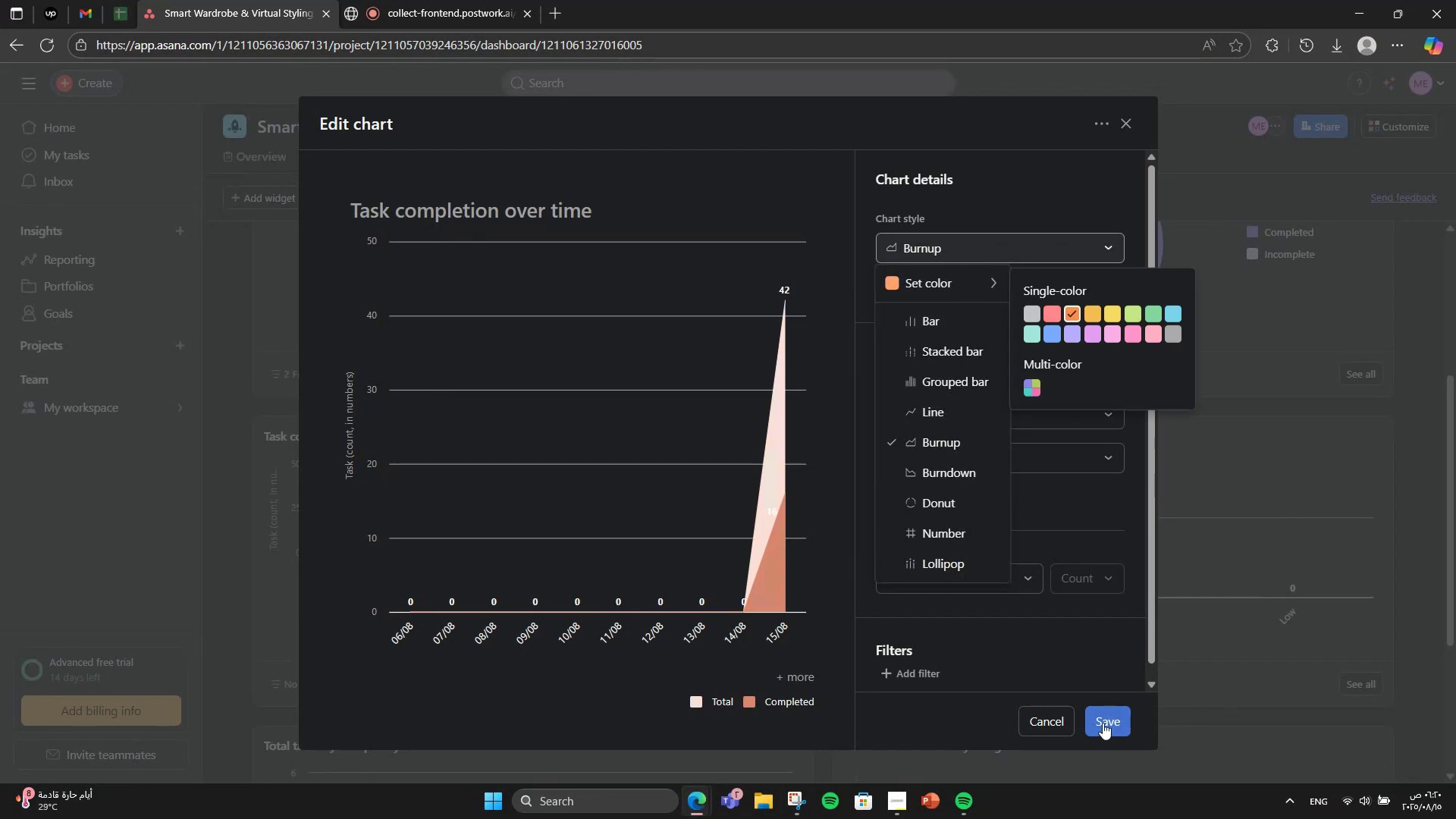 
left_click([1103, 721])
 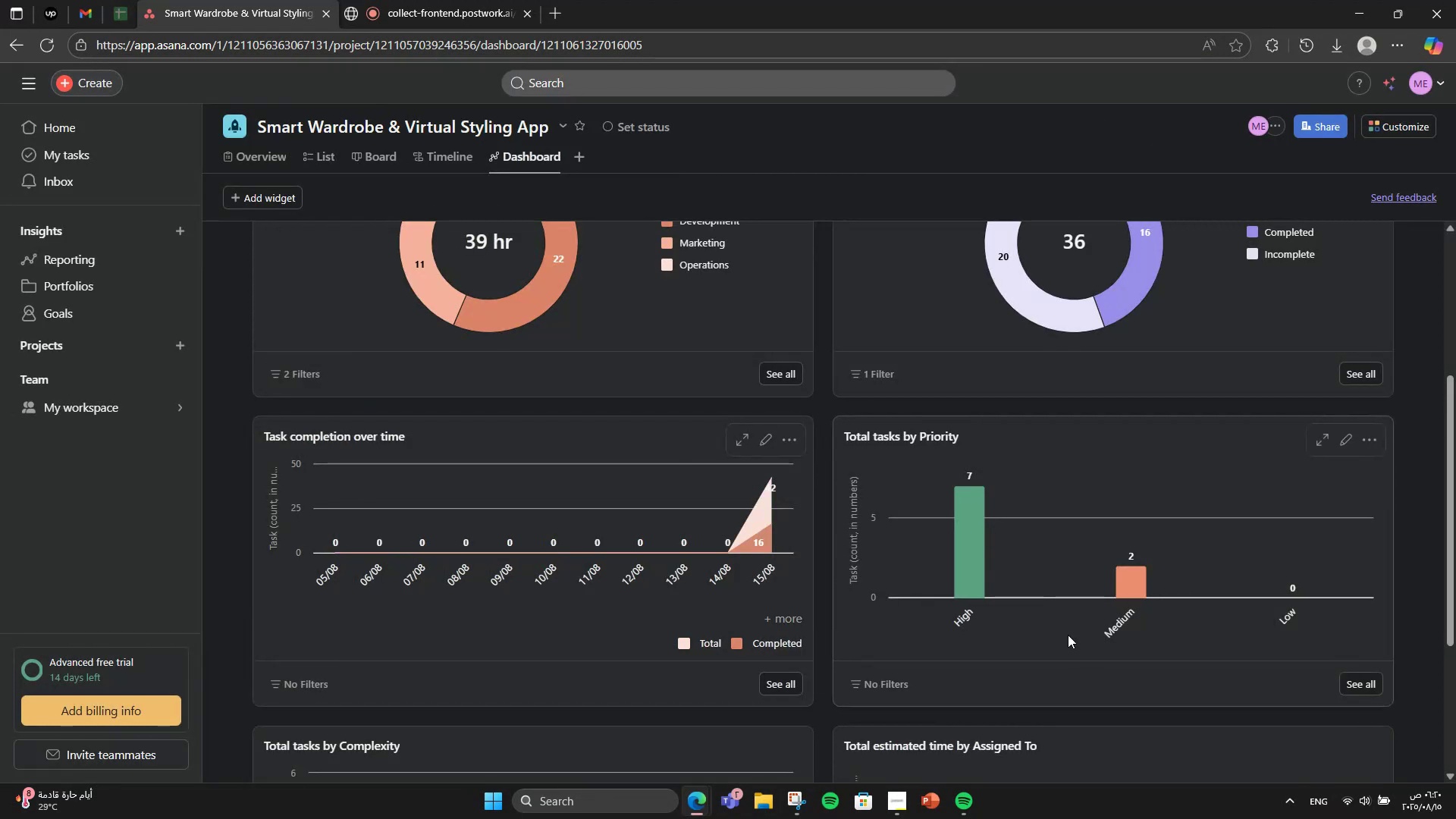 
scroll: coordinate [1067, 634], scroll_direction: up, amount: 3.0
 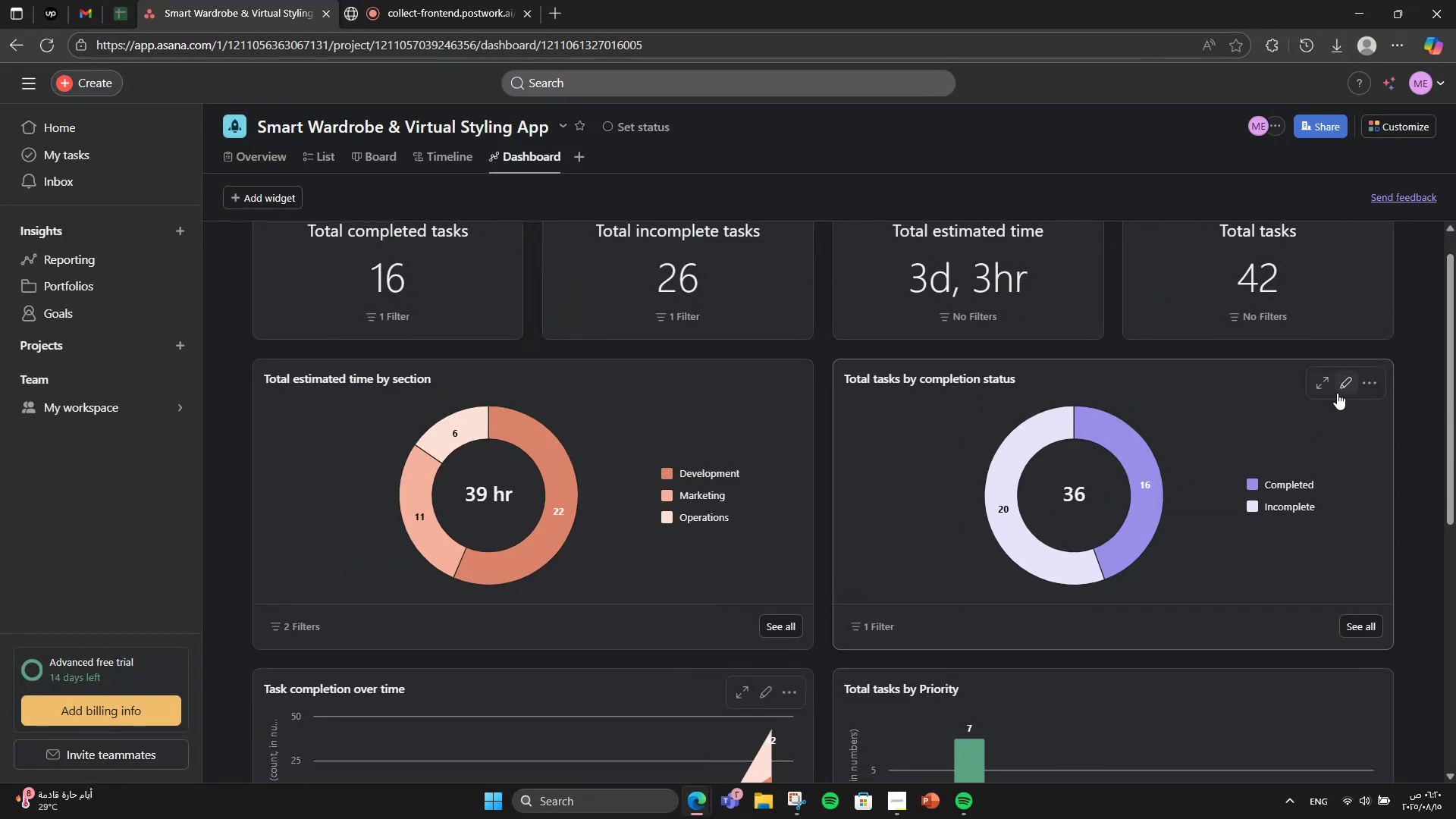 
left_click([1337, 393])
 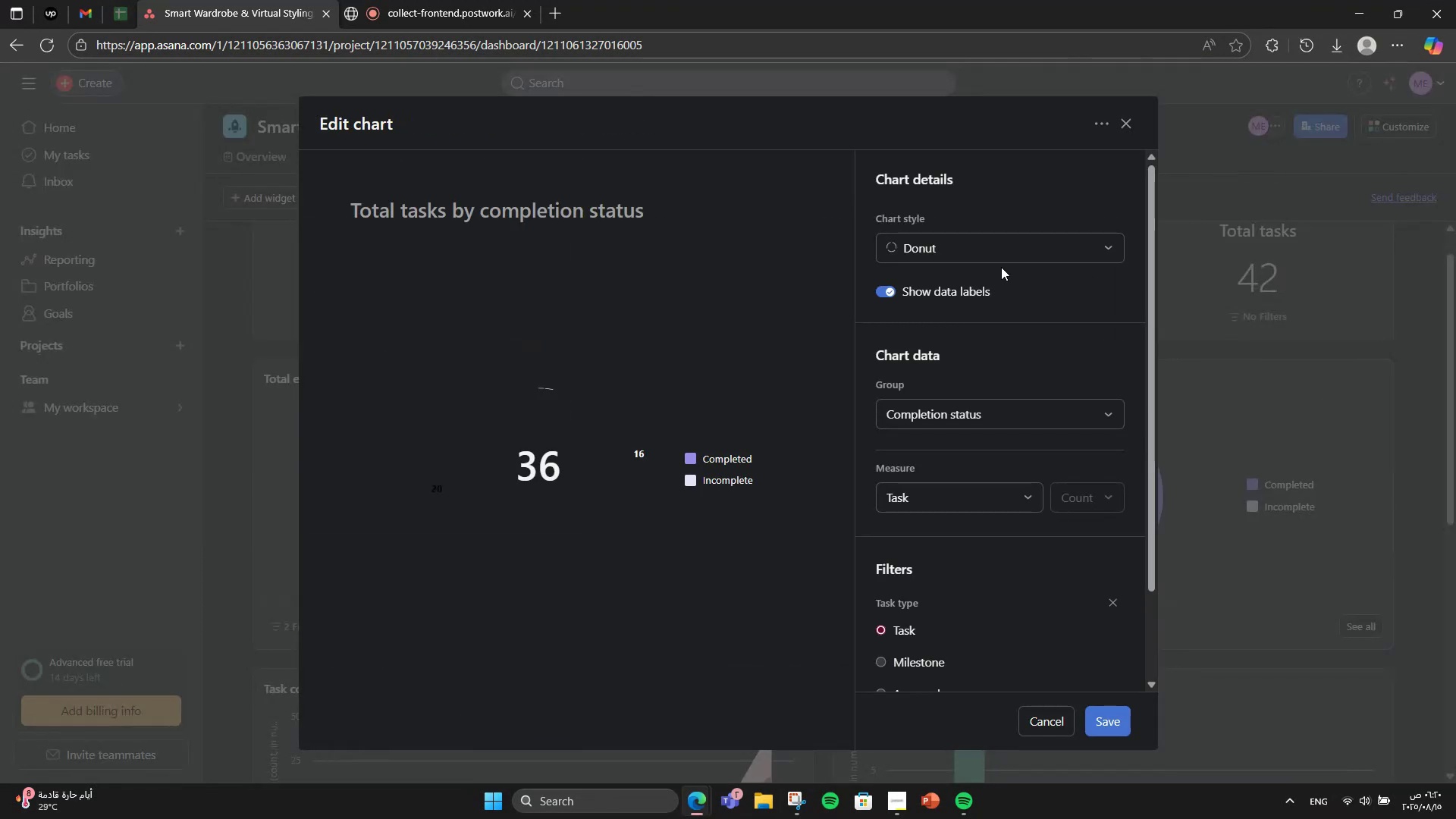 
left_click([981, 245])
 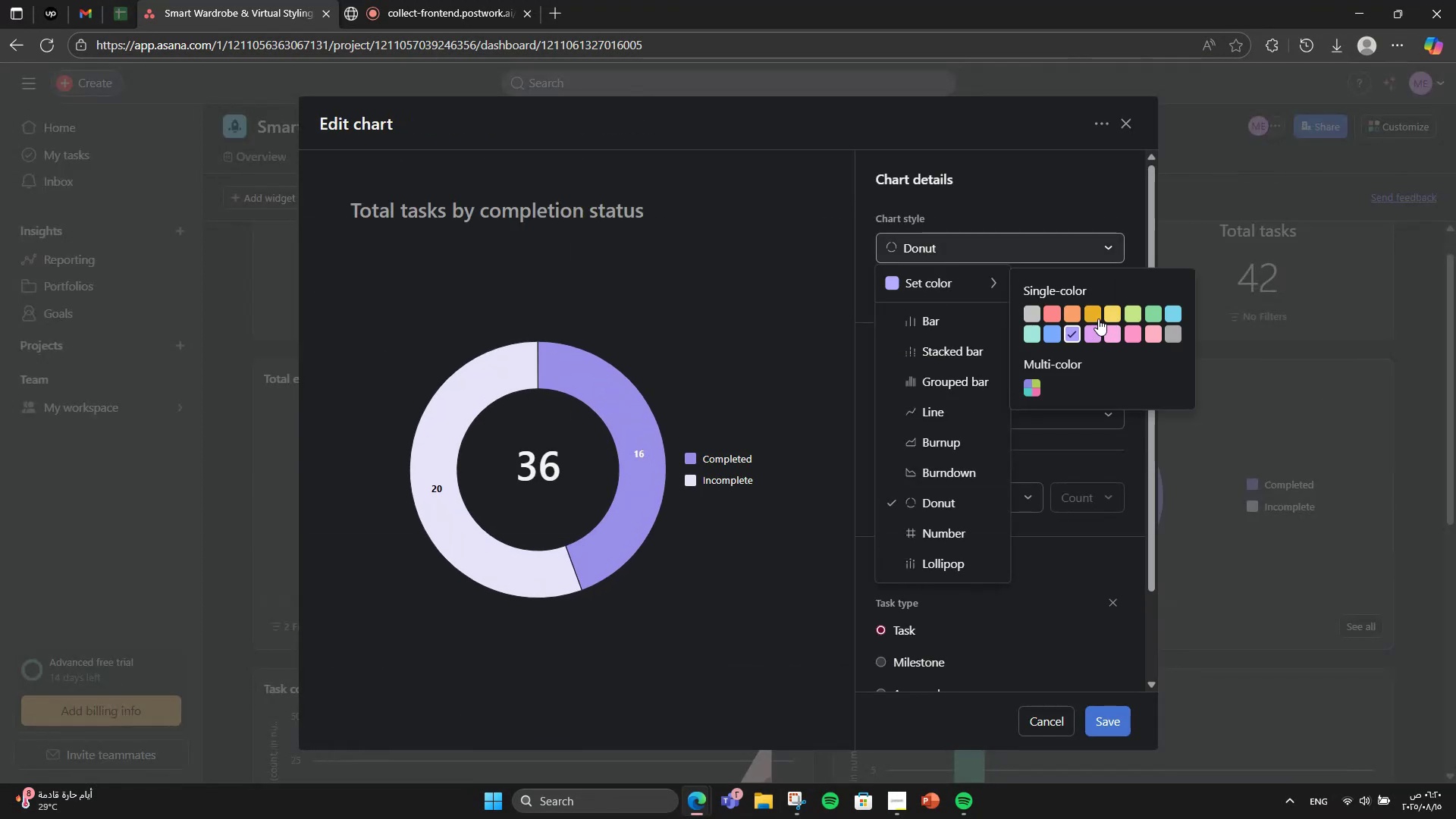 
left_click([1078, 315])
 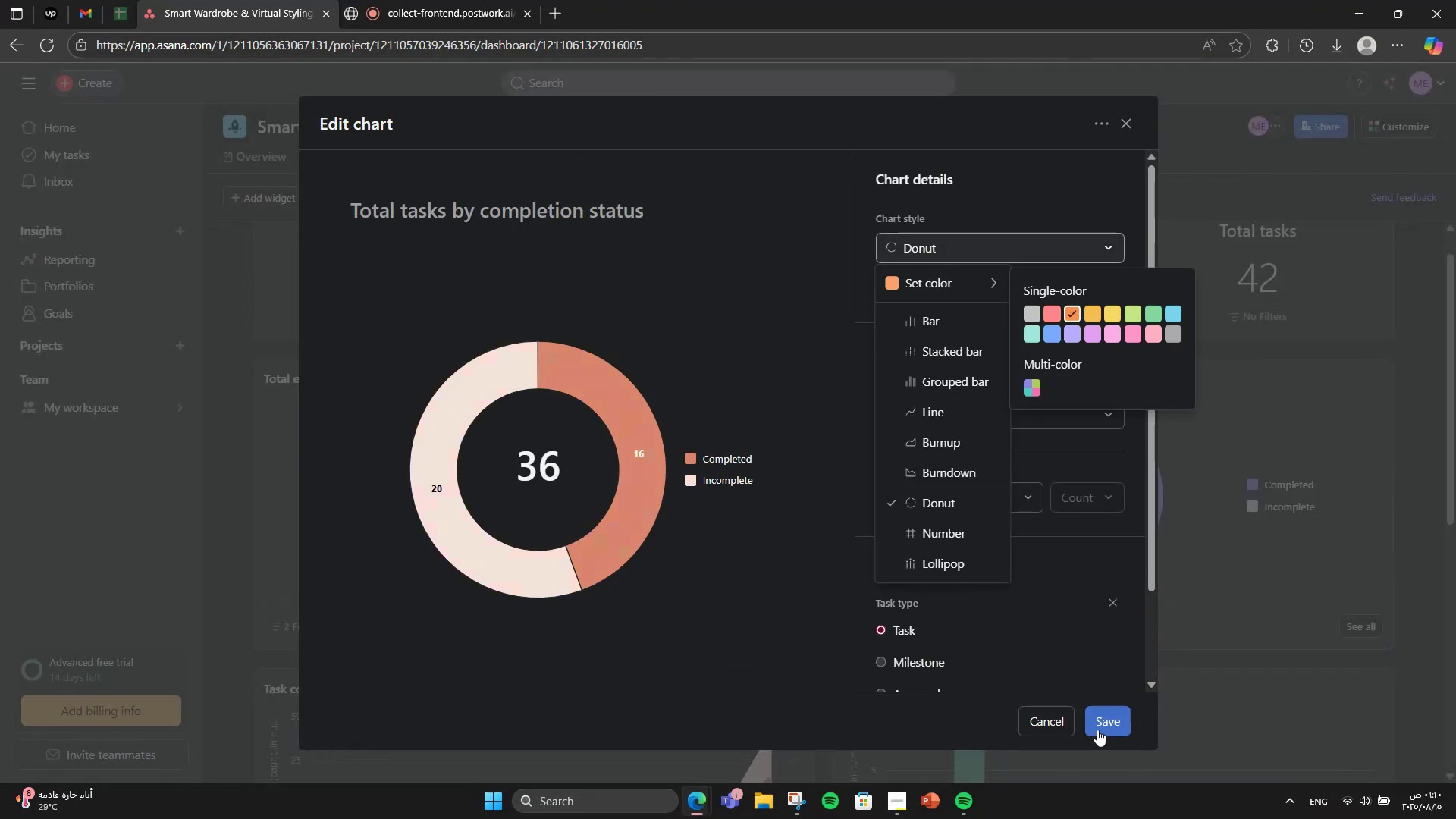 
left_click([1097, 730])
 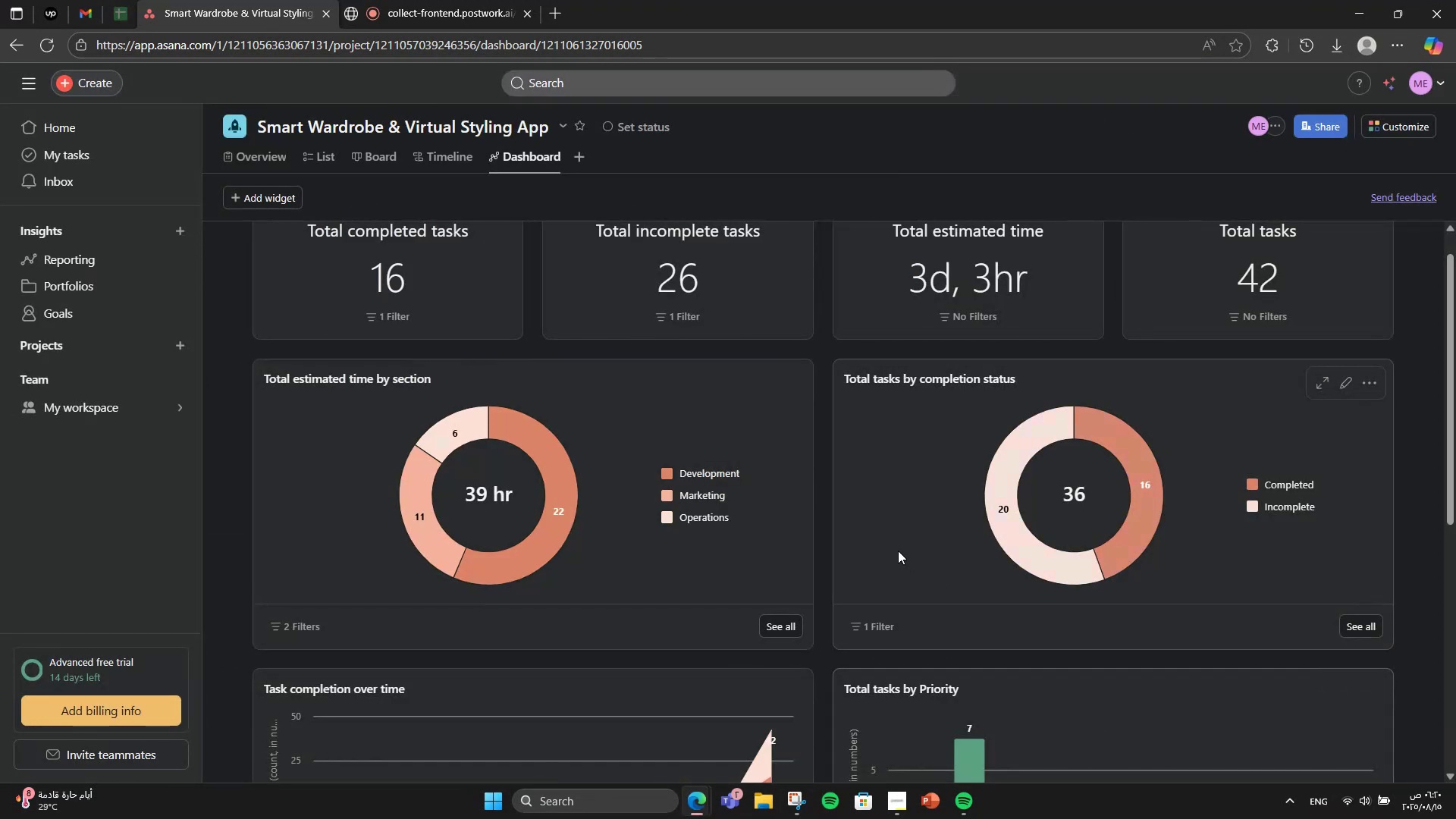 
scroll: coordinate [925, 435], scroll_direction: down, amount: 11.0
 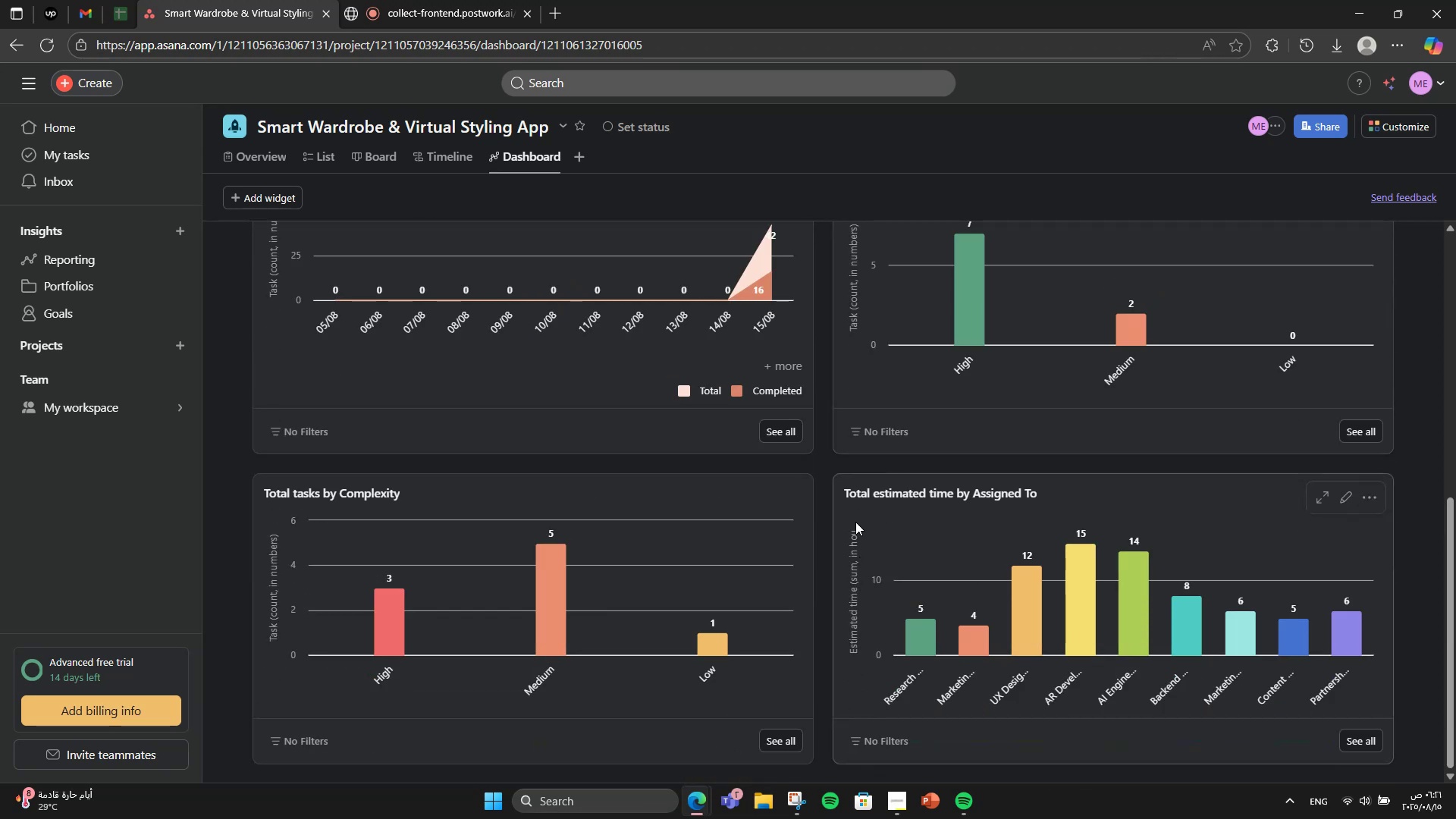 
scroll: coordinate [855, 445], scroll_direction: up, amount: 8.0
 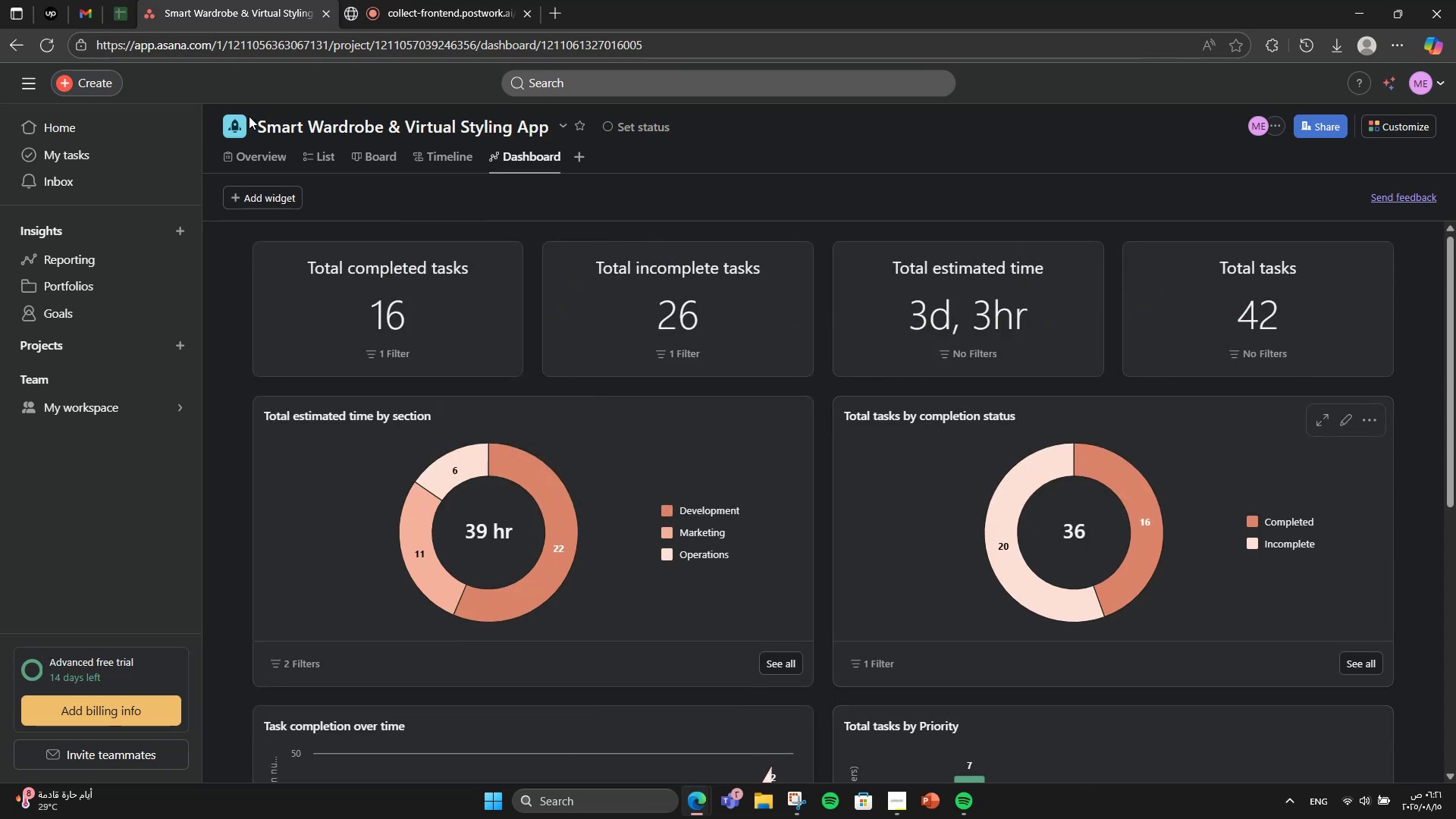 
left_click([237, 112])
 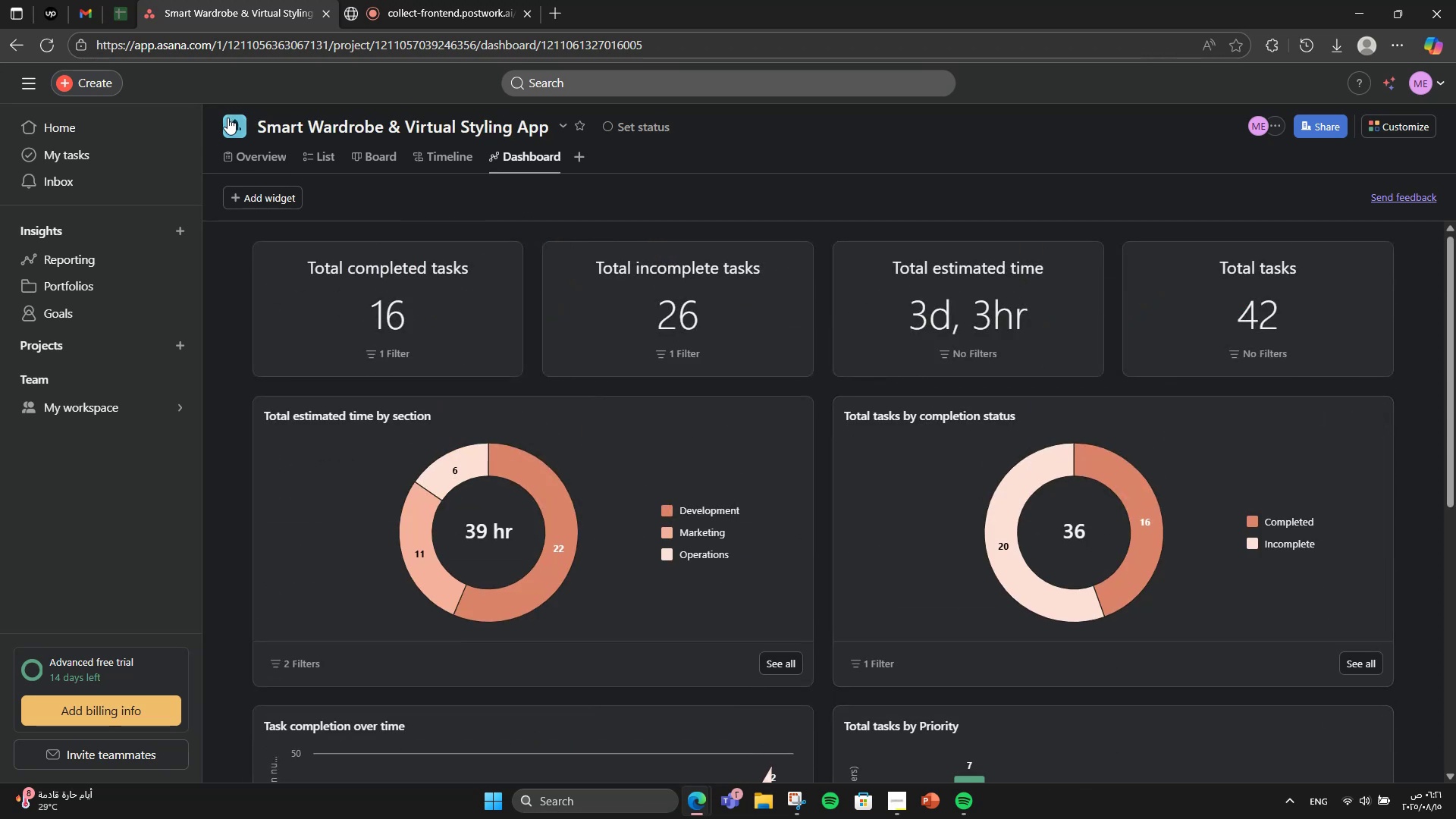 
double_click([228, 118])
 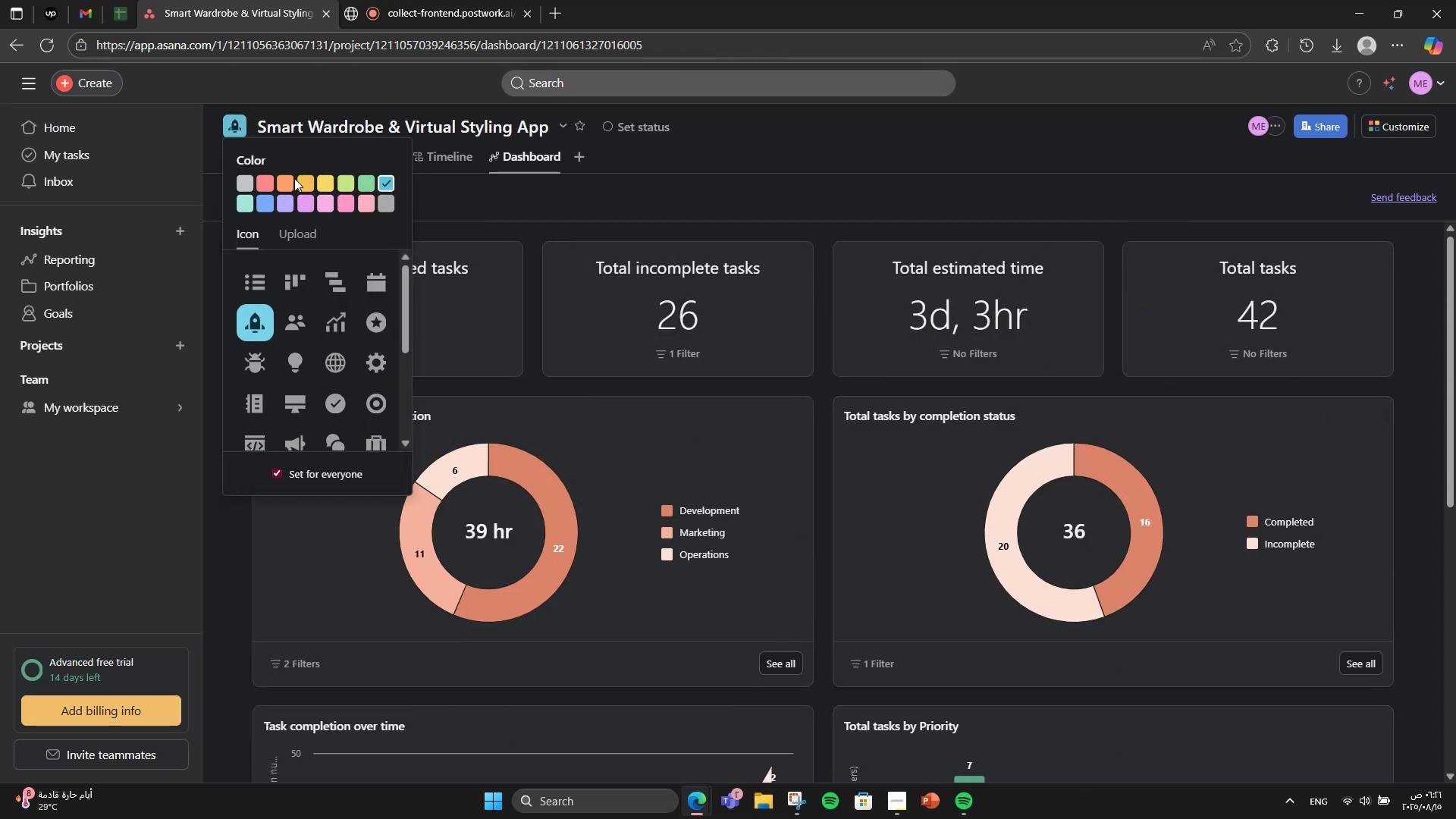 
left_click([290, 184])
 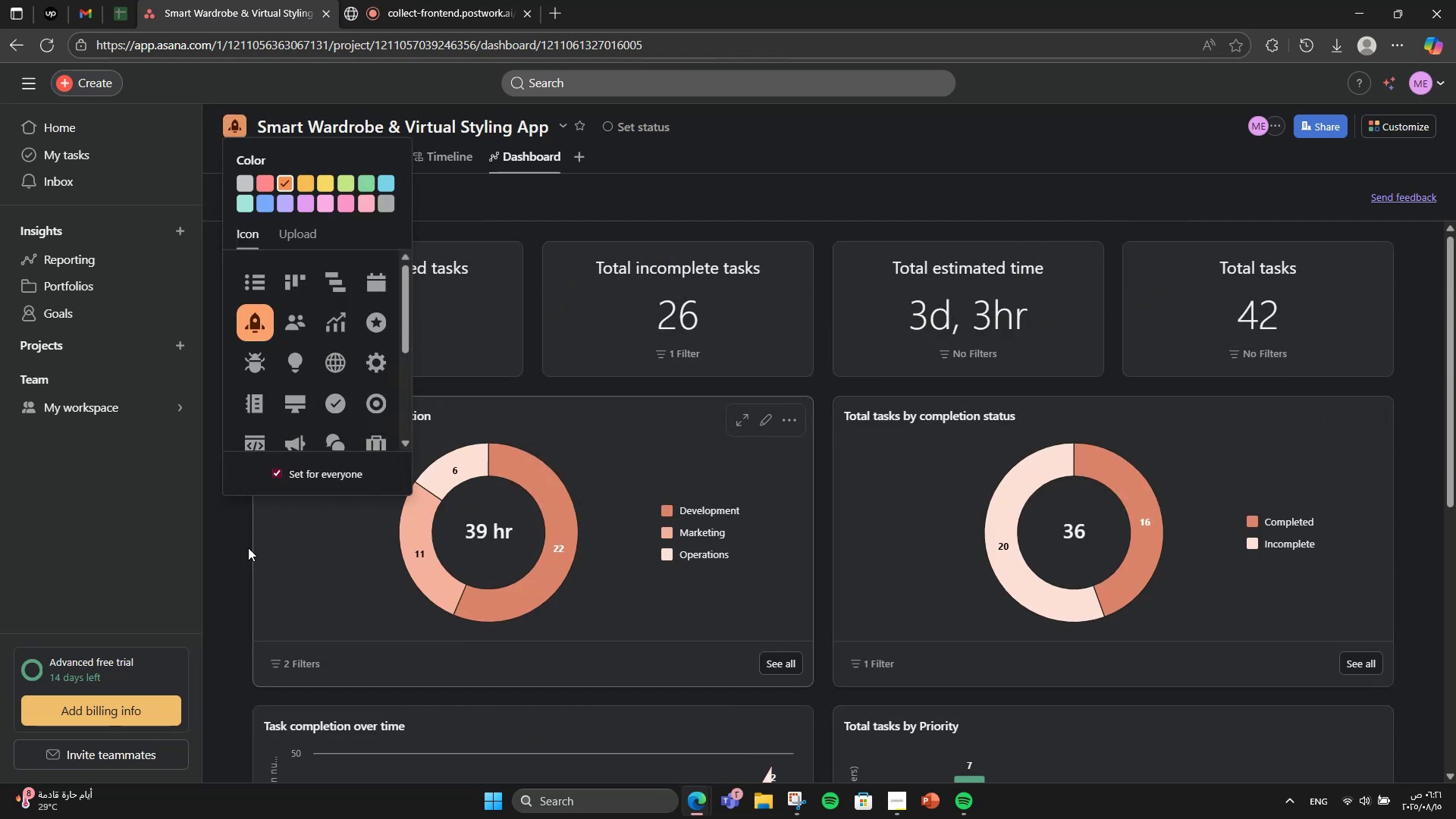 
left_click([232, 551])
 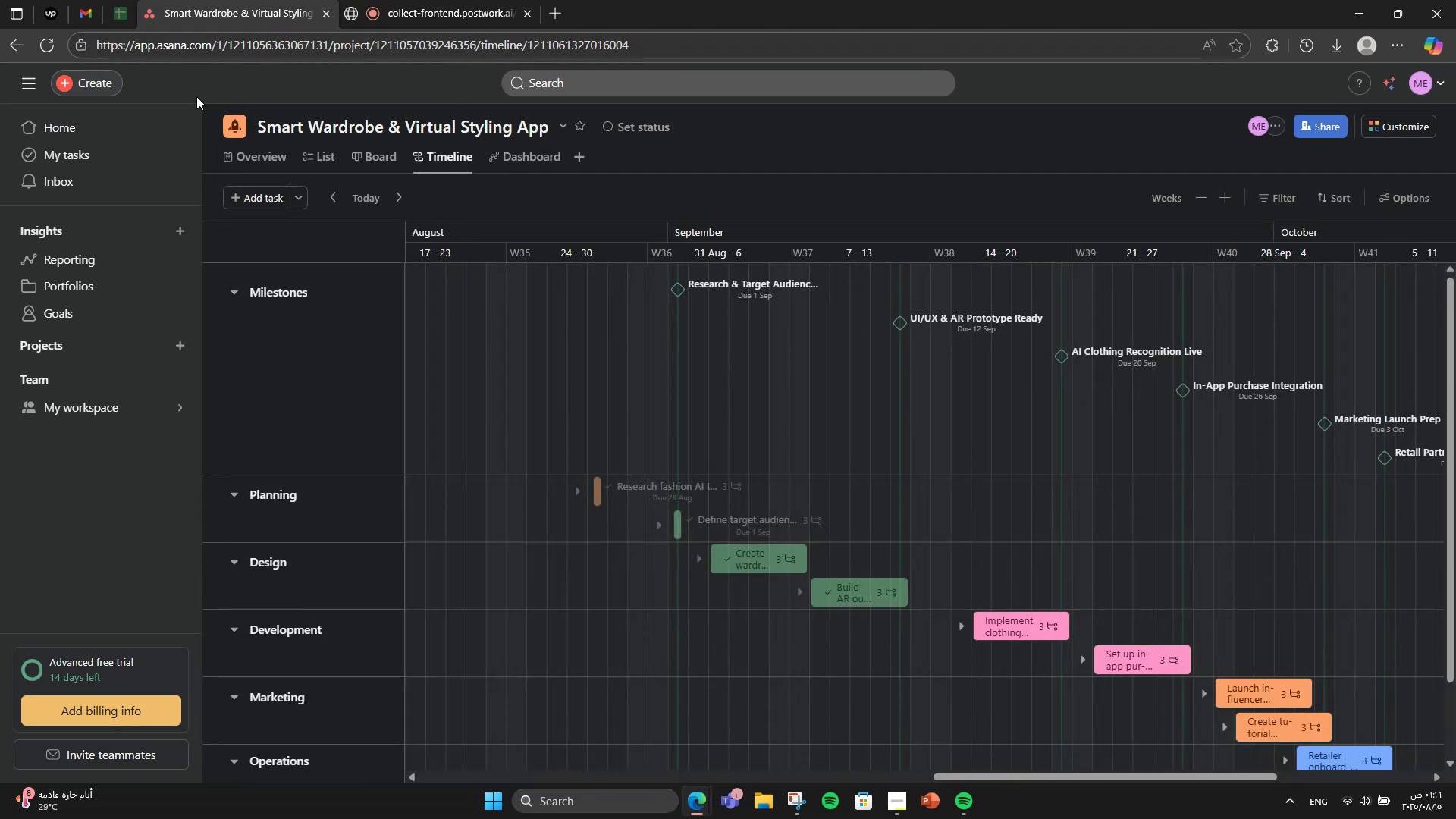 
scroll: coordinate [234, 134], scroll_direction: up, amount: 1.0
 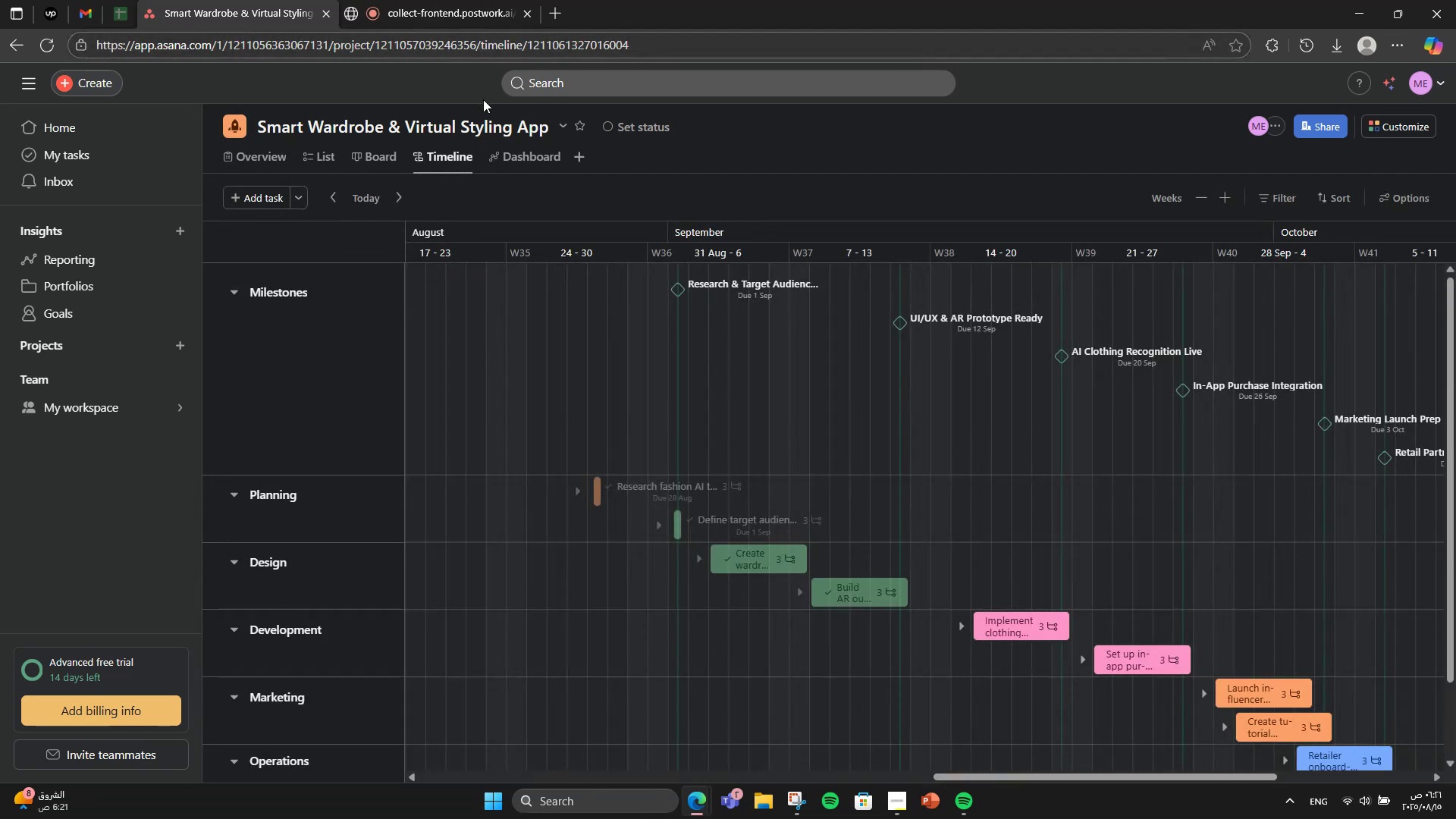 
wait(9.97)
 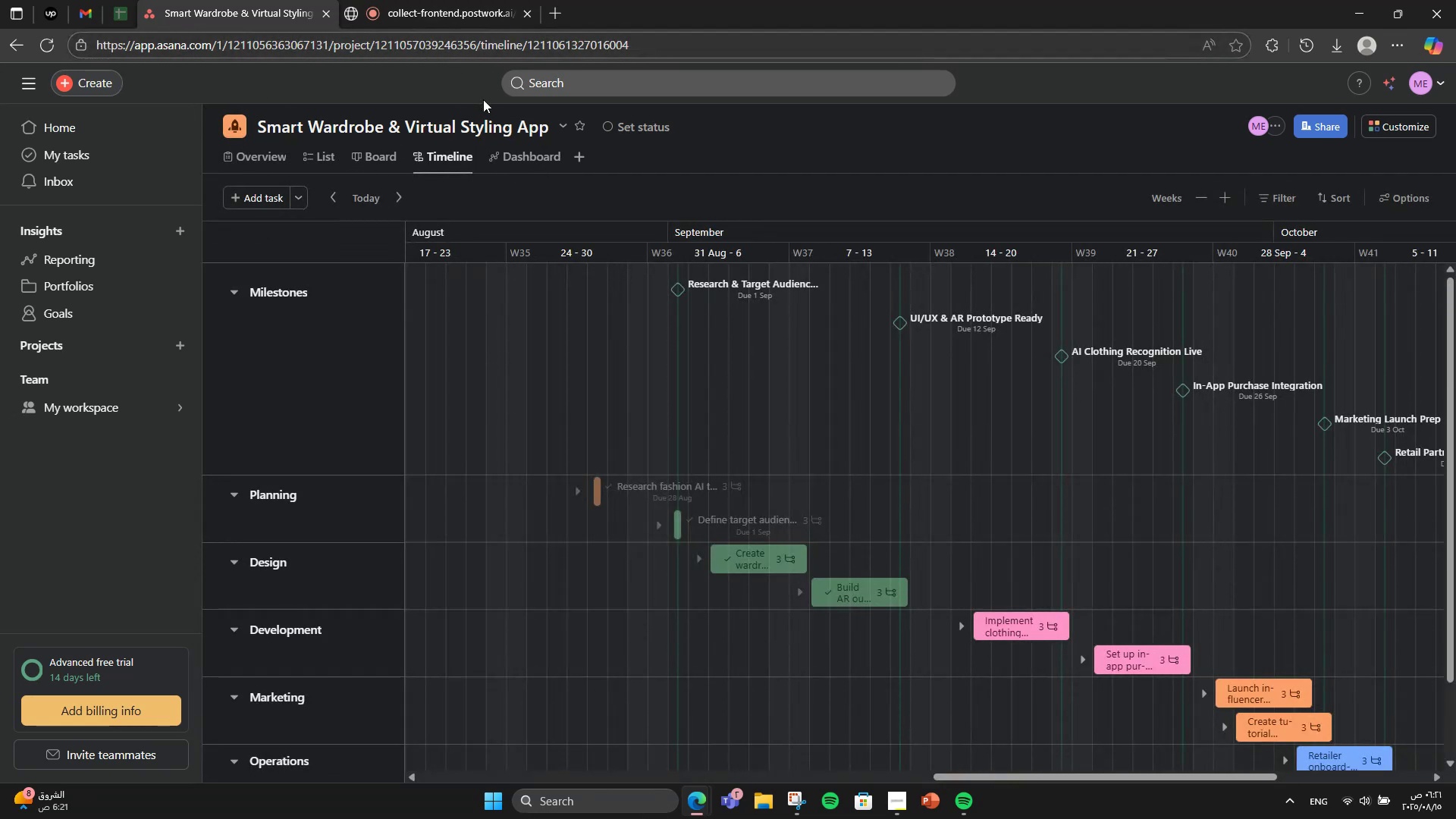 
left_click([365, 149])
 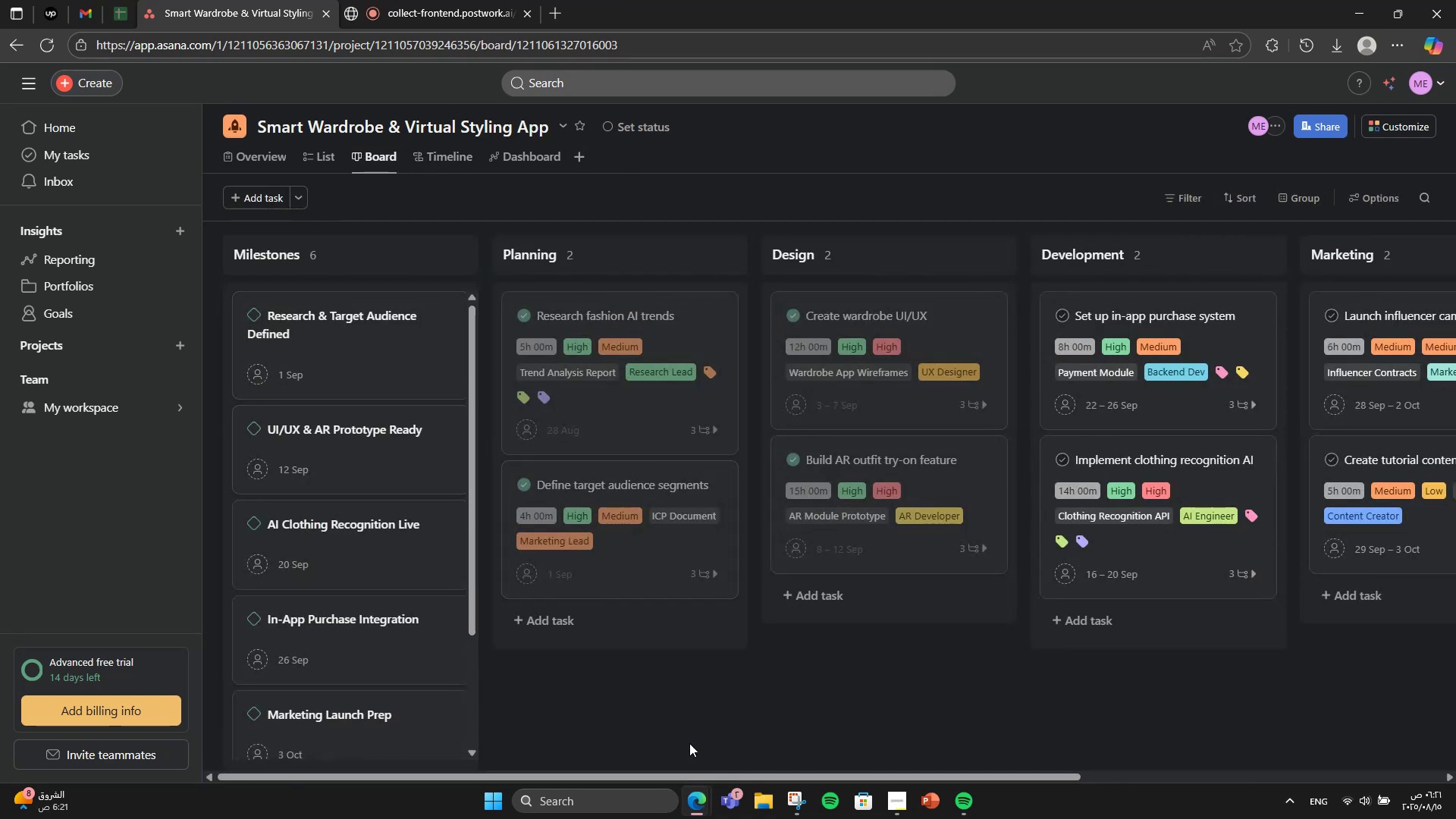 
wait(5.47)
 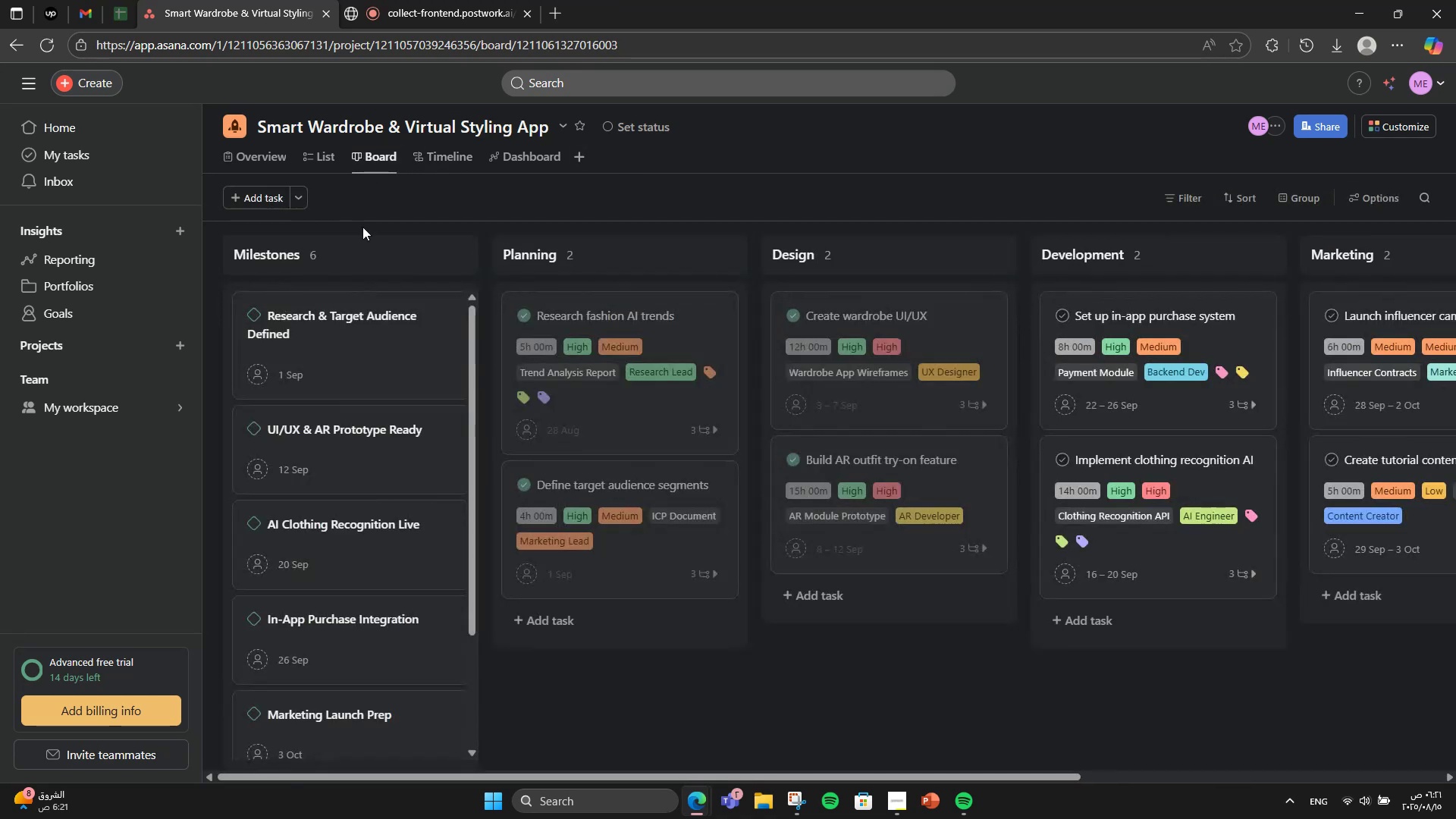 
left_click_drag(start_coordinate=[644, 774], to_coordinate=[987, 679])
 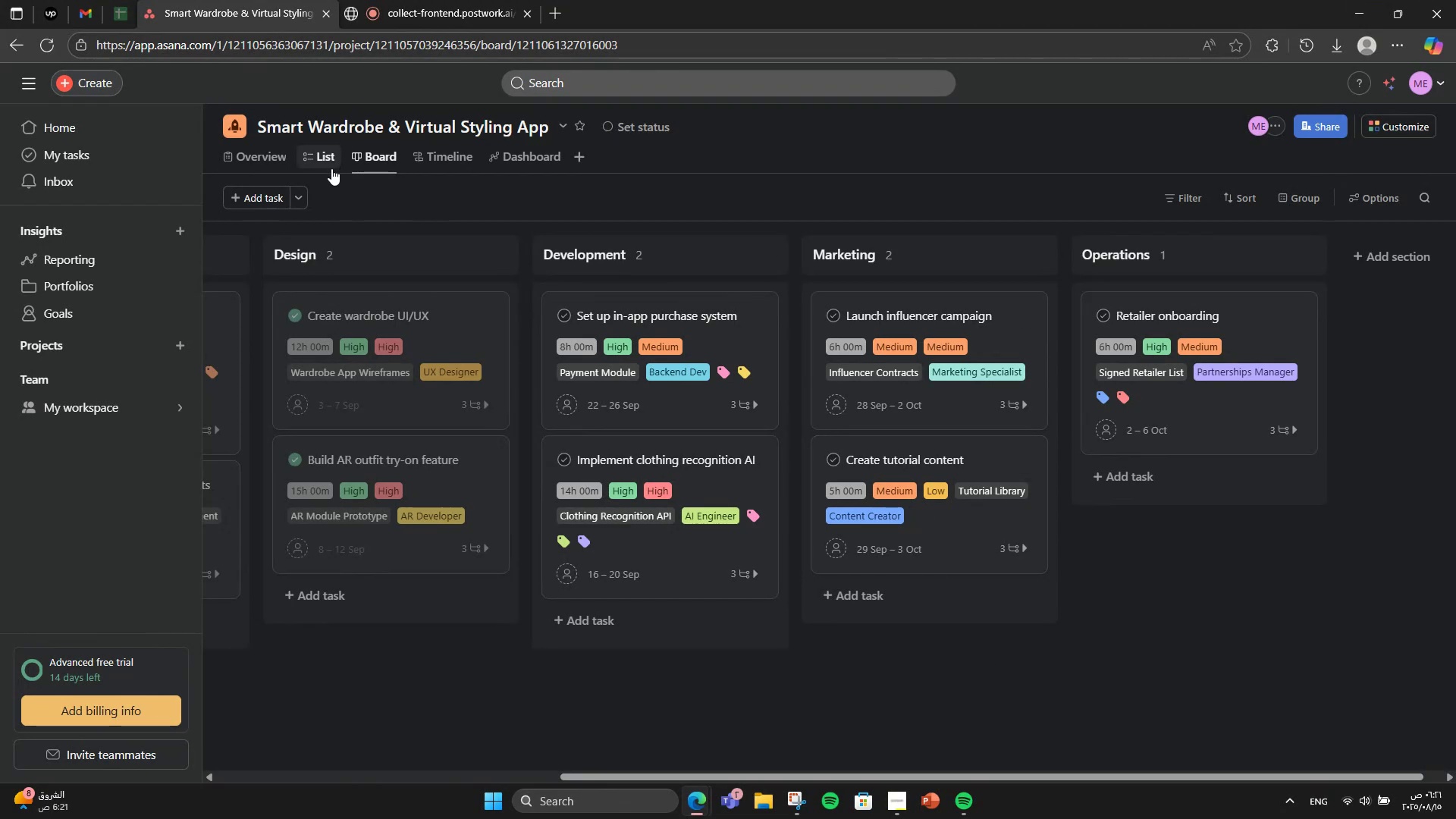 
left_click([329, 173])
 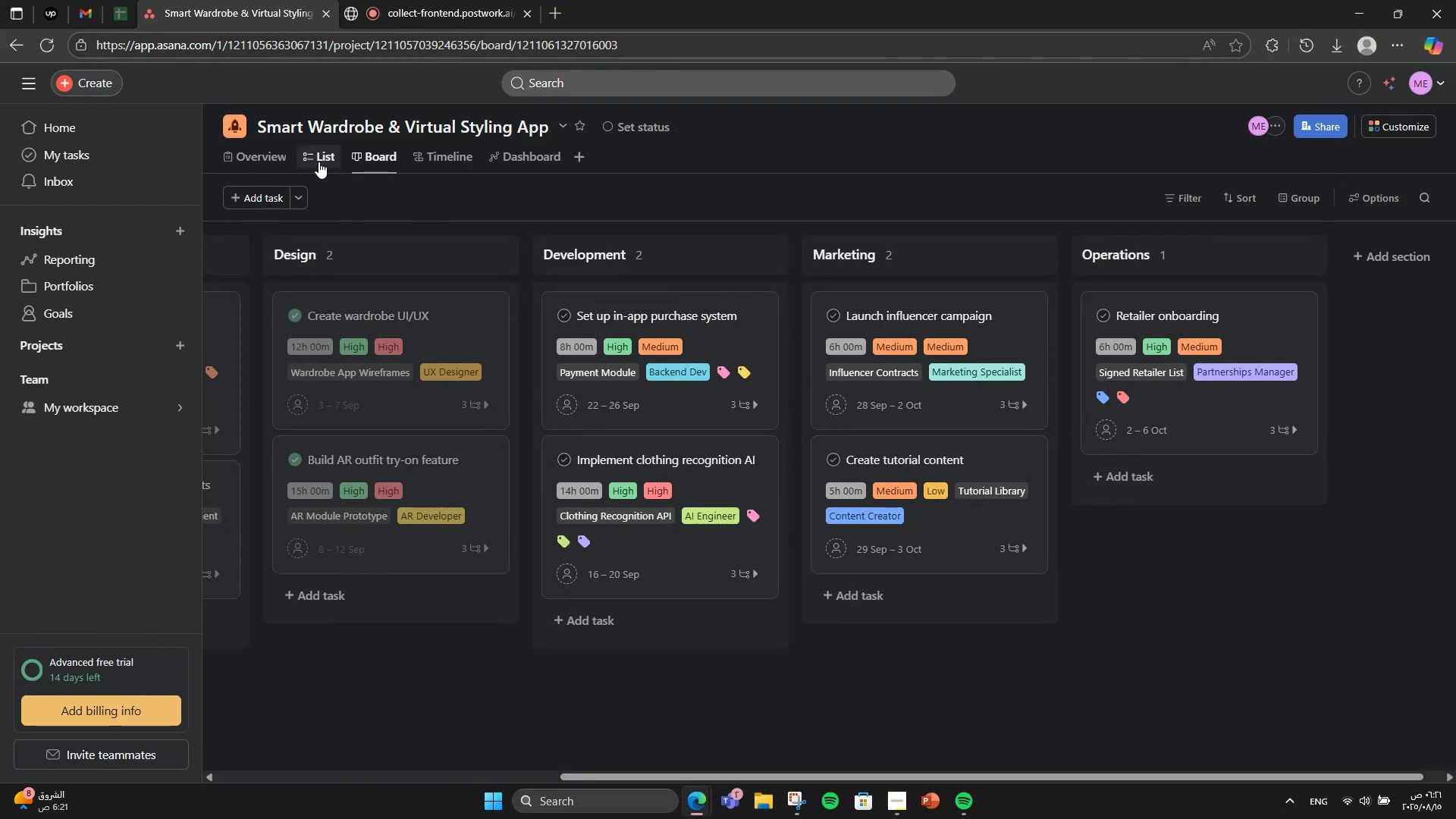 
left_click([318, 162])
 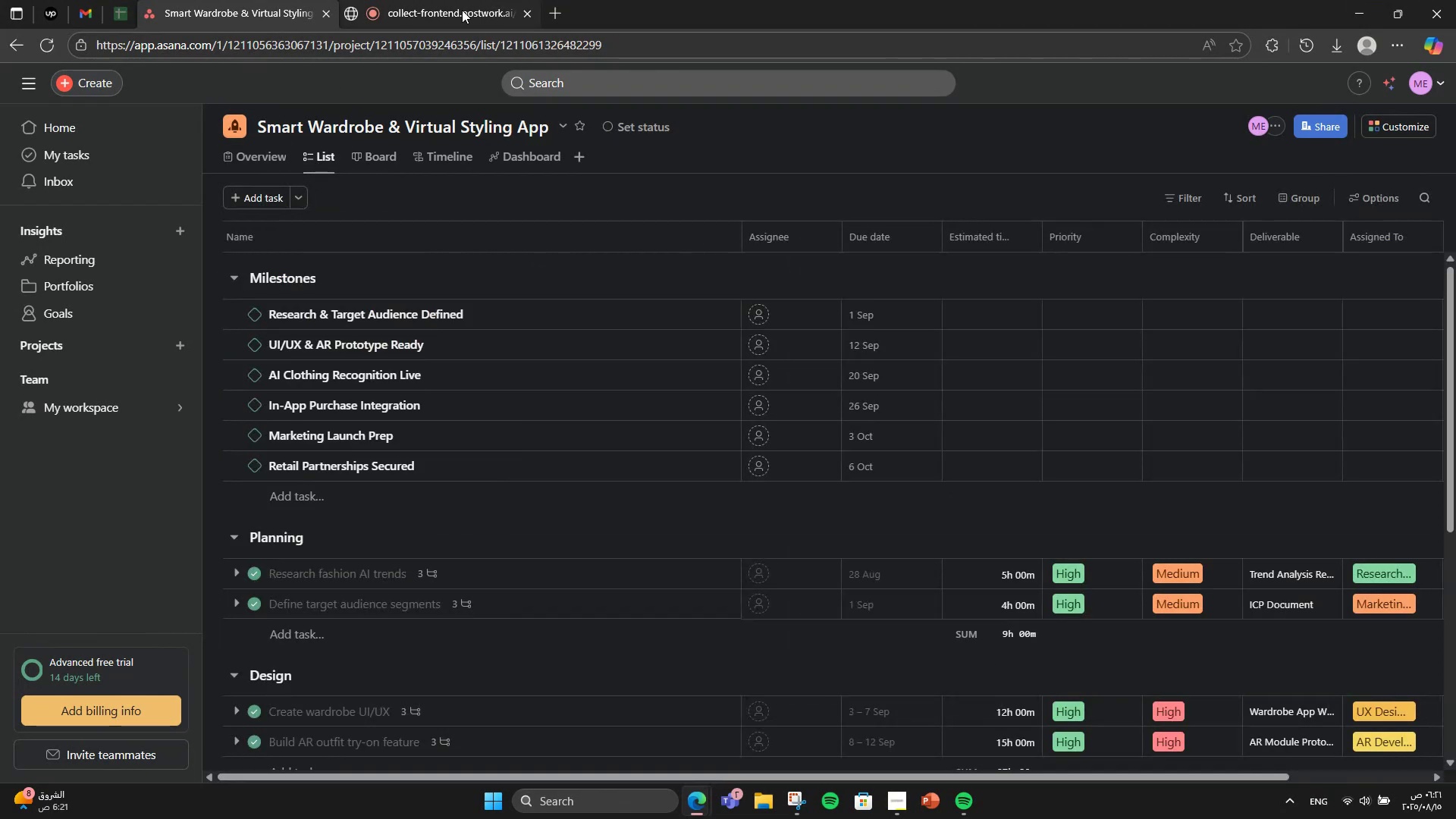 
scroll: coordinate [324, 460], scroll_direction: down, amount: 10.0
 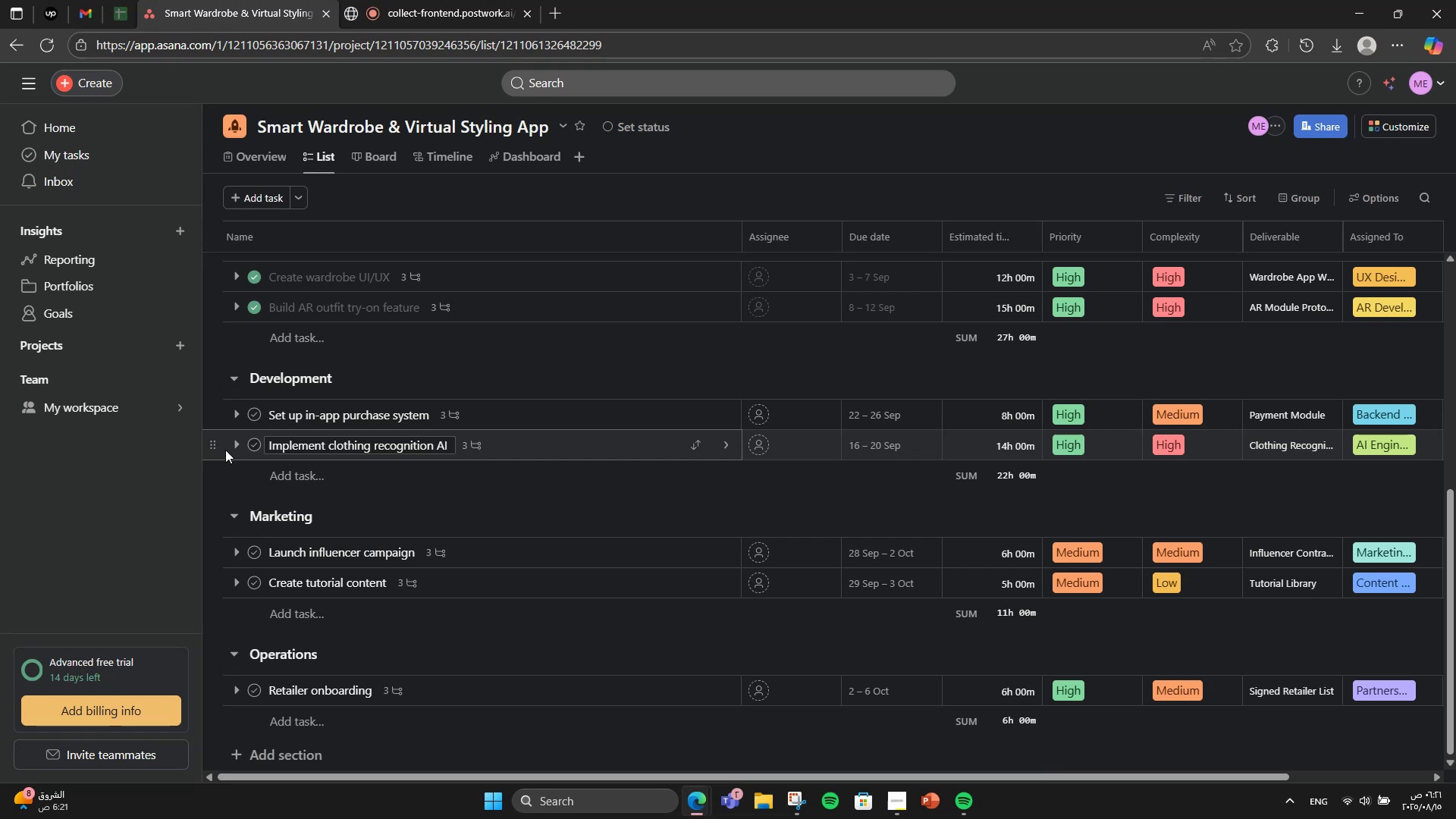 
left_click([230, 450])
 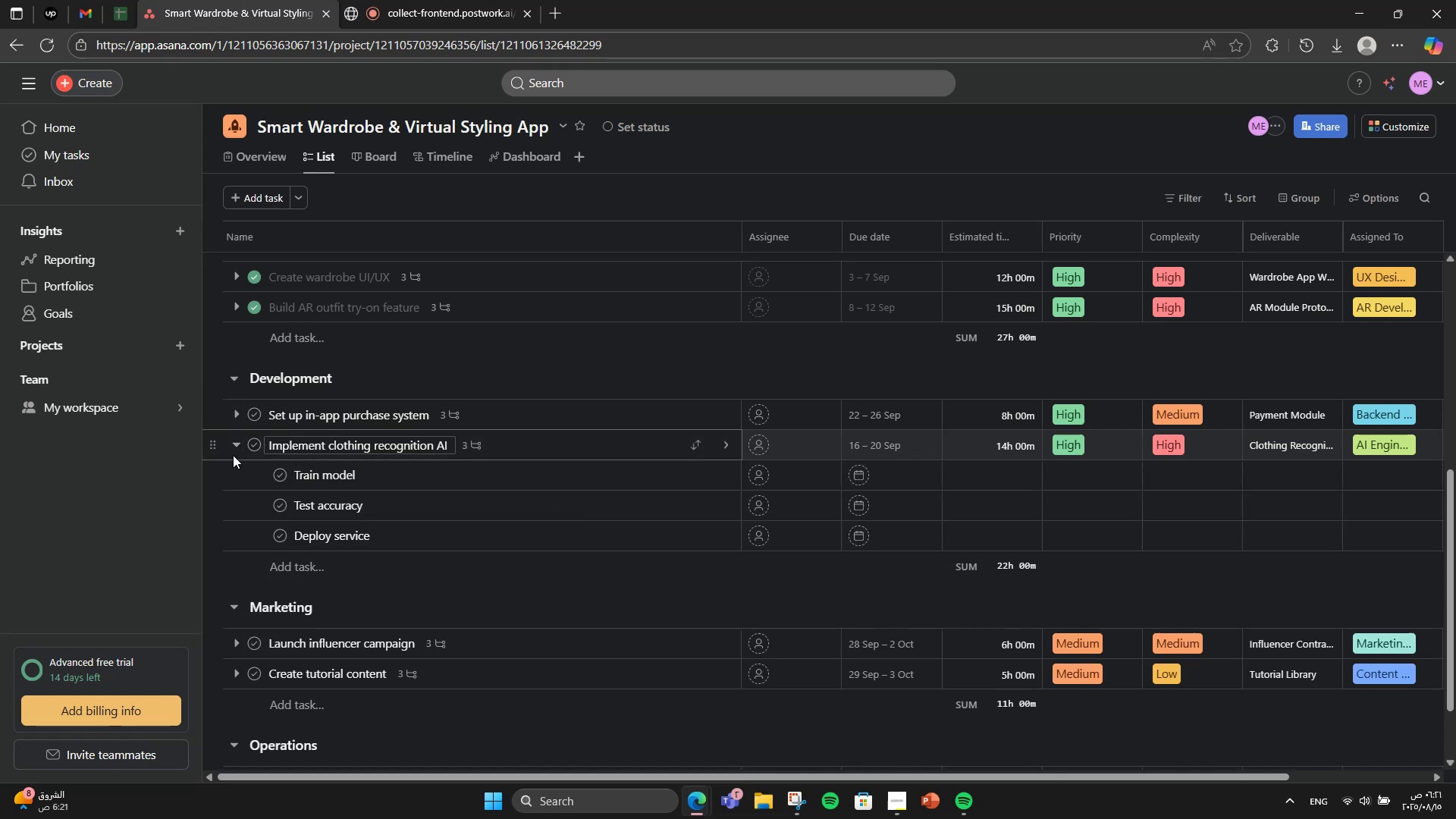 
scroll: coordinate [217, 447], scroll_direction: down, amount: 2.0
 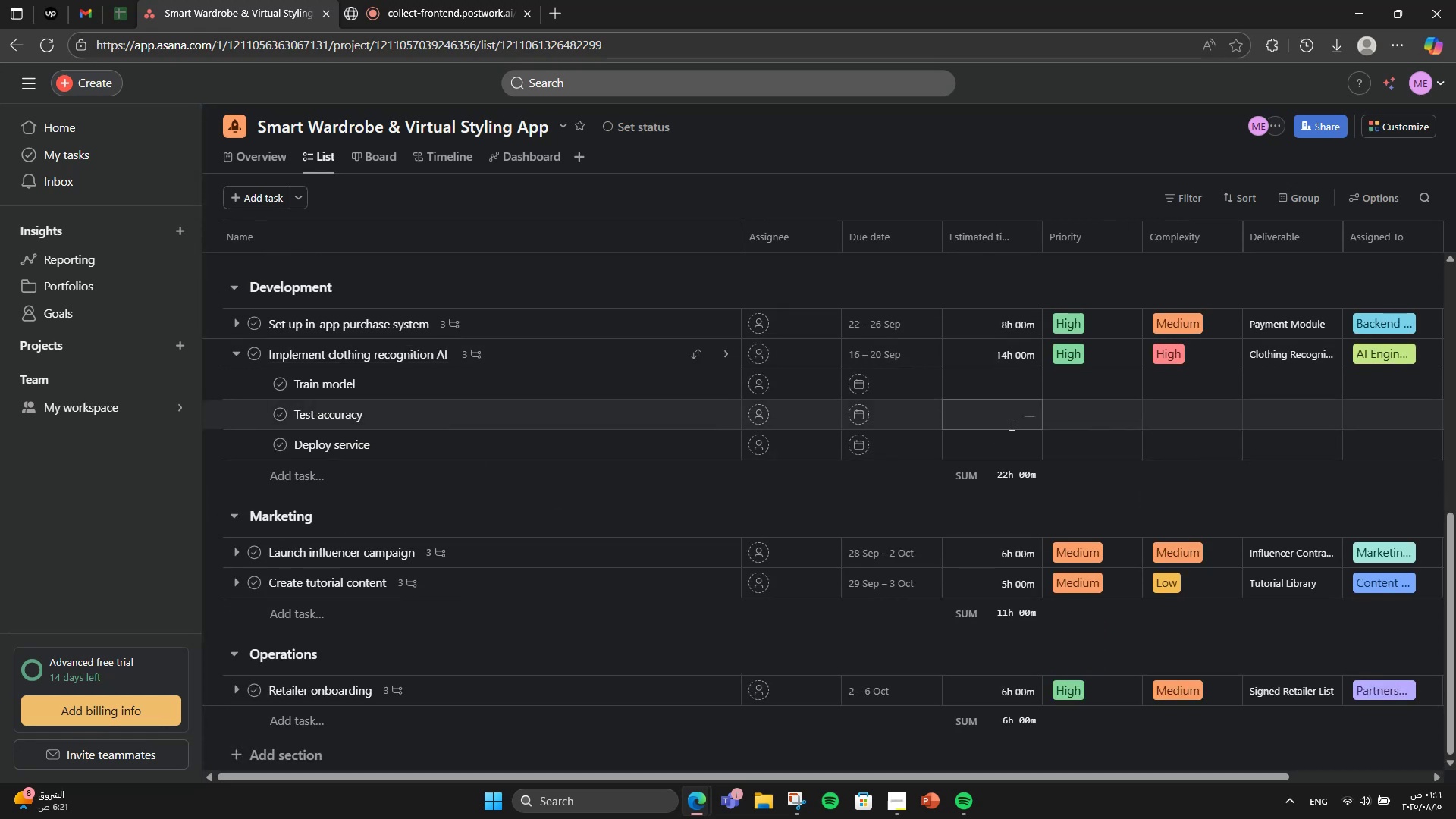 
mouse_move([1018, 401])
 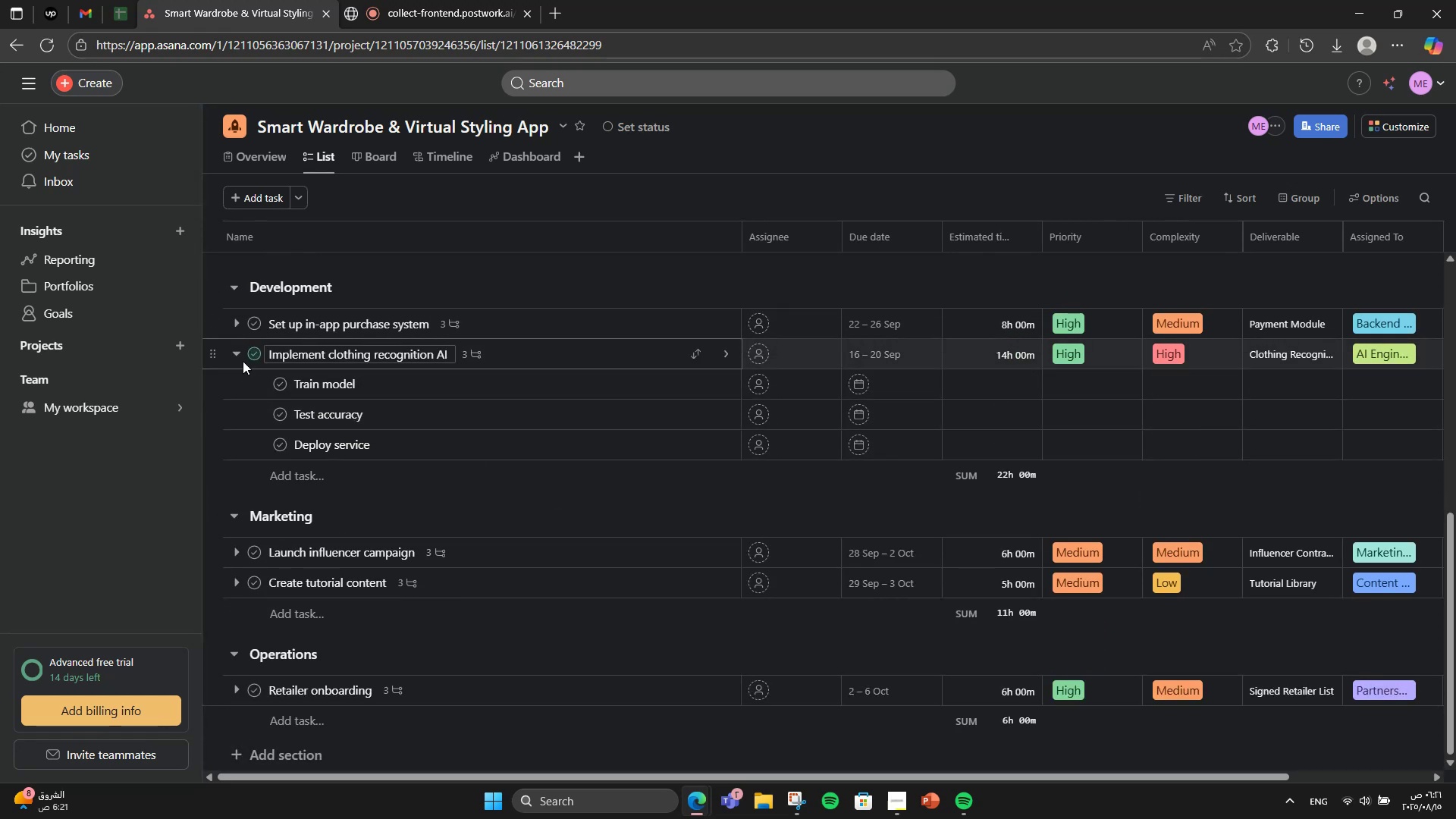 
left_click([237, 359])
 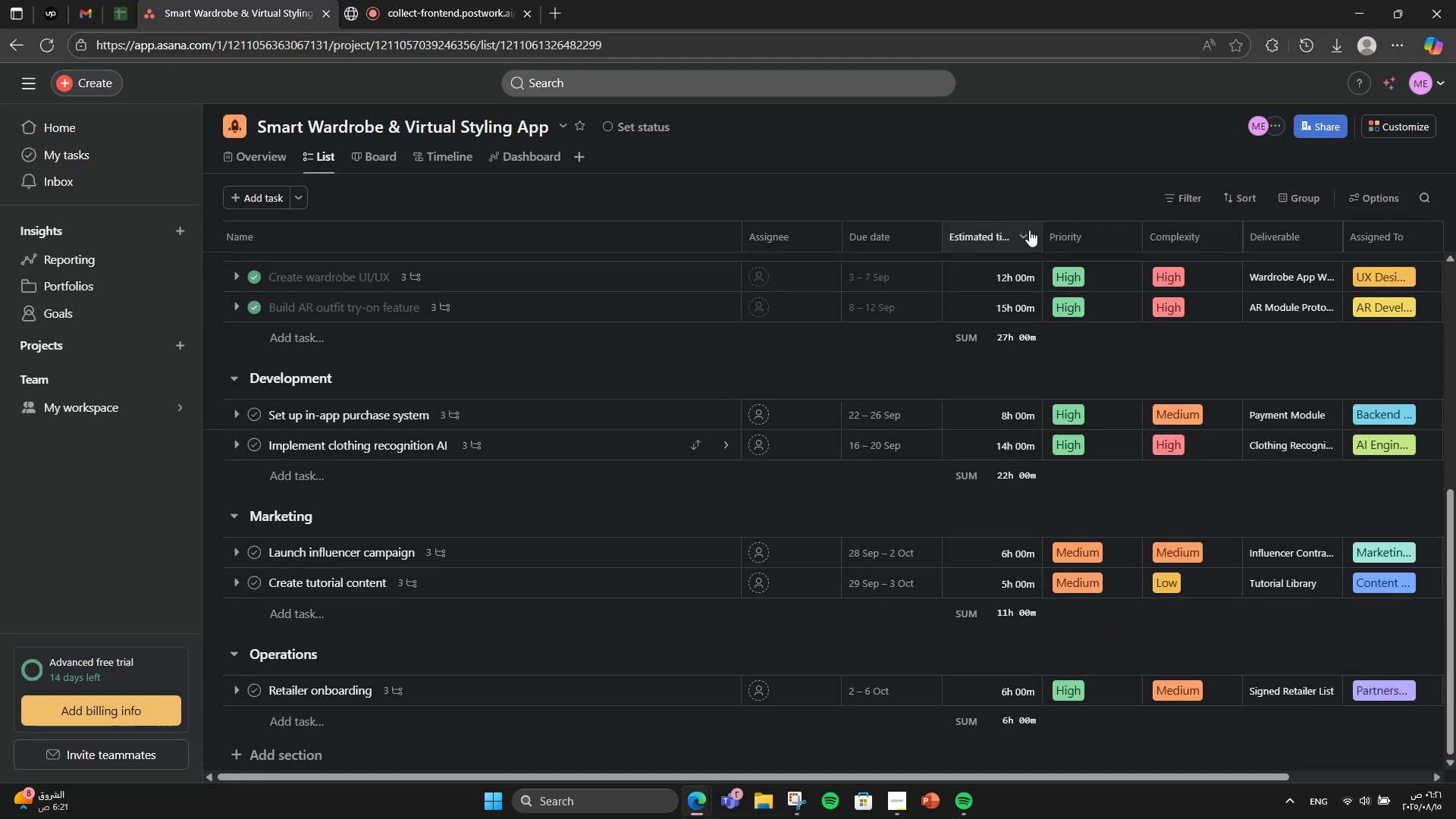 
left_click([1028, 233])
 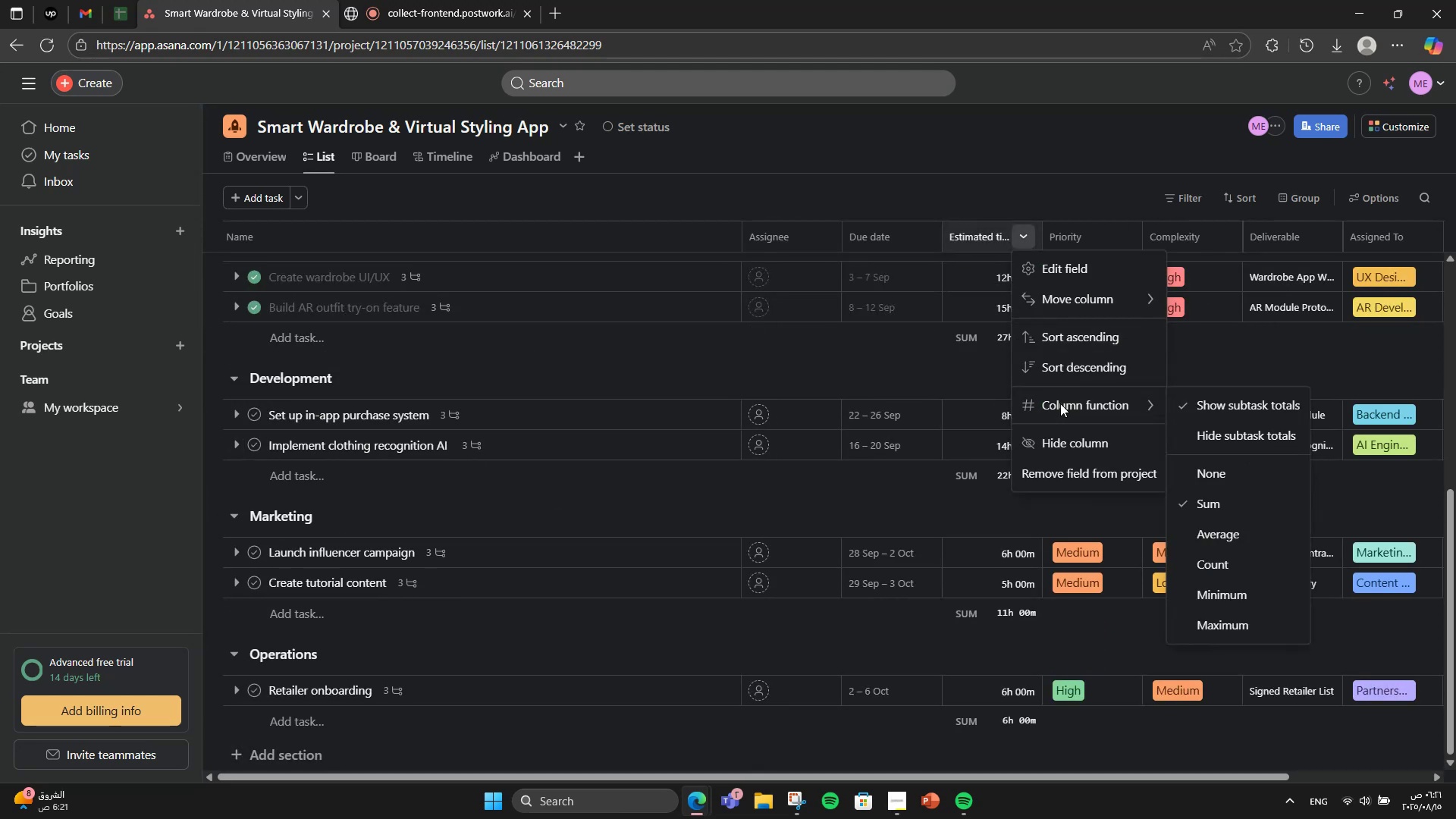 
left_click([1269, 479])
 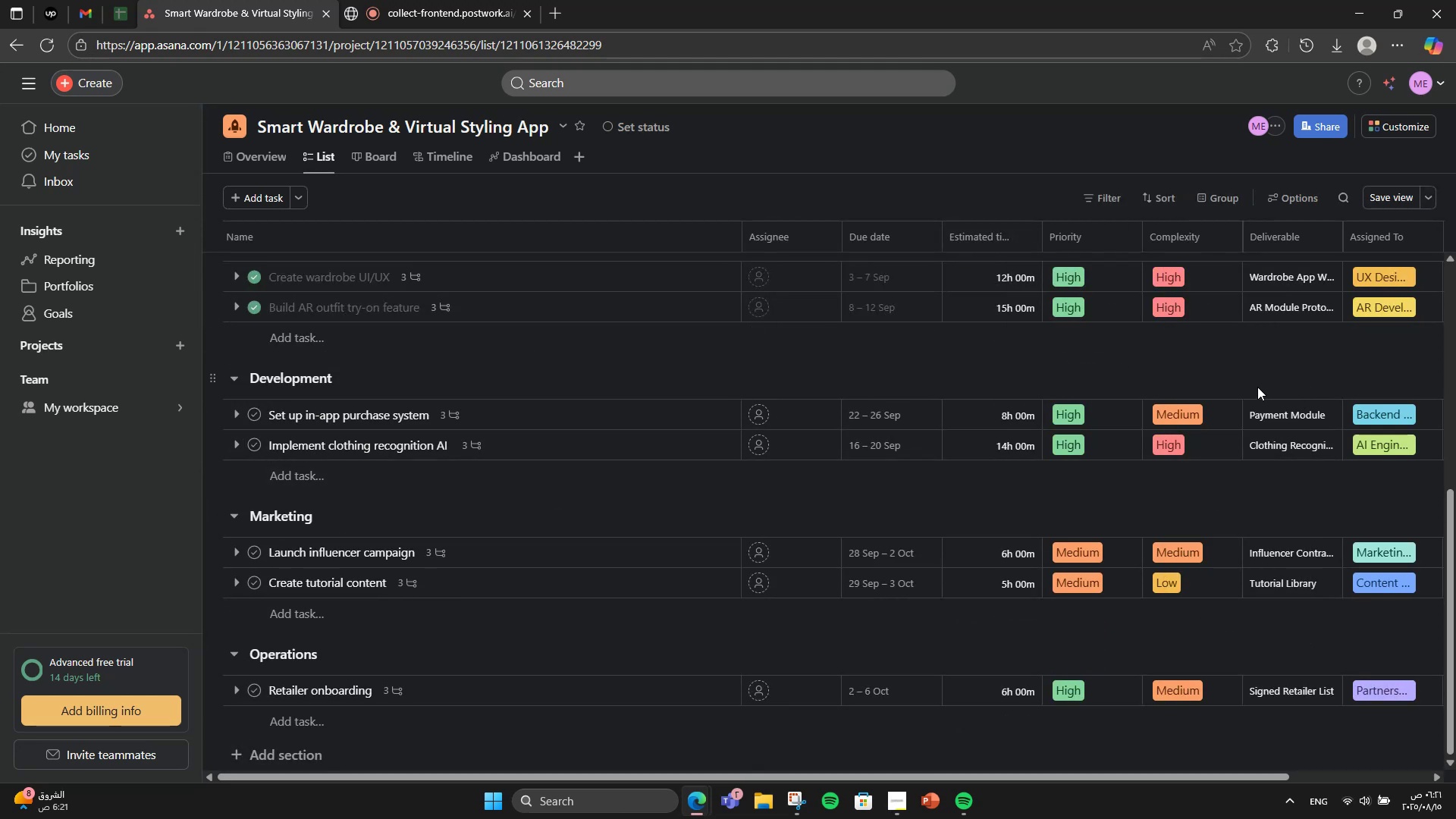 
left_click([1257, 387])
 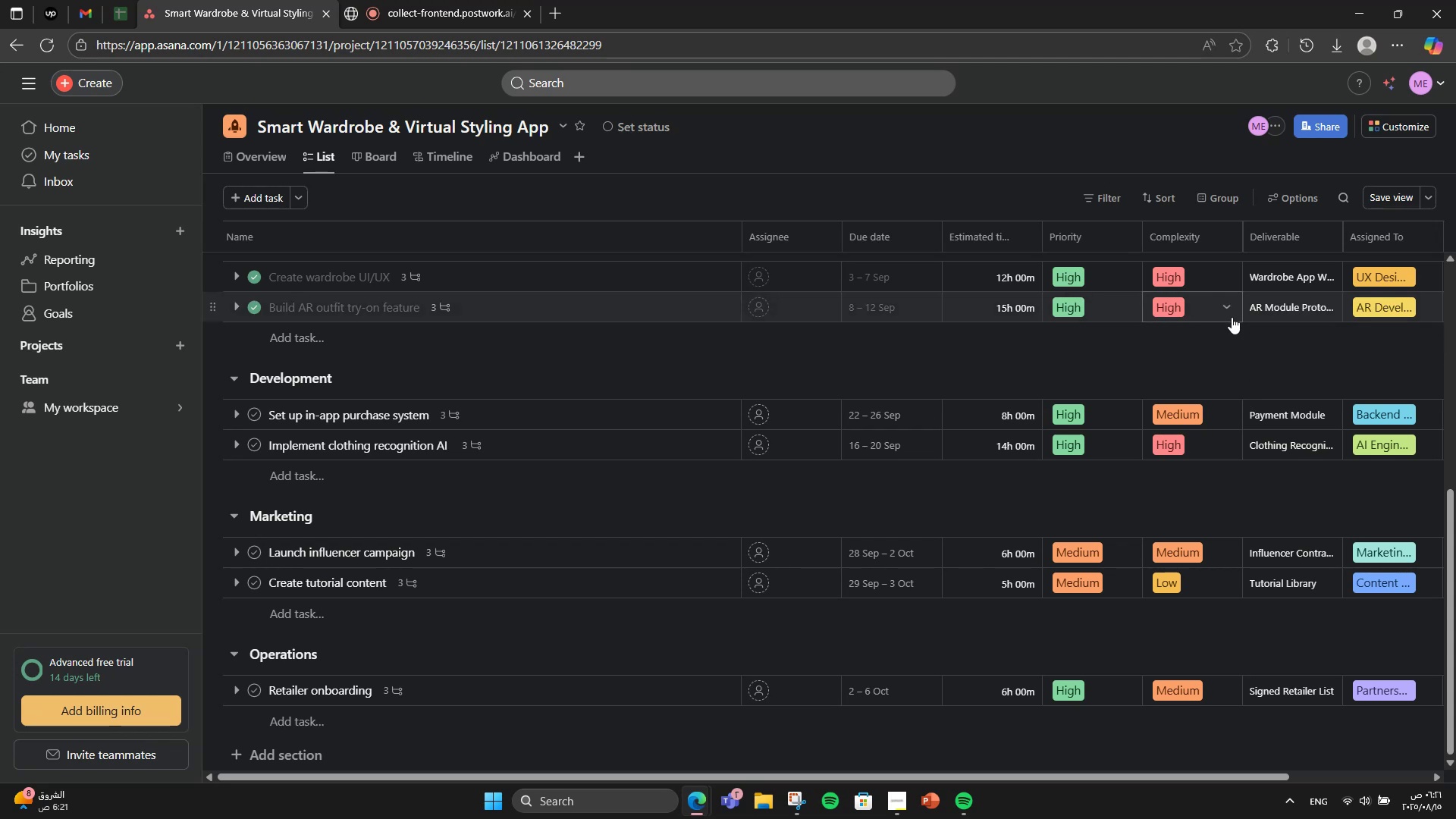 
scroll: coordinate [1035, 384], scroll_direction: up, amount: 5.0
 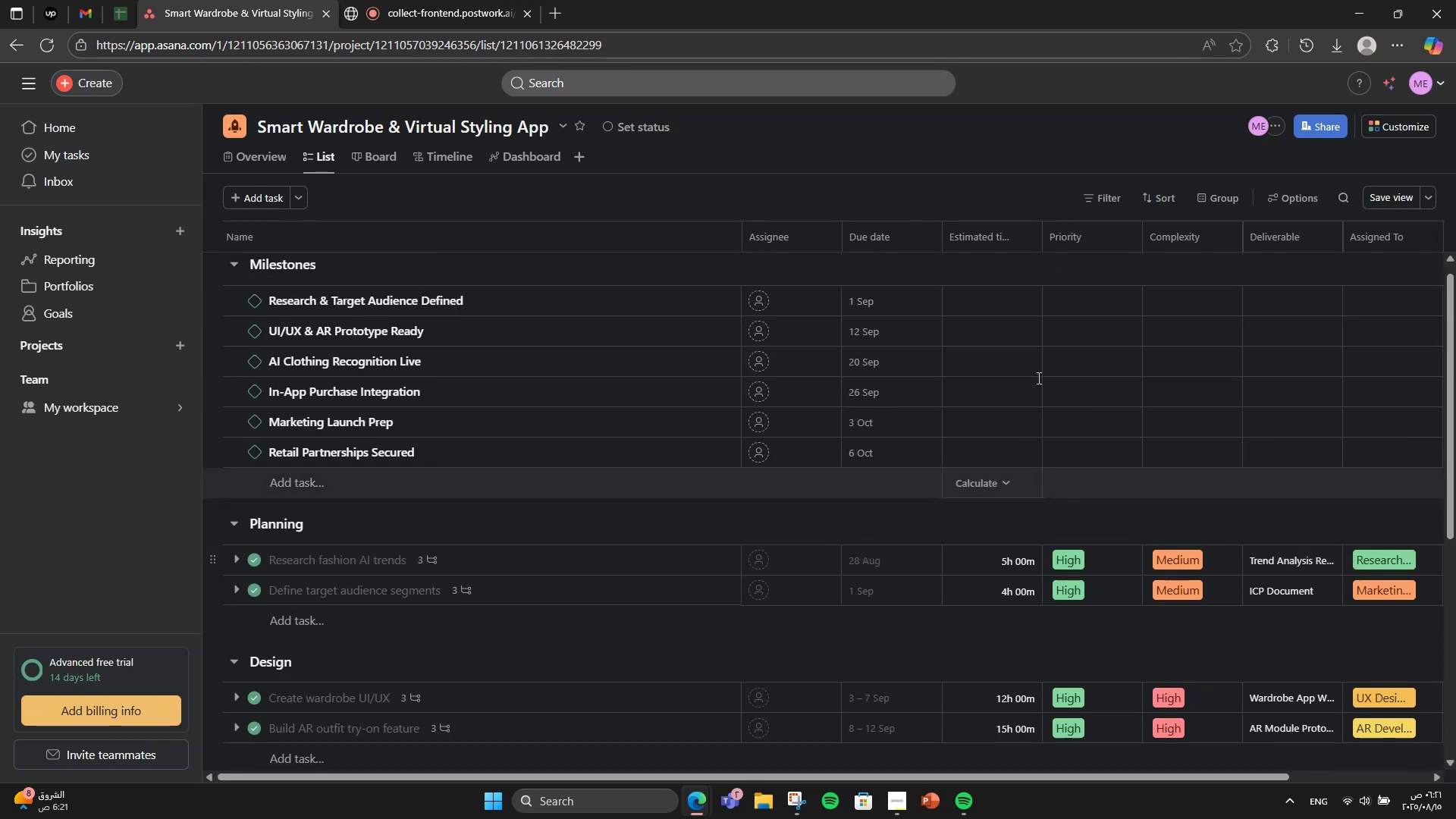 
mouse_move([1046, 356])
 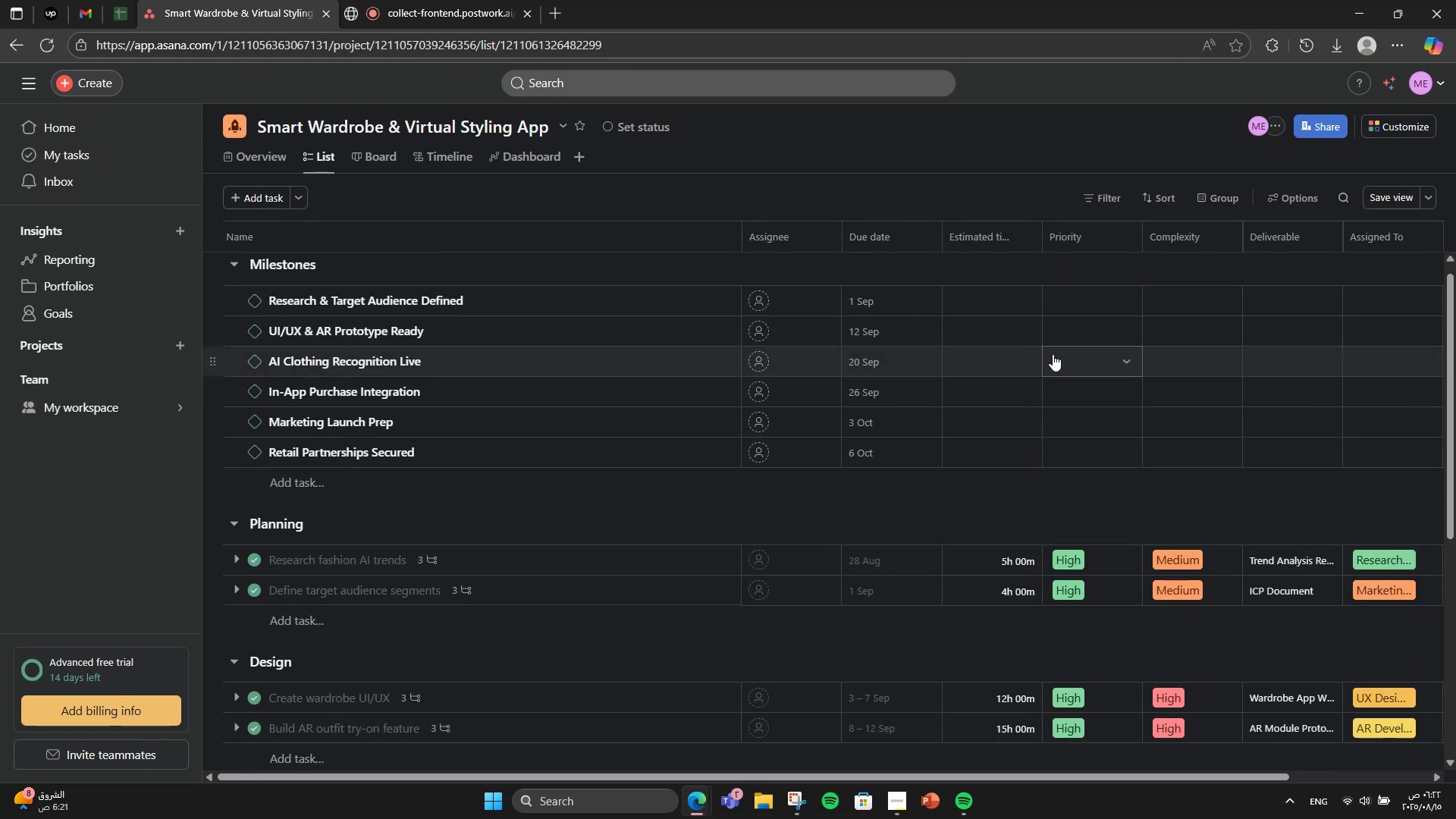 
scroll: coordinate [1036, 410], scroll_direction: down, amount: 6.0
 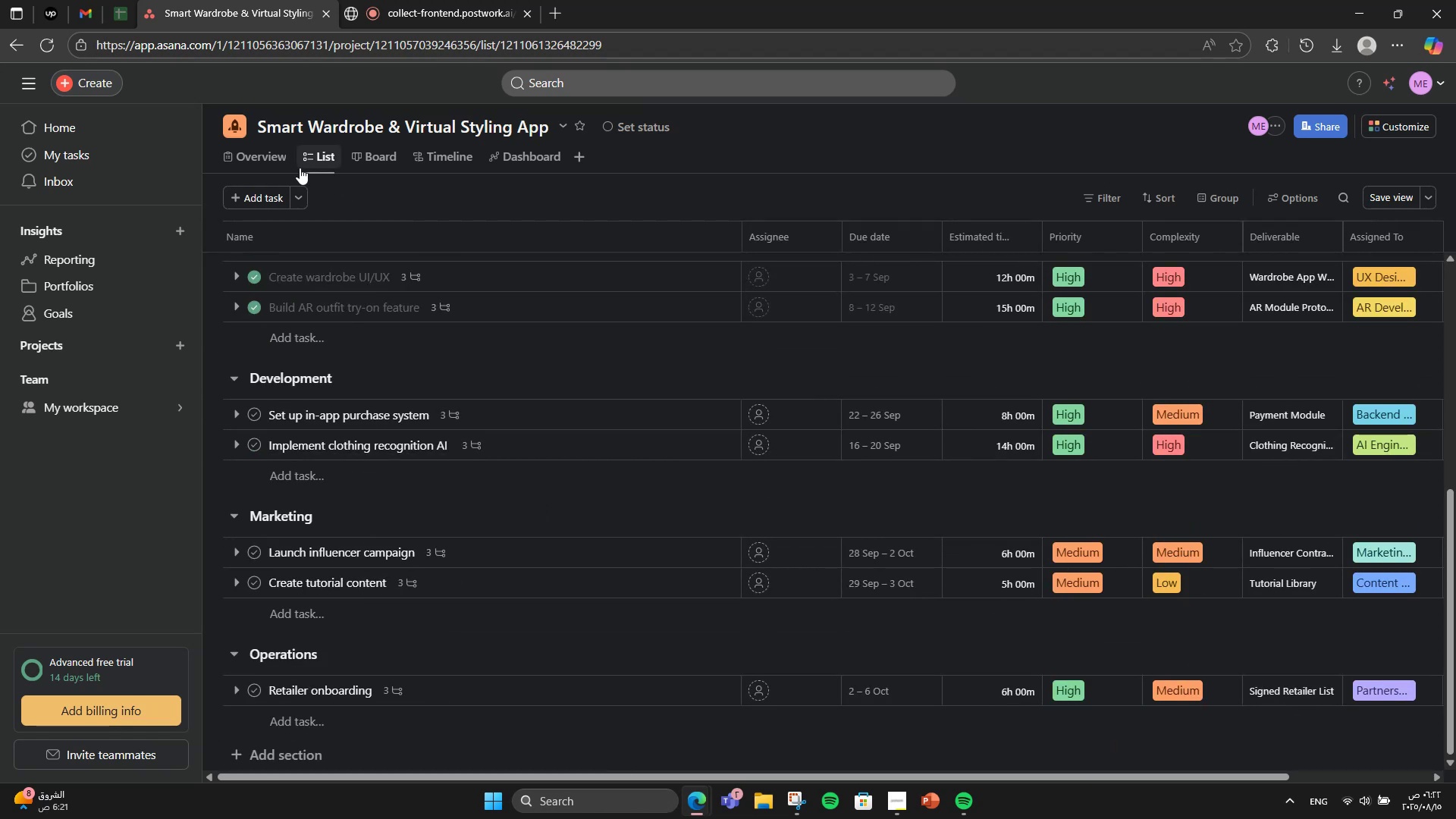 
left_click([285, 163])
 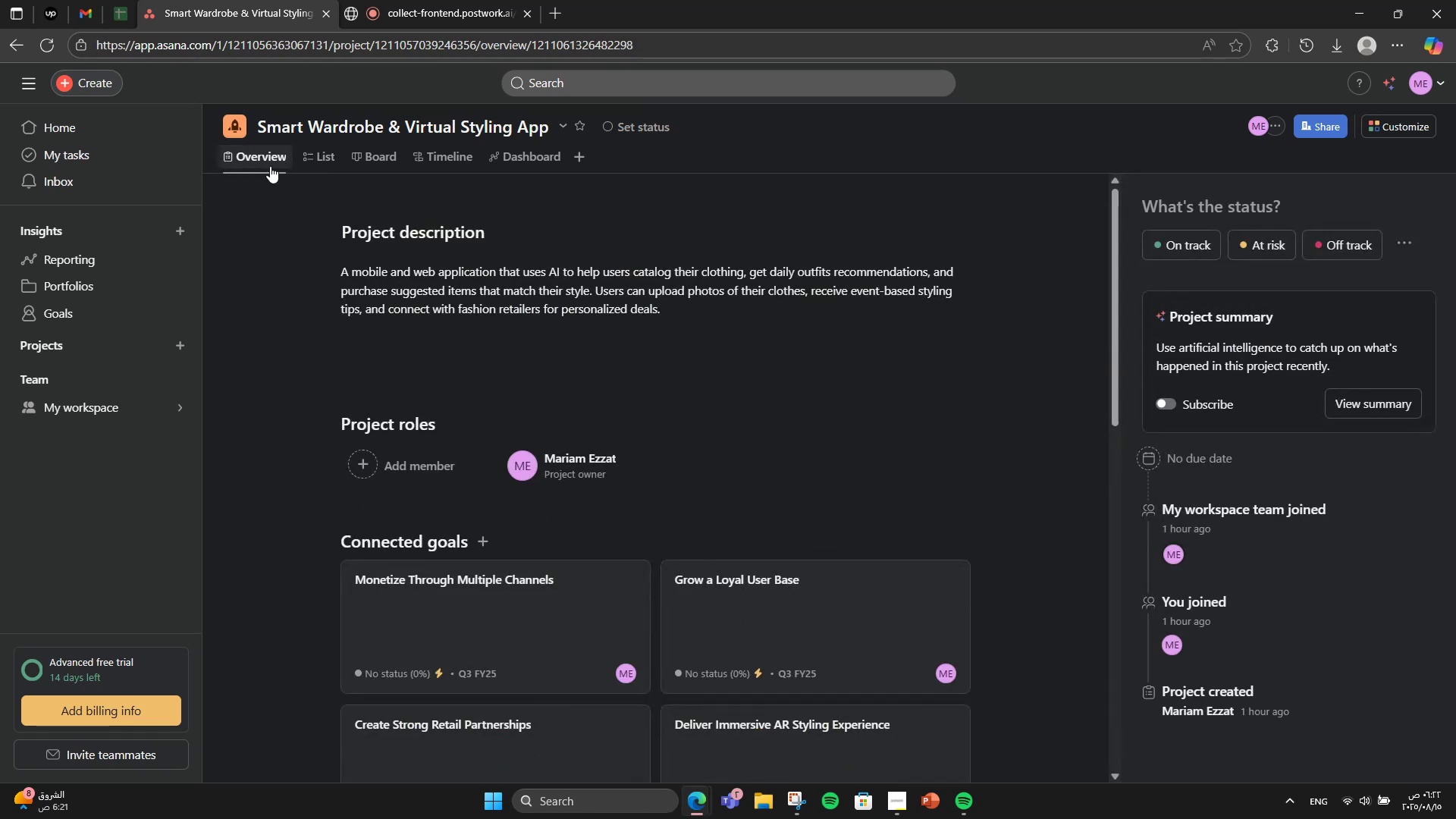 
scroll: coordinate [363, 388], scroll_direction: down, amount: 11.0
 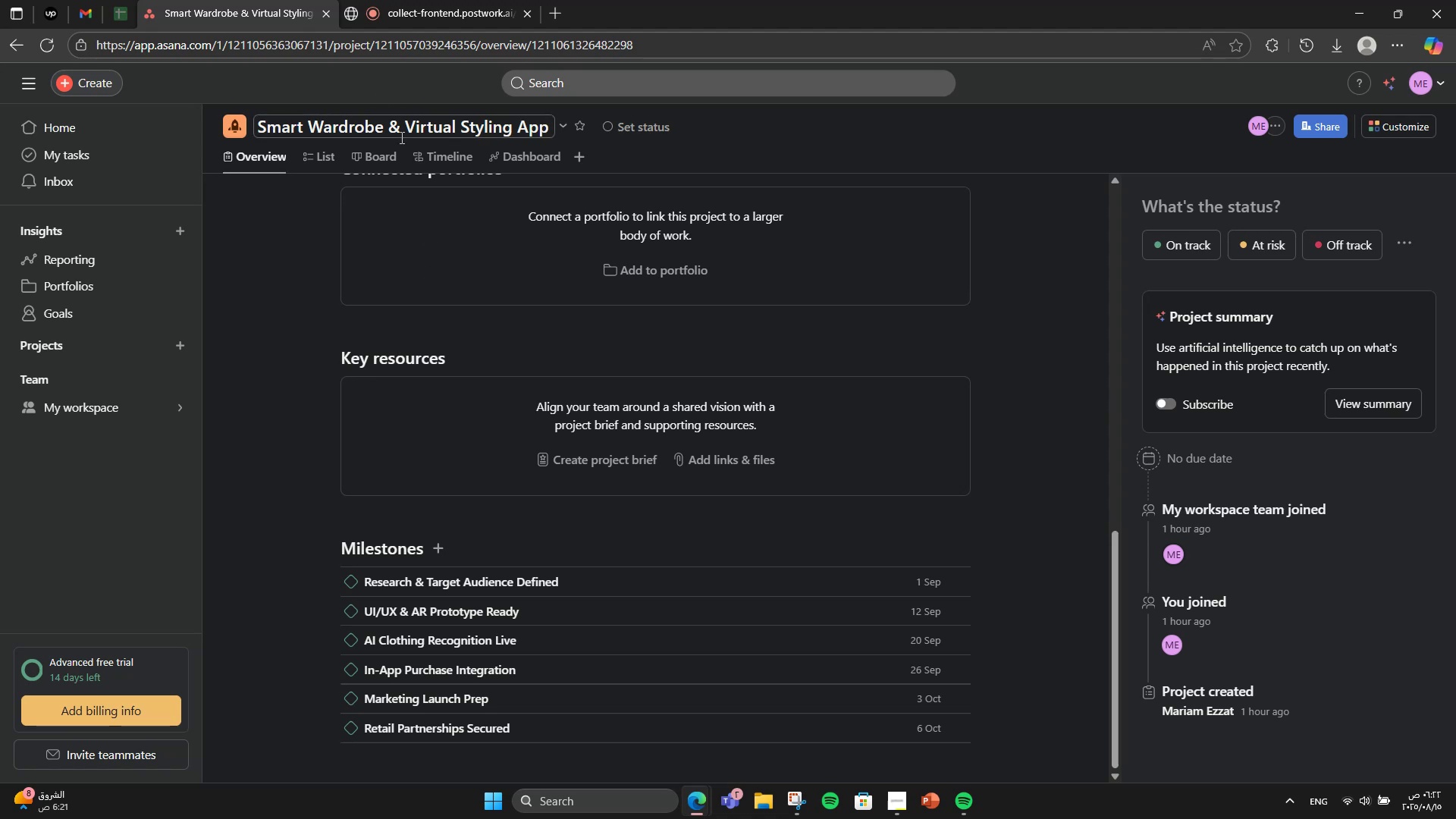 
left_click([432, 148])
 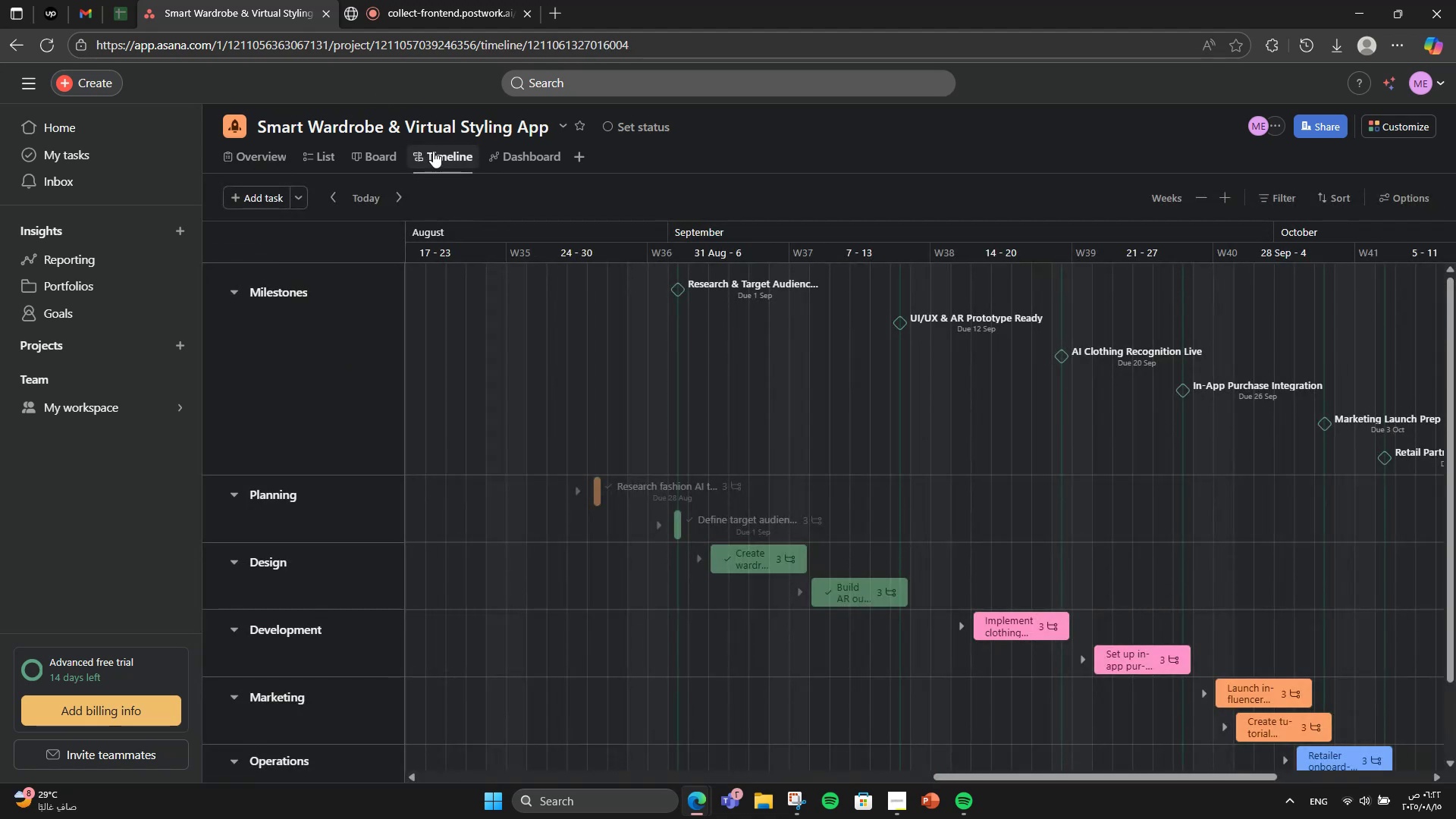 
wait(6.67)
 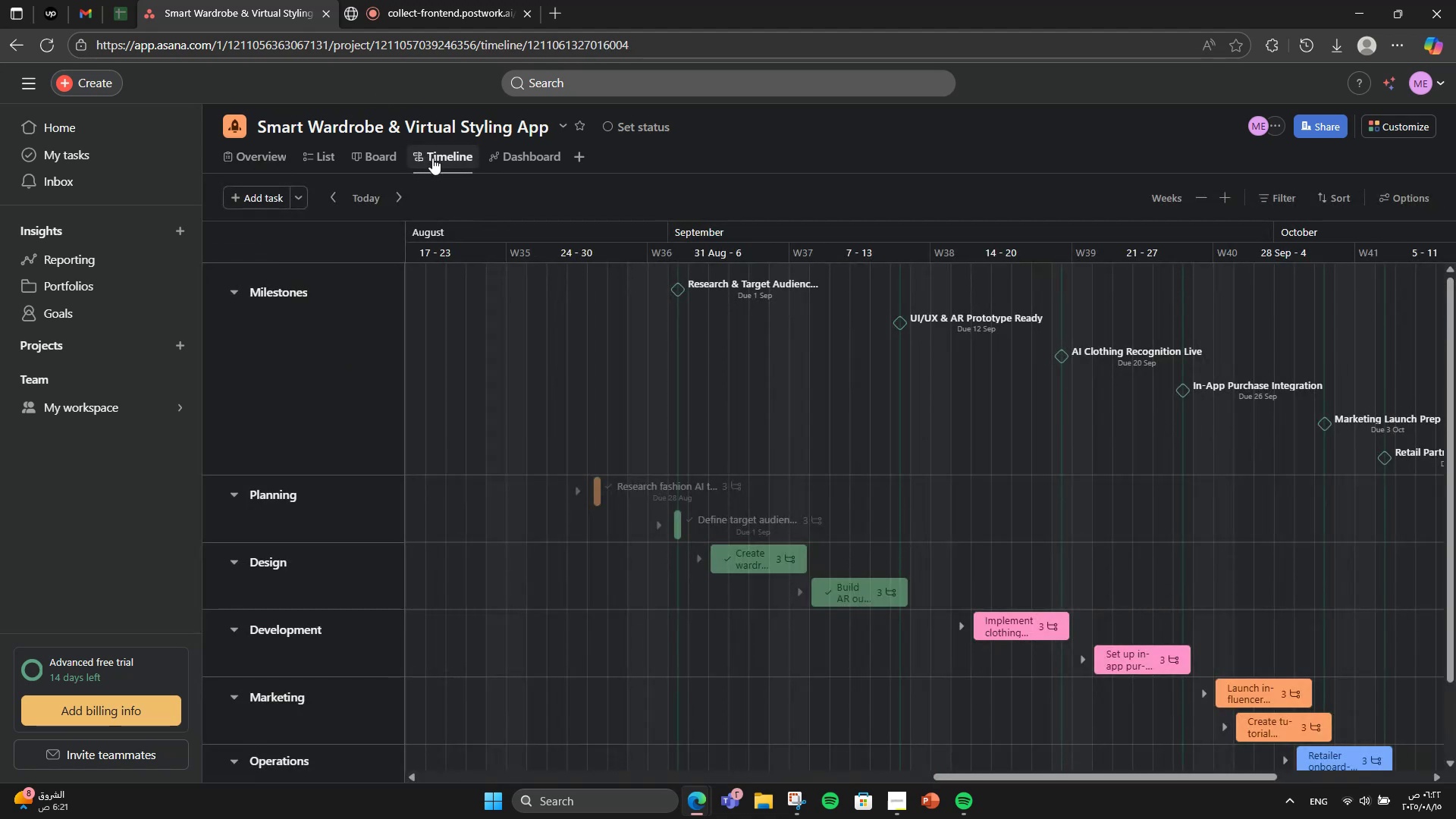 
scroll: coordinate [702, 434], scroll_direction: down, amount: 1.0
 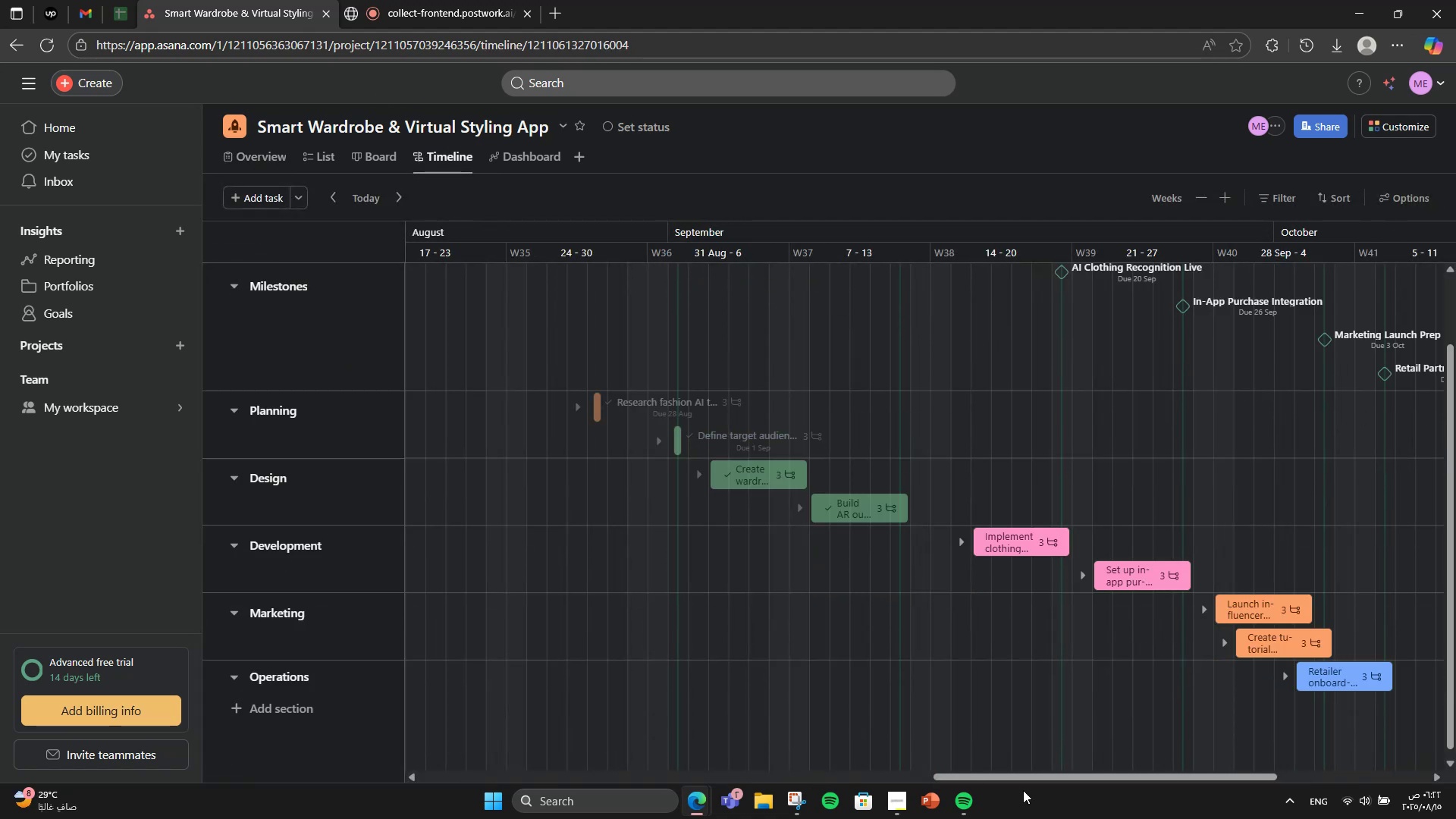 
left_click_drag(start_coordinate=[1040, 780], to_coordinate=[1087, 777])
 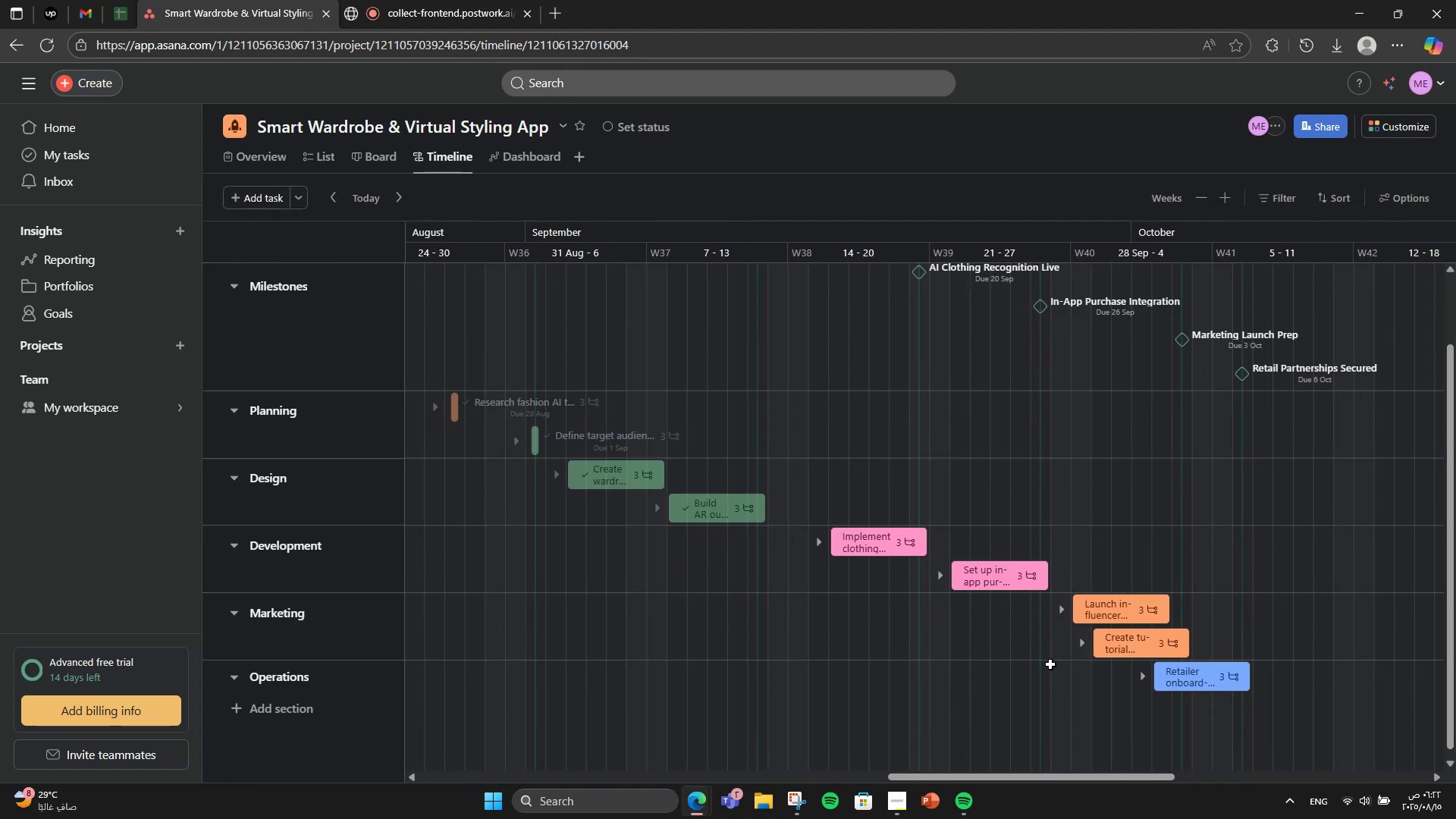 
scroll: coordinate [1050, 664], scroll_direction: up, amount: 2.0
 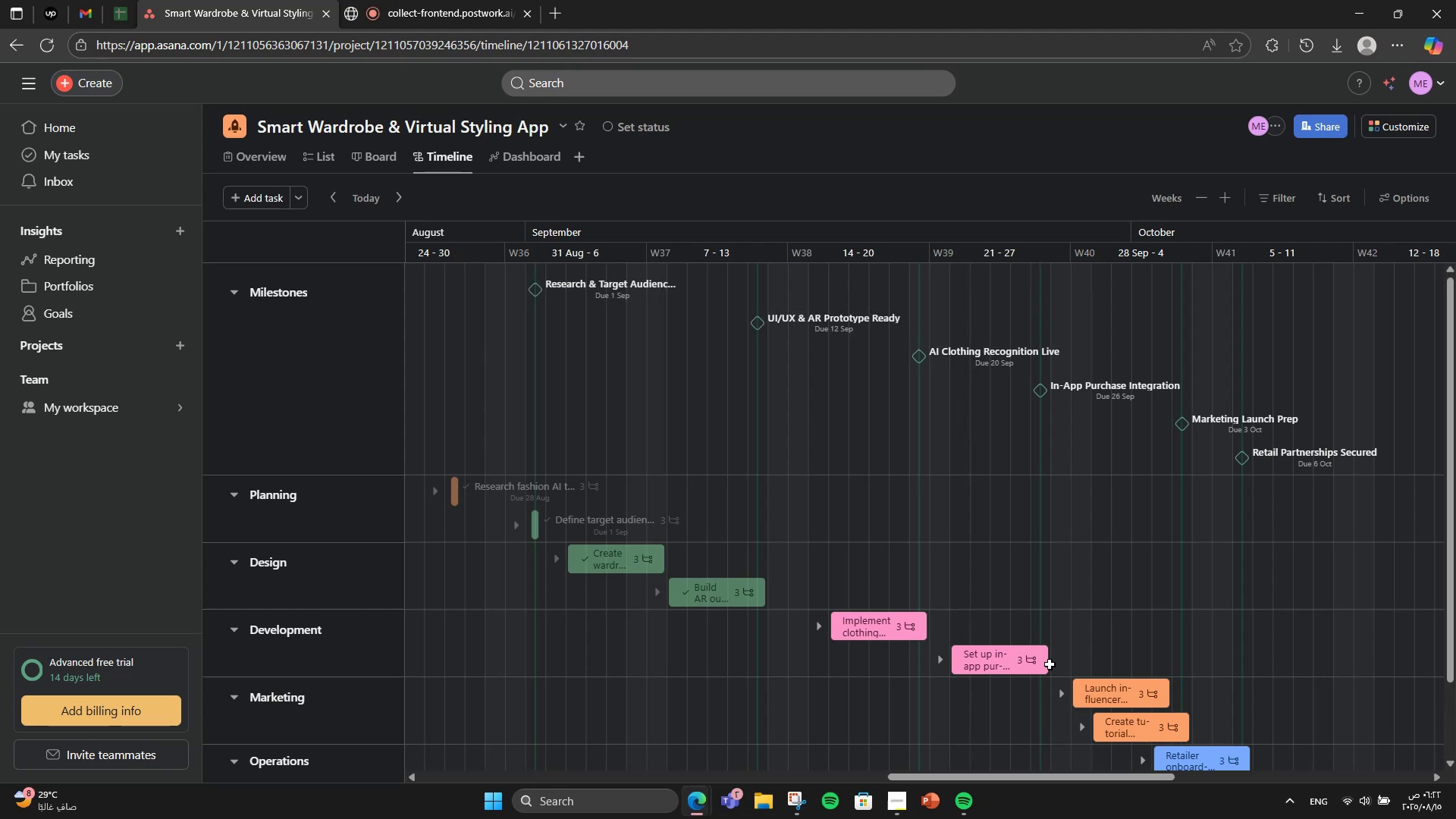 
scroll: coordinate [1050, 664], scroll_direction: down, amount: 2.0
 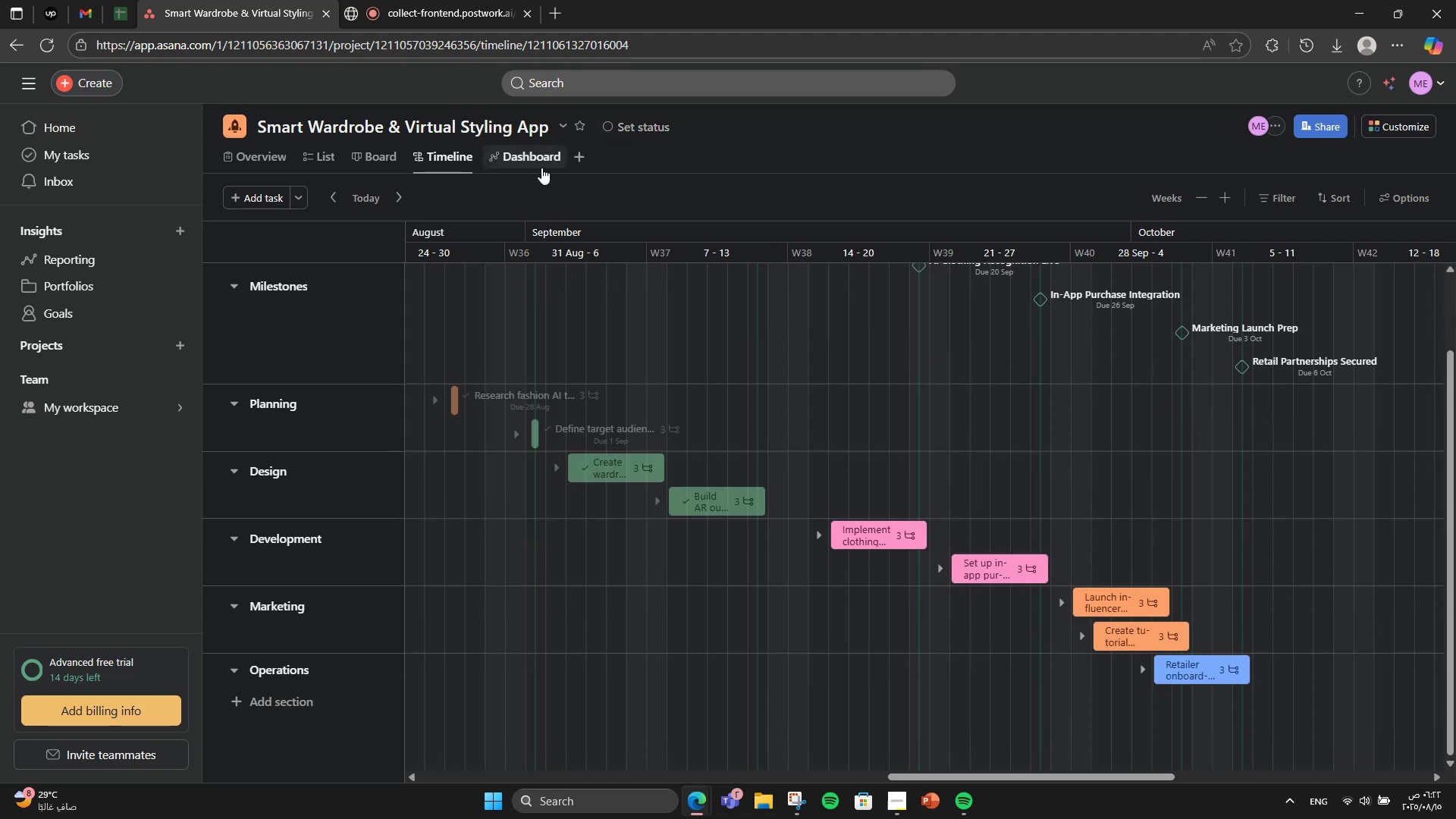 
left_click([541, 168])
 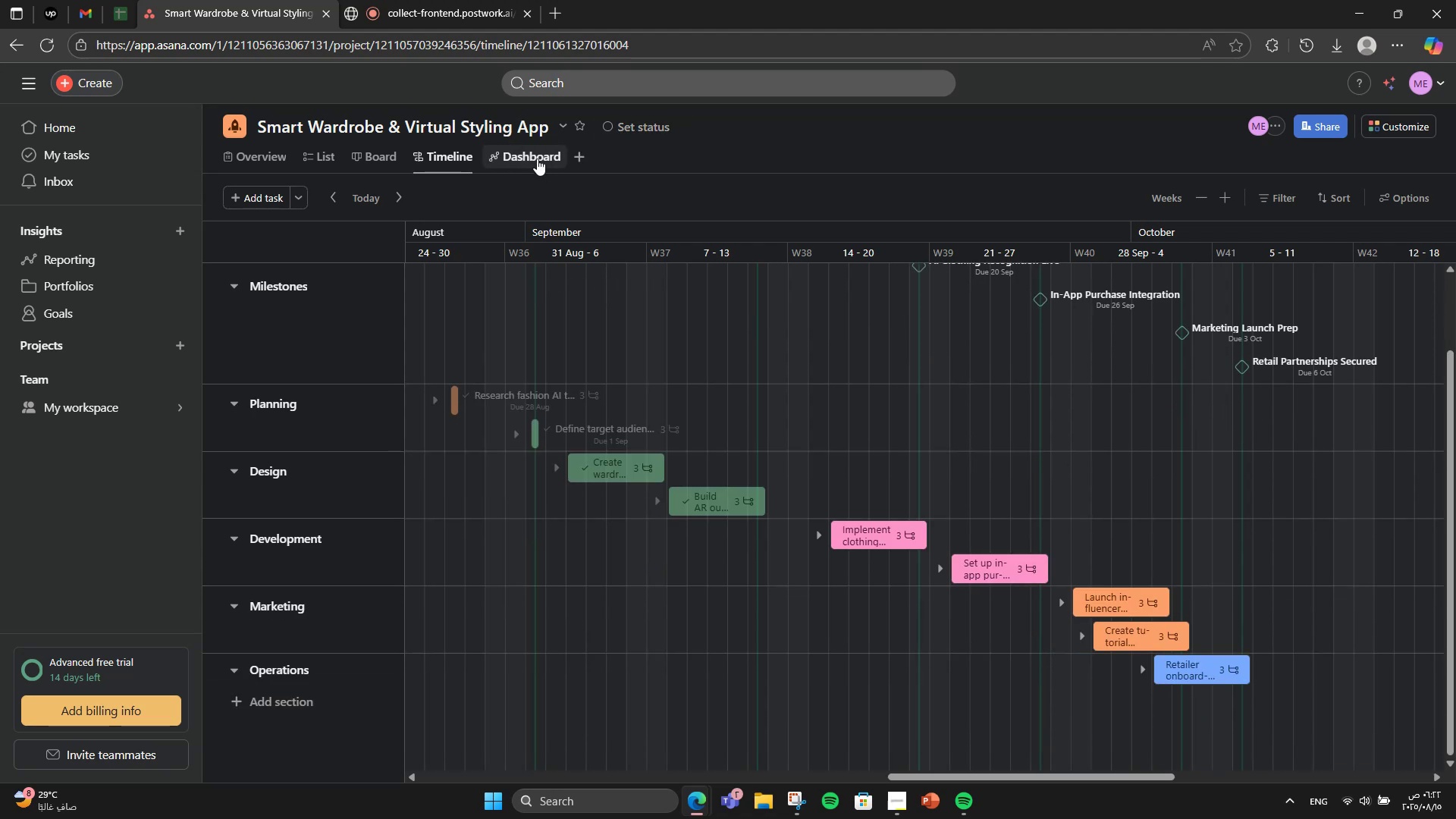 
left_click([536, 156])
 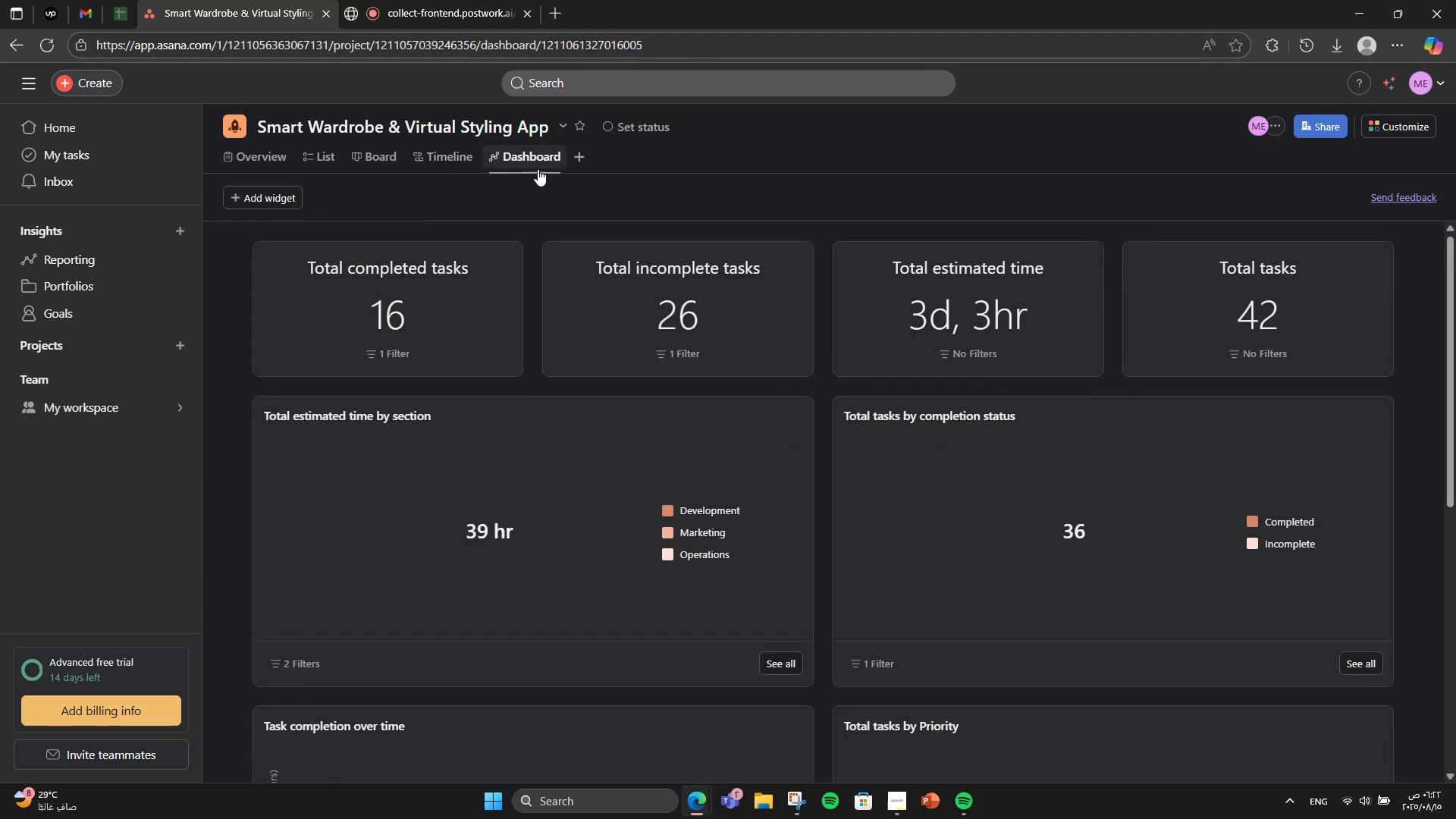 
mouse_move([654, 325])
 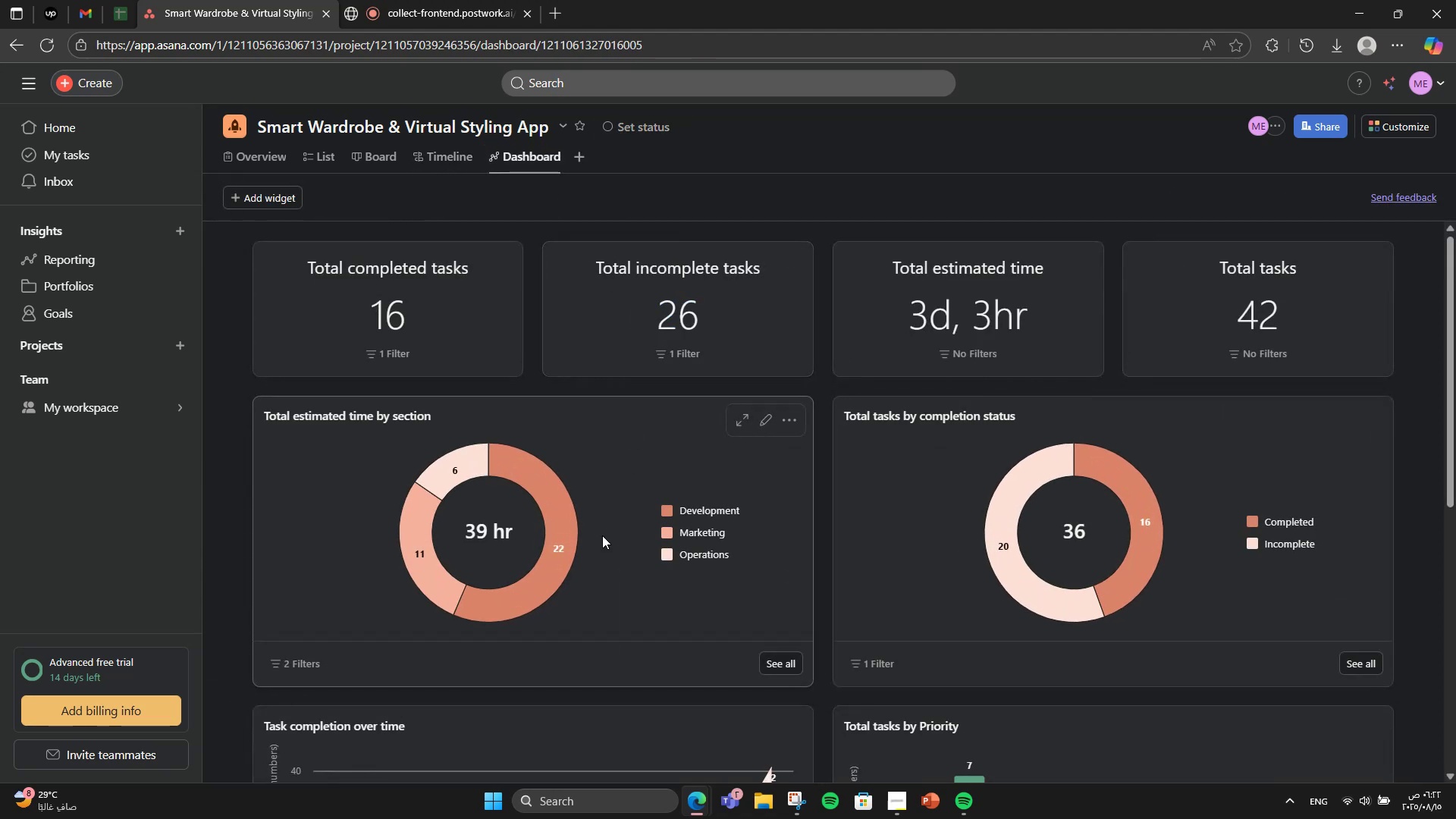 